 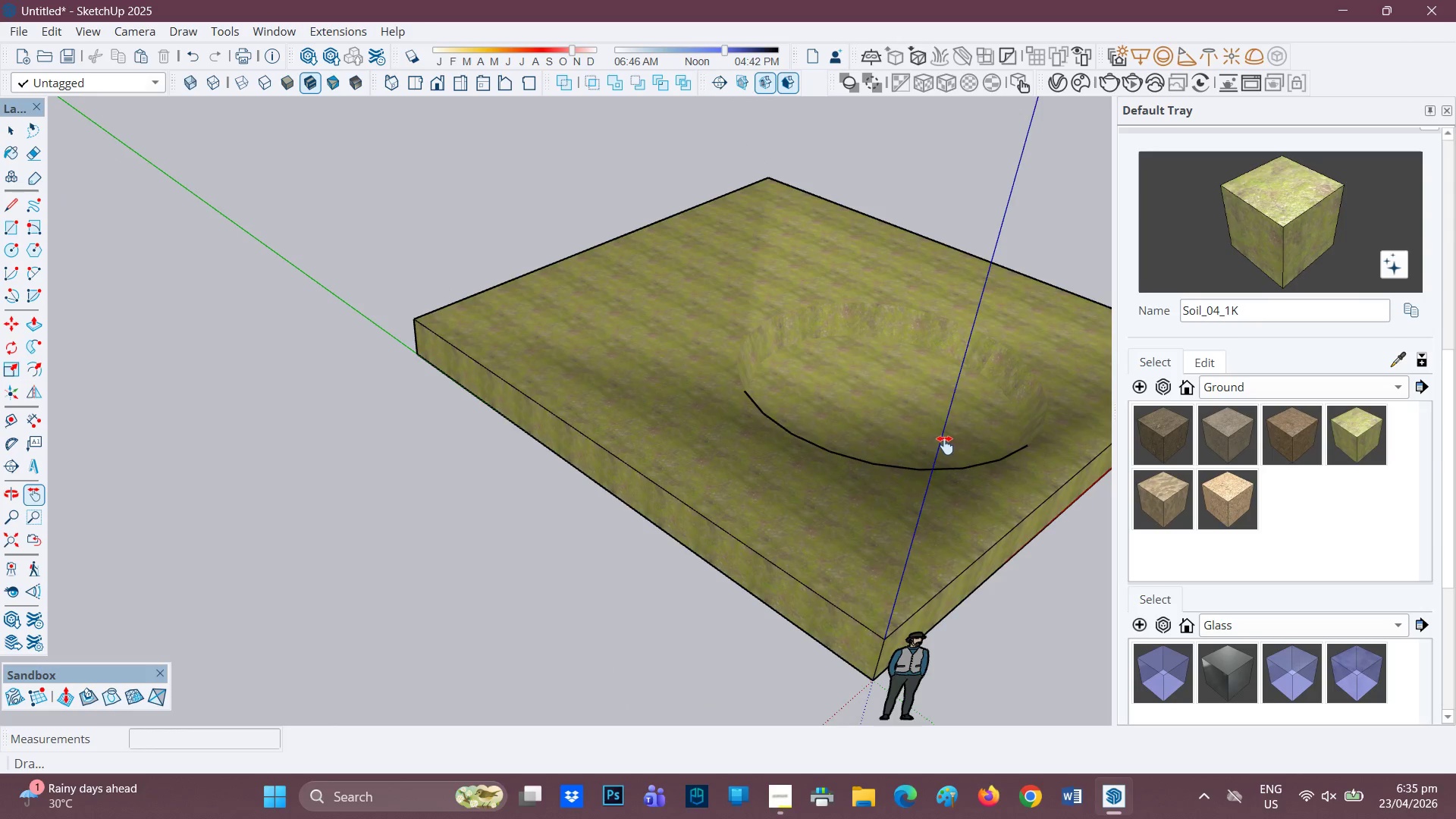 
left_click_drag(start_coordinate=[947, 445], to_coordinate=[664, 441])
 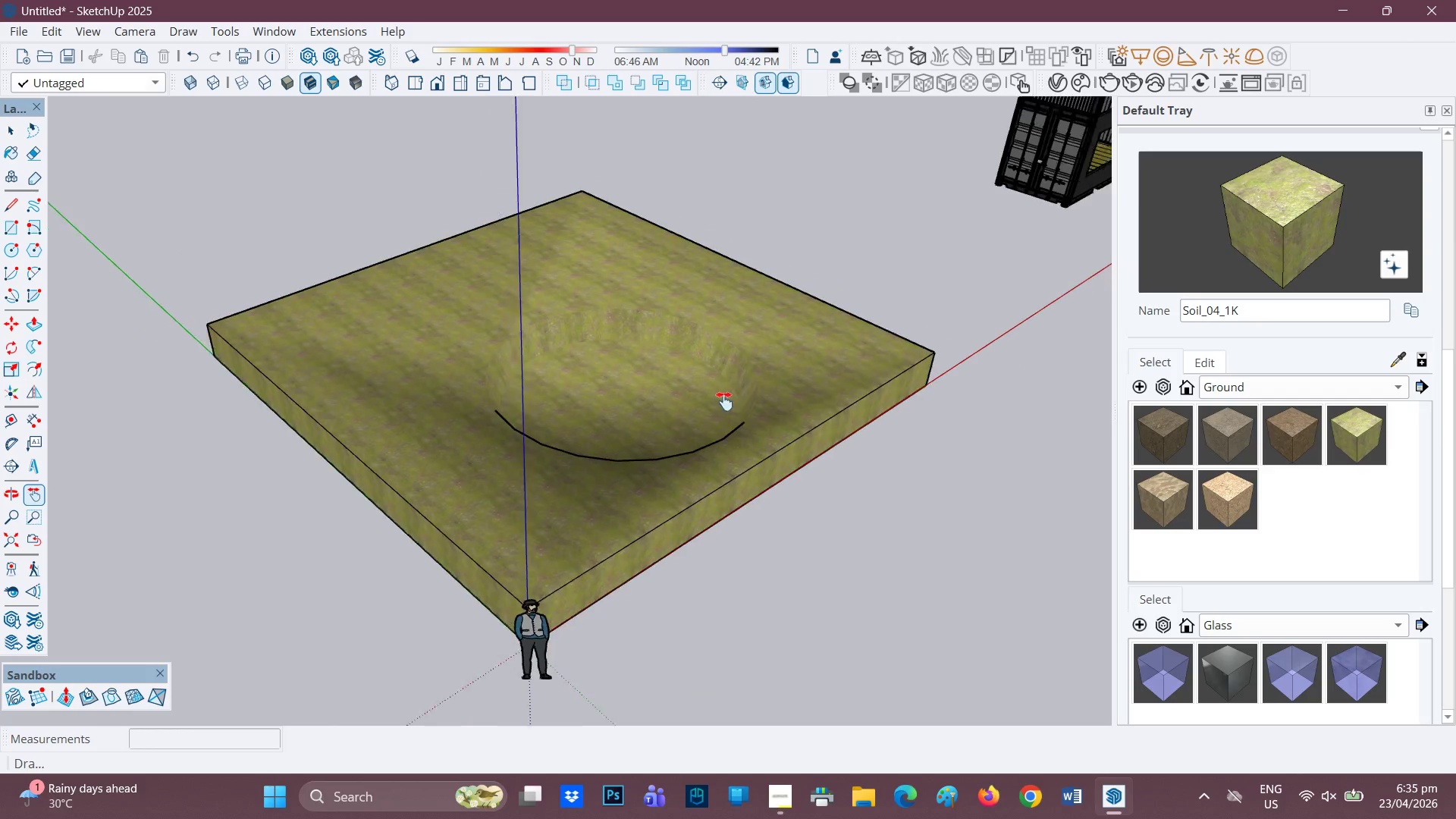 
scroll: coordinate [595, 362], scroll_direction: down, amount: 17.0
 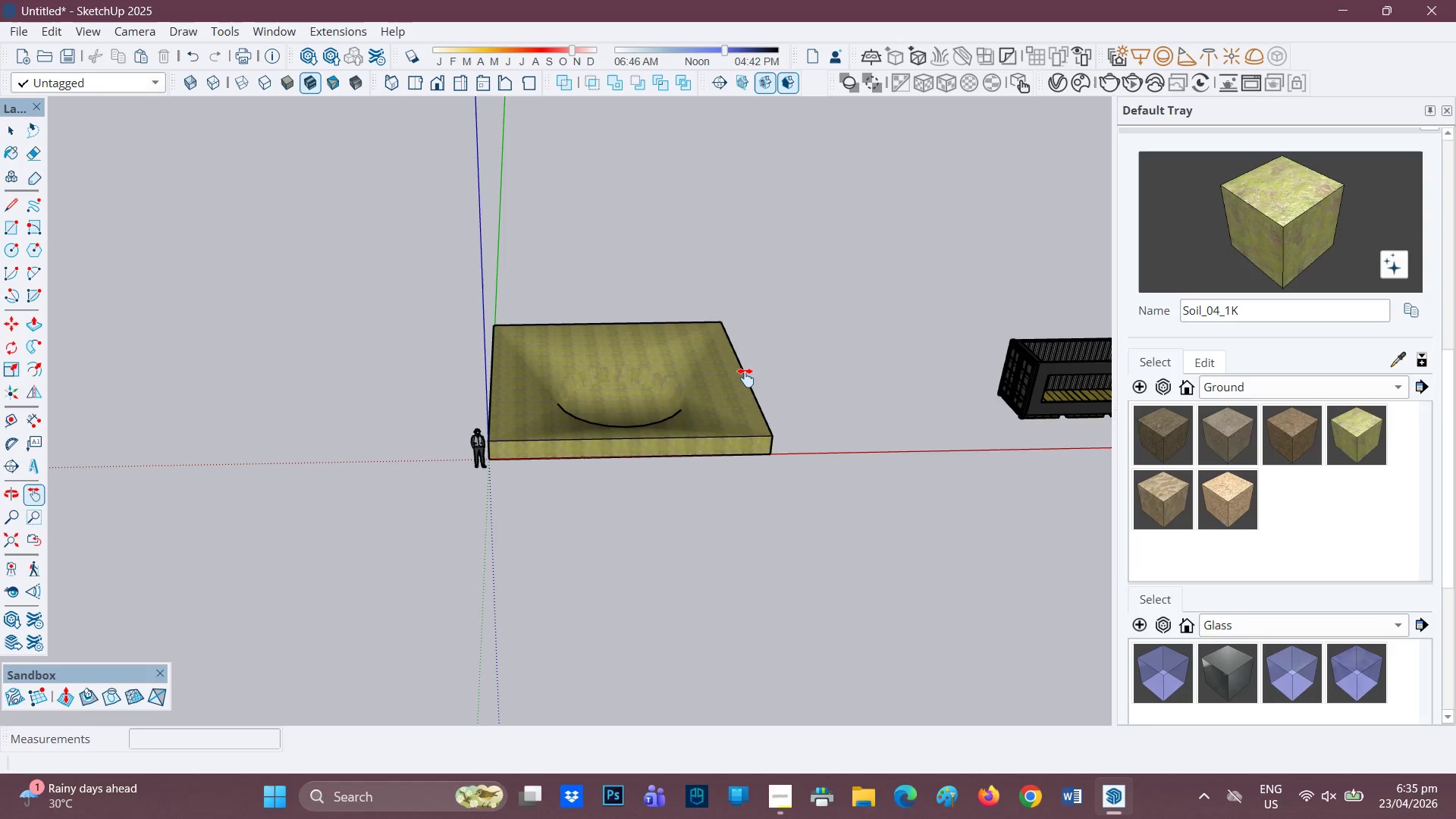 
key(H)
 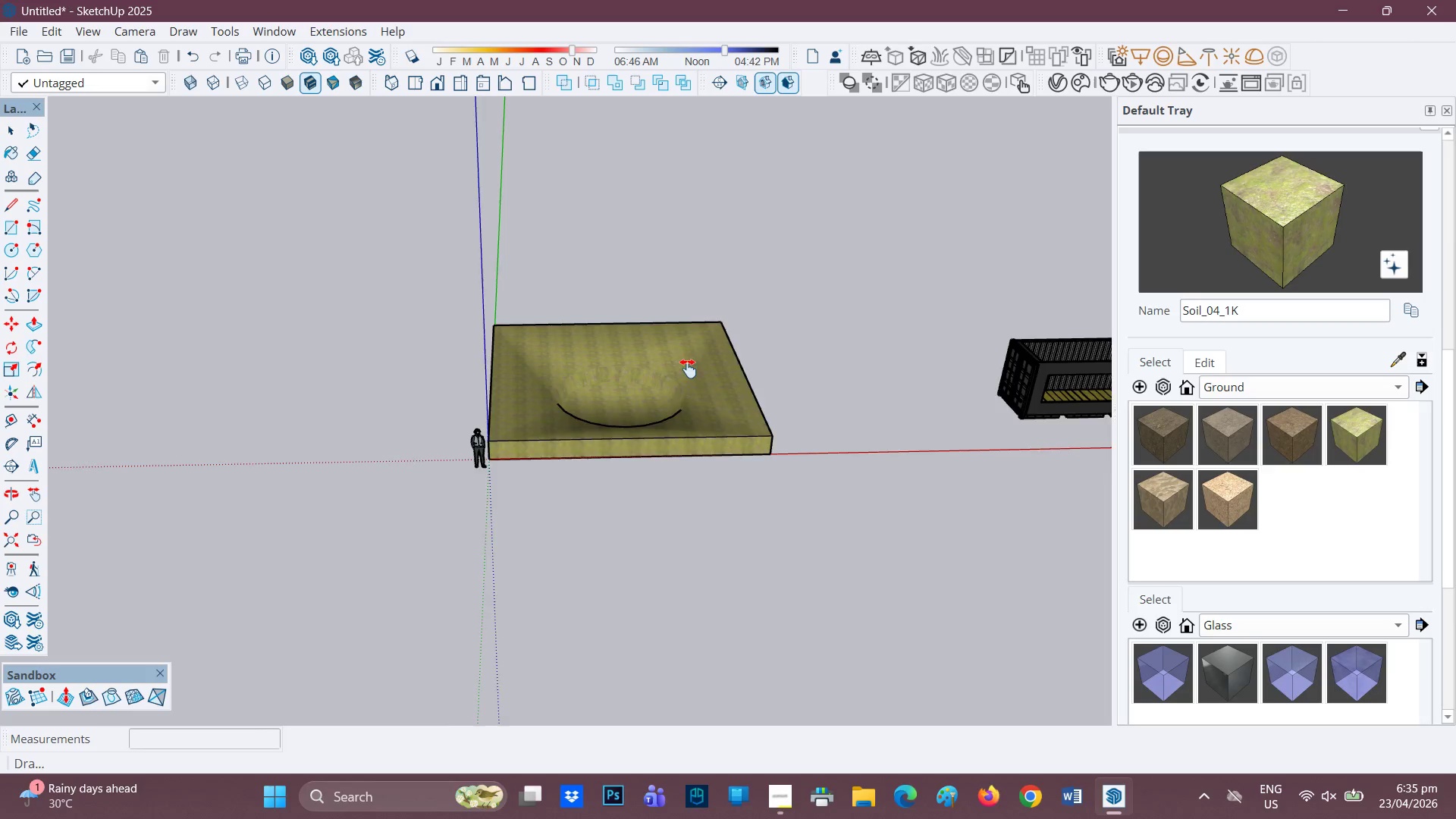 
left_click_drag(start_coordinate=[693, 369], to_coordinate=[337, 466])
 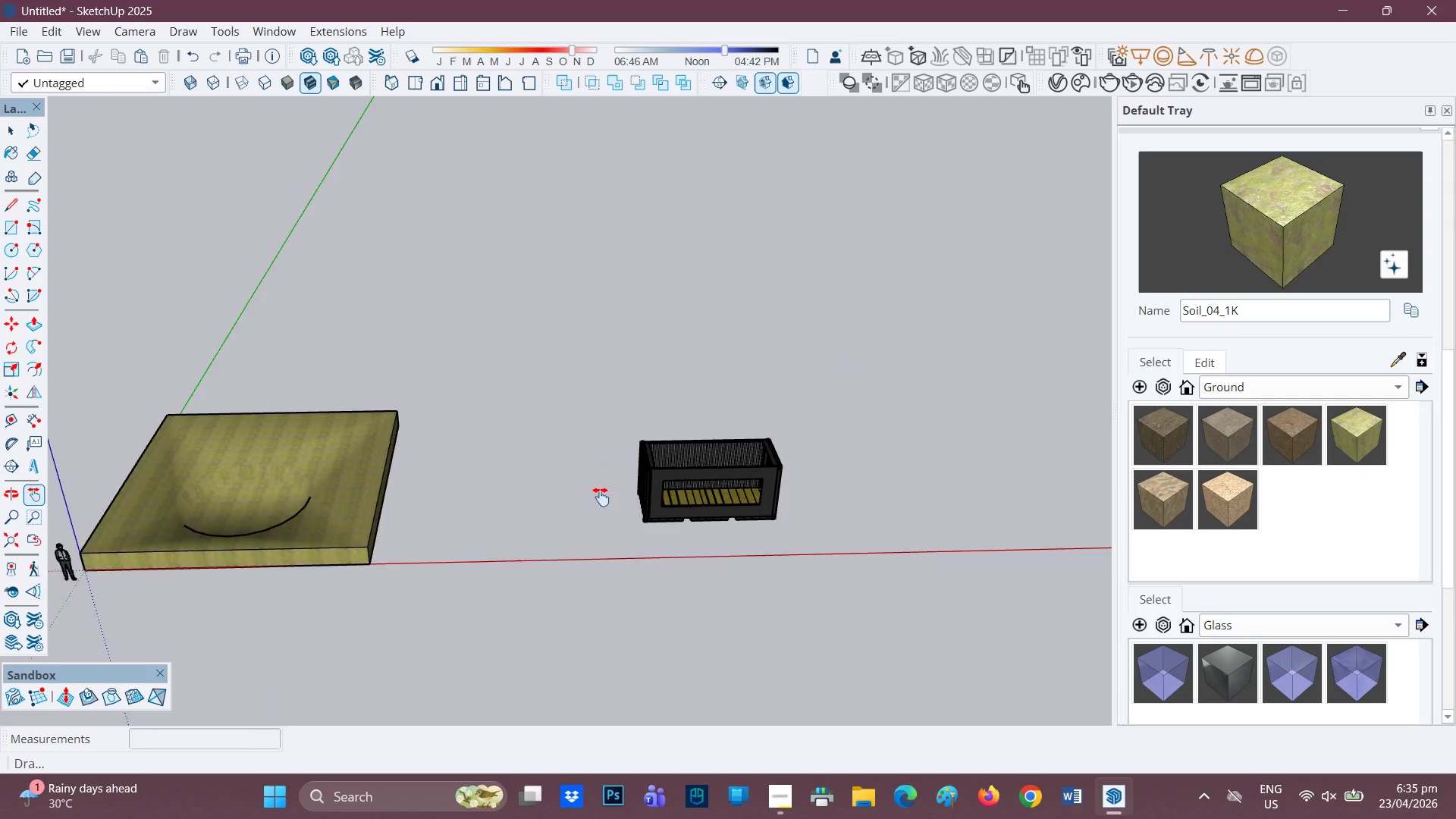 
key(Space)
 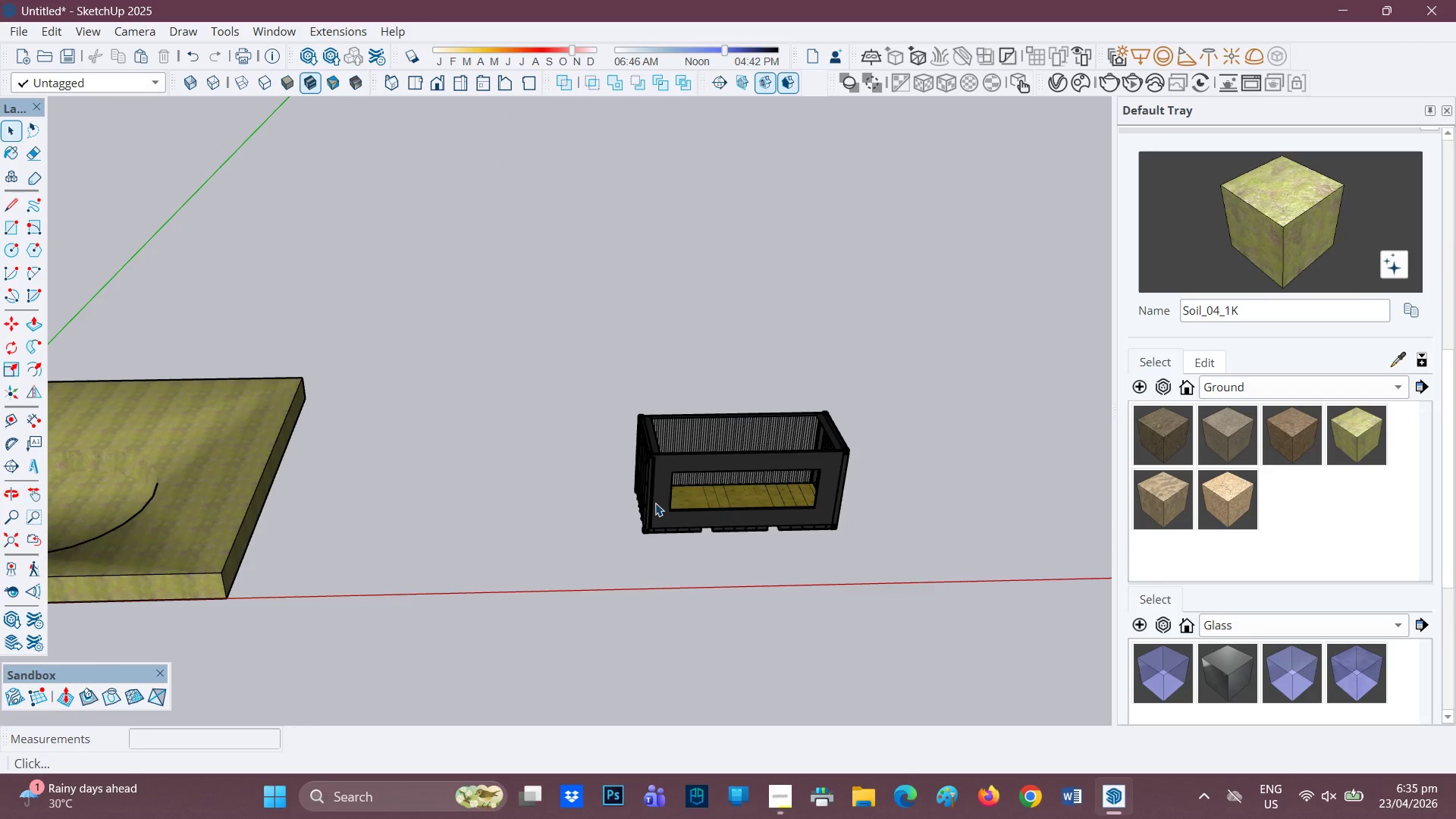 
scroll: coordinate [686, 499], scroll_direction: up, amount: 3.0
 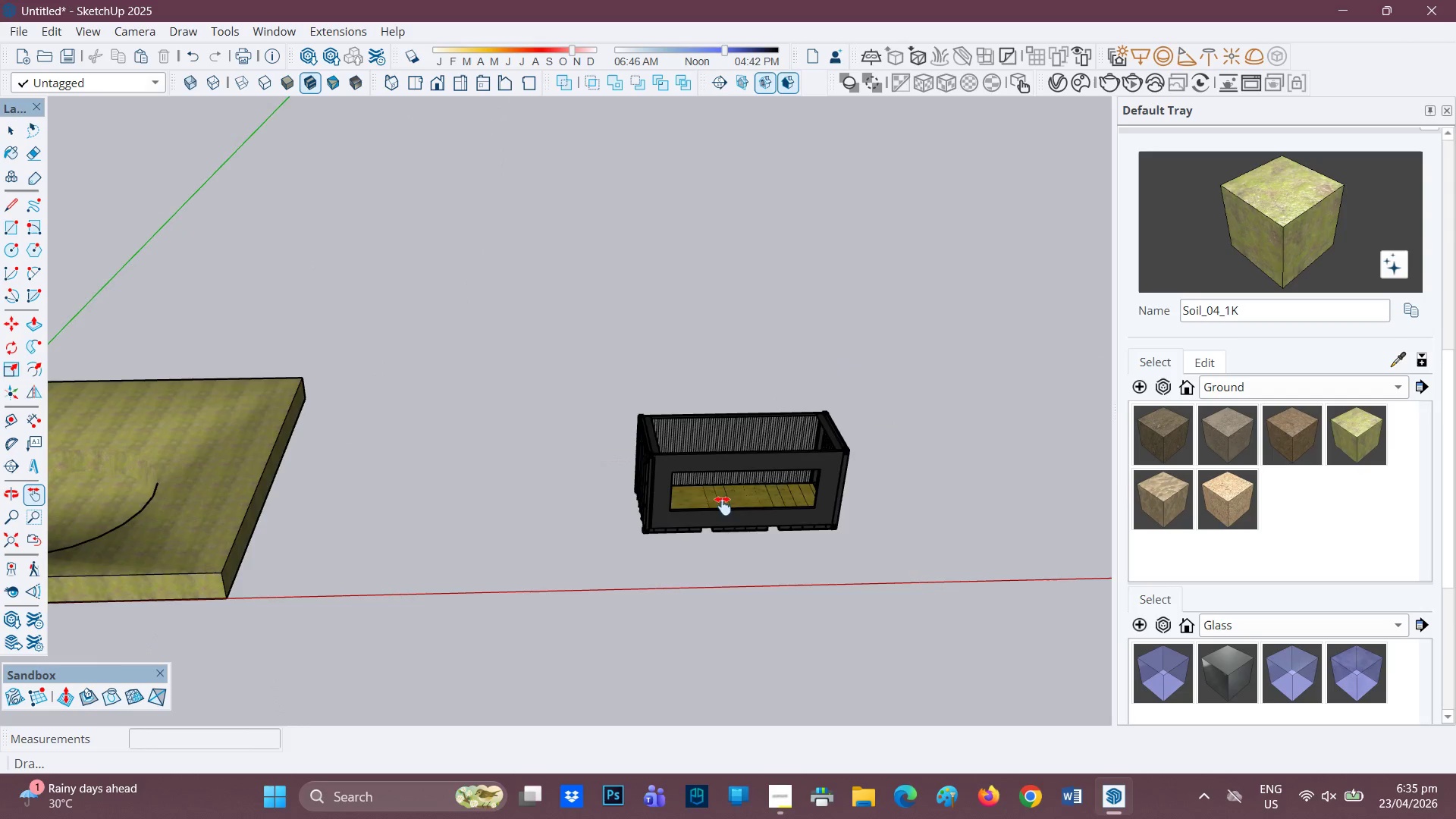 
left_click([655, 503])
 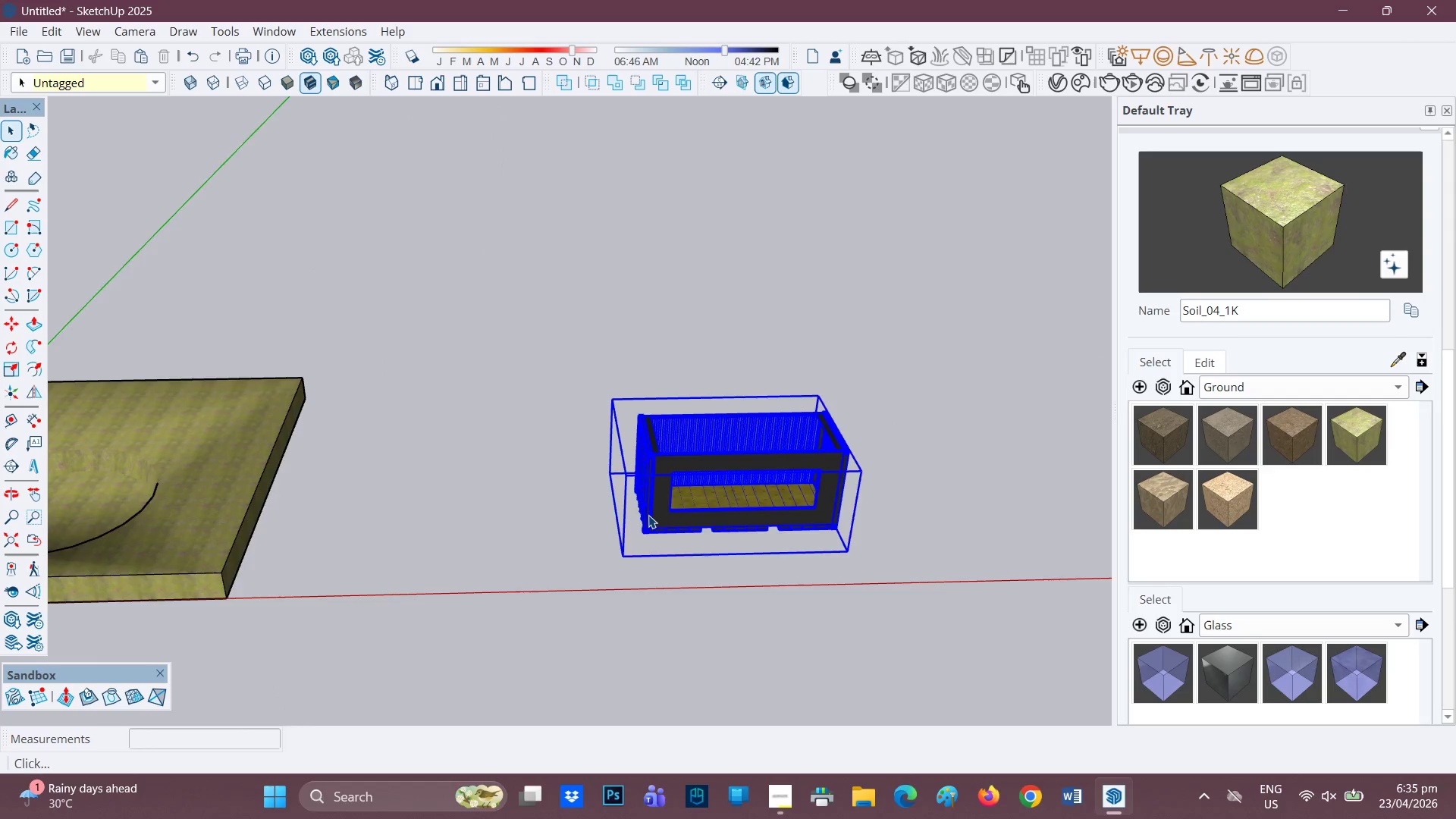 
scroll: coordinate [648, 517], scroll_direction: up, amount: 2.0
 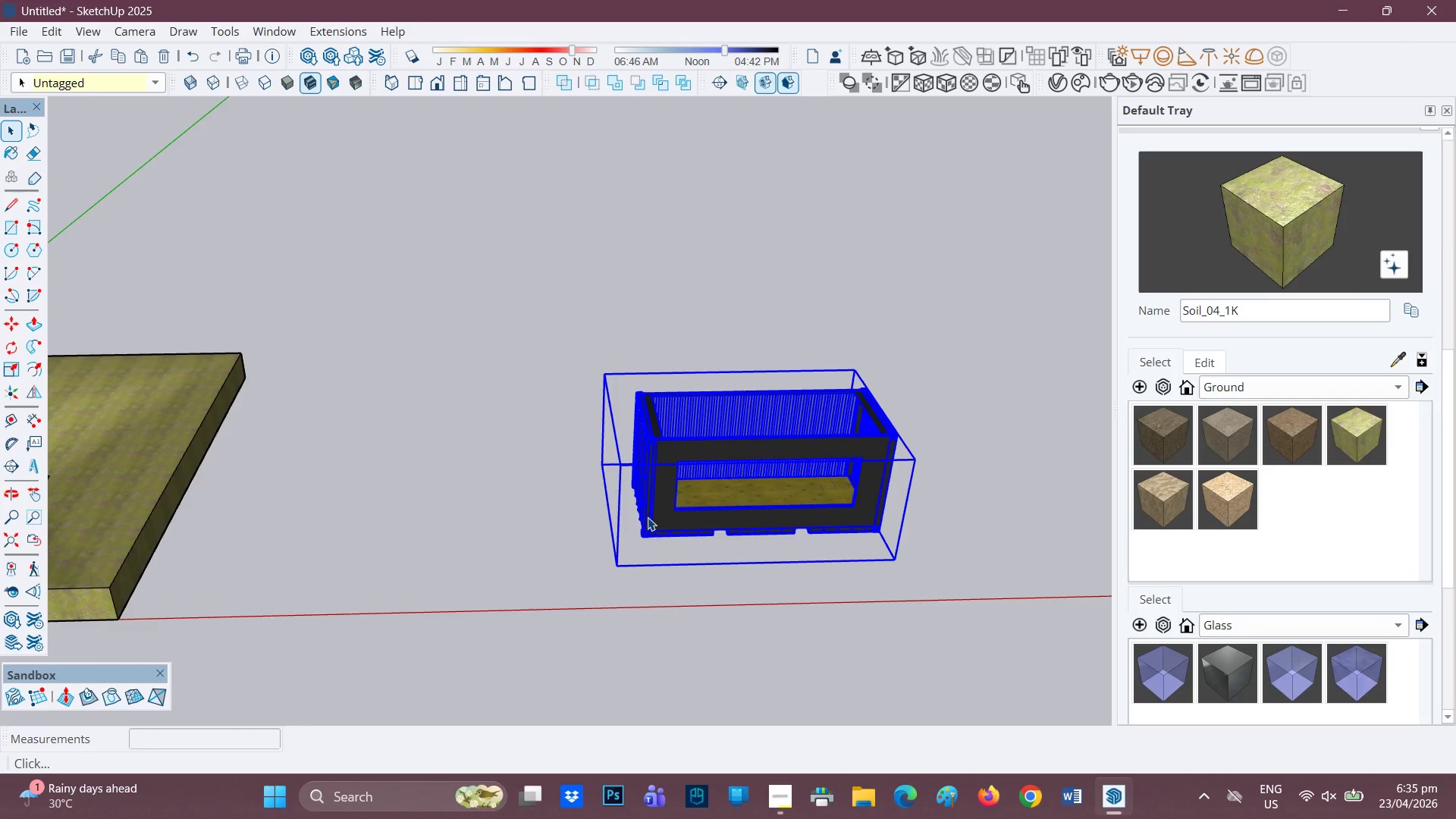 
key(M)
 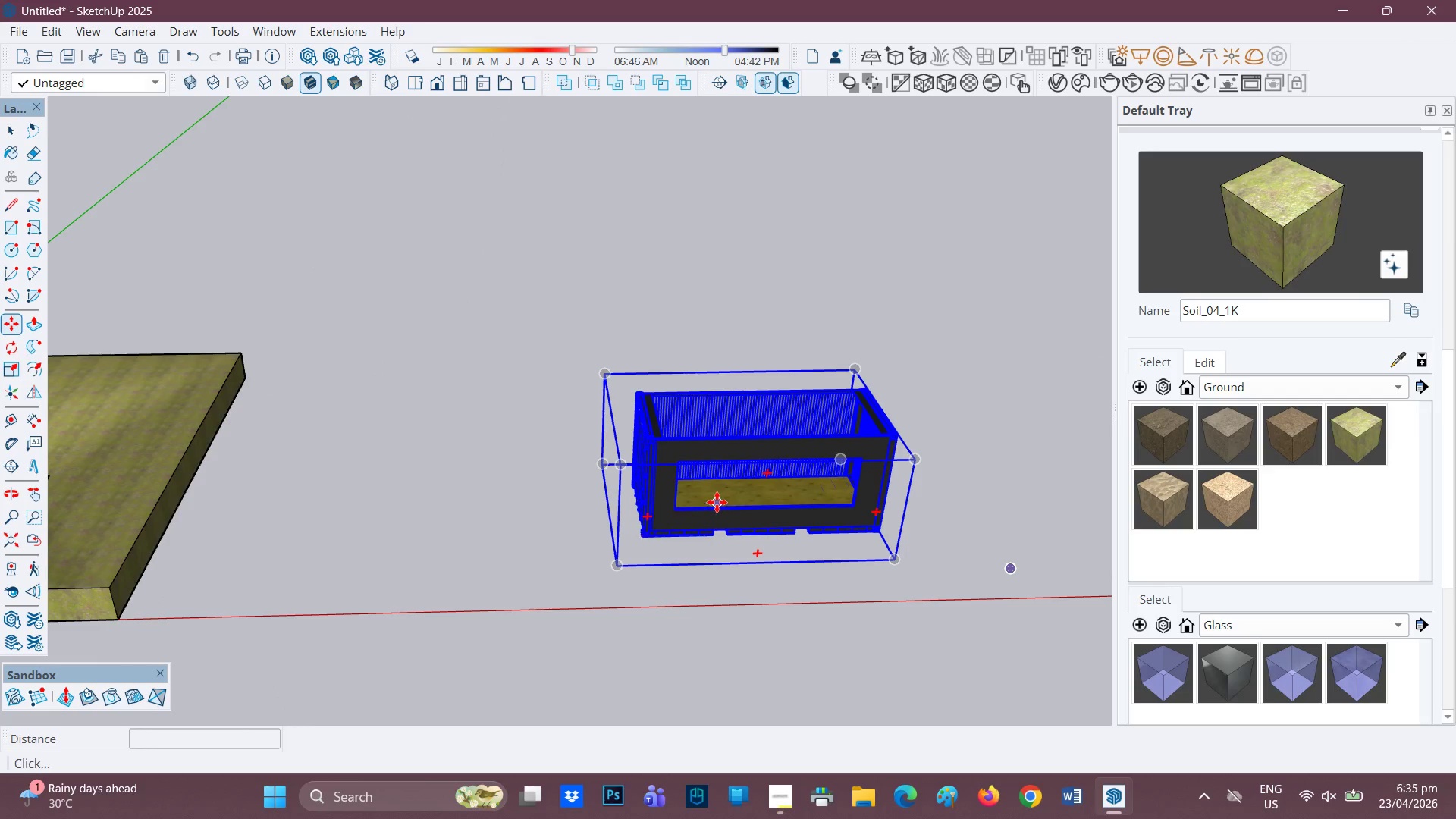 
scroll: coordinate [661, 535], scroll_direction: up, amount: 4.0
 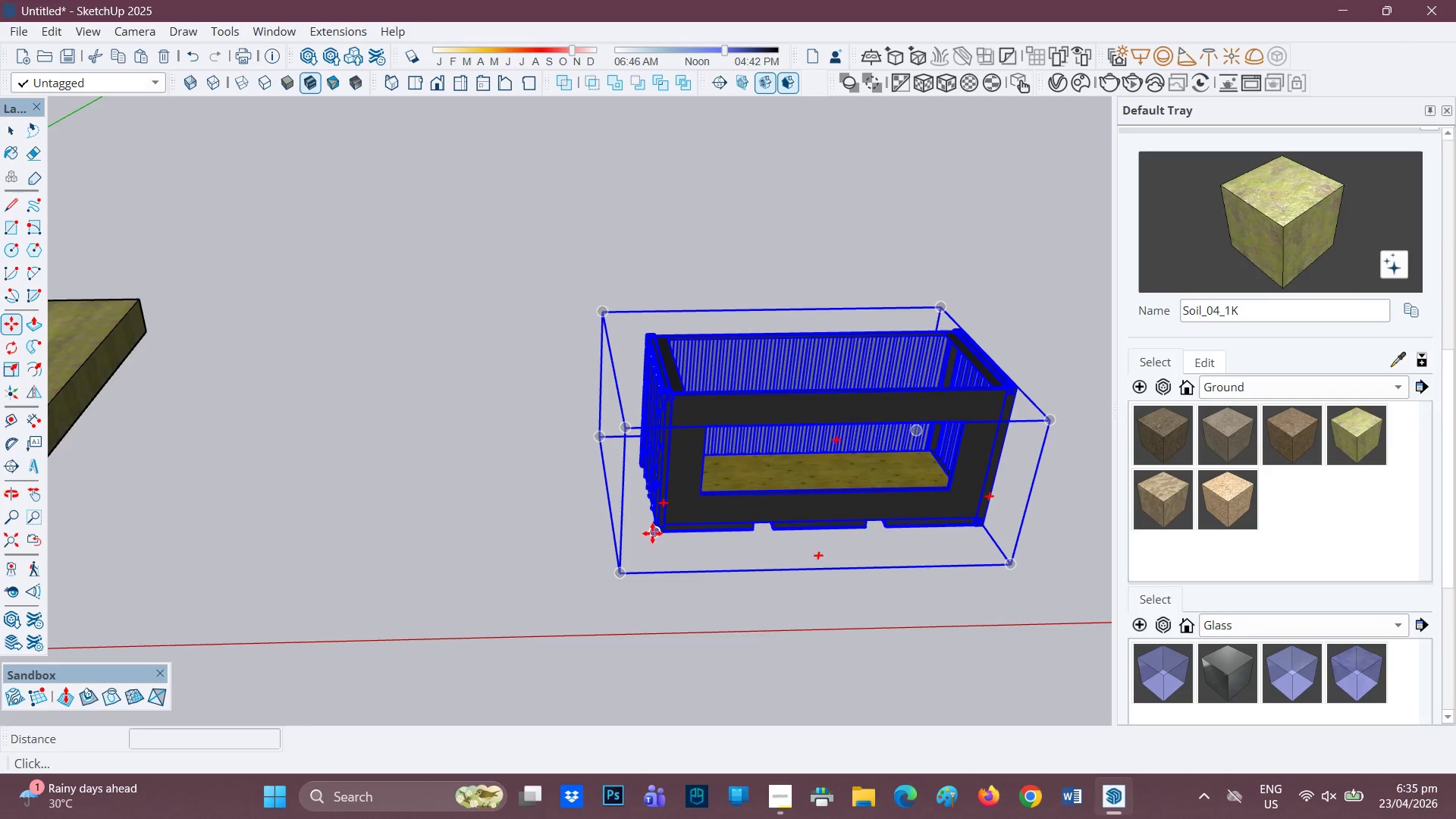 
key(H)
 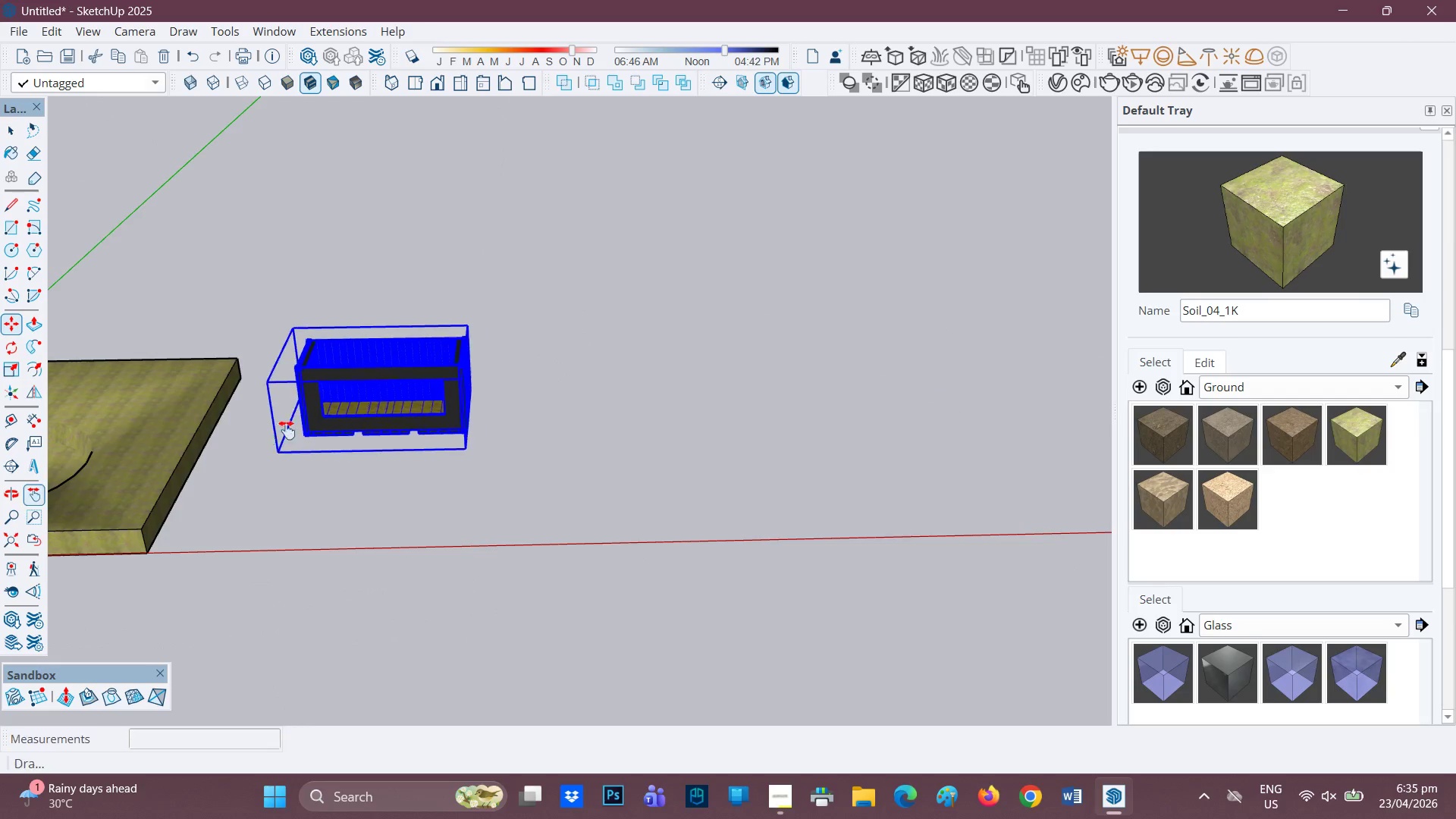 
scroll: coordinate [356, 447], scroll_direction: down, amount: 6.0
 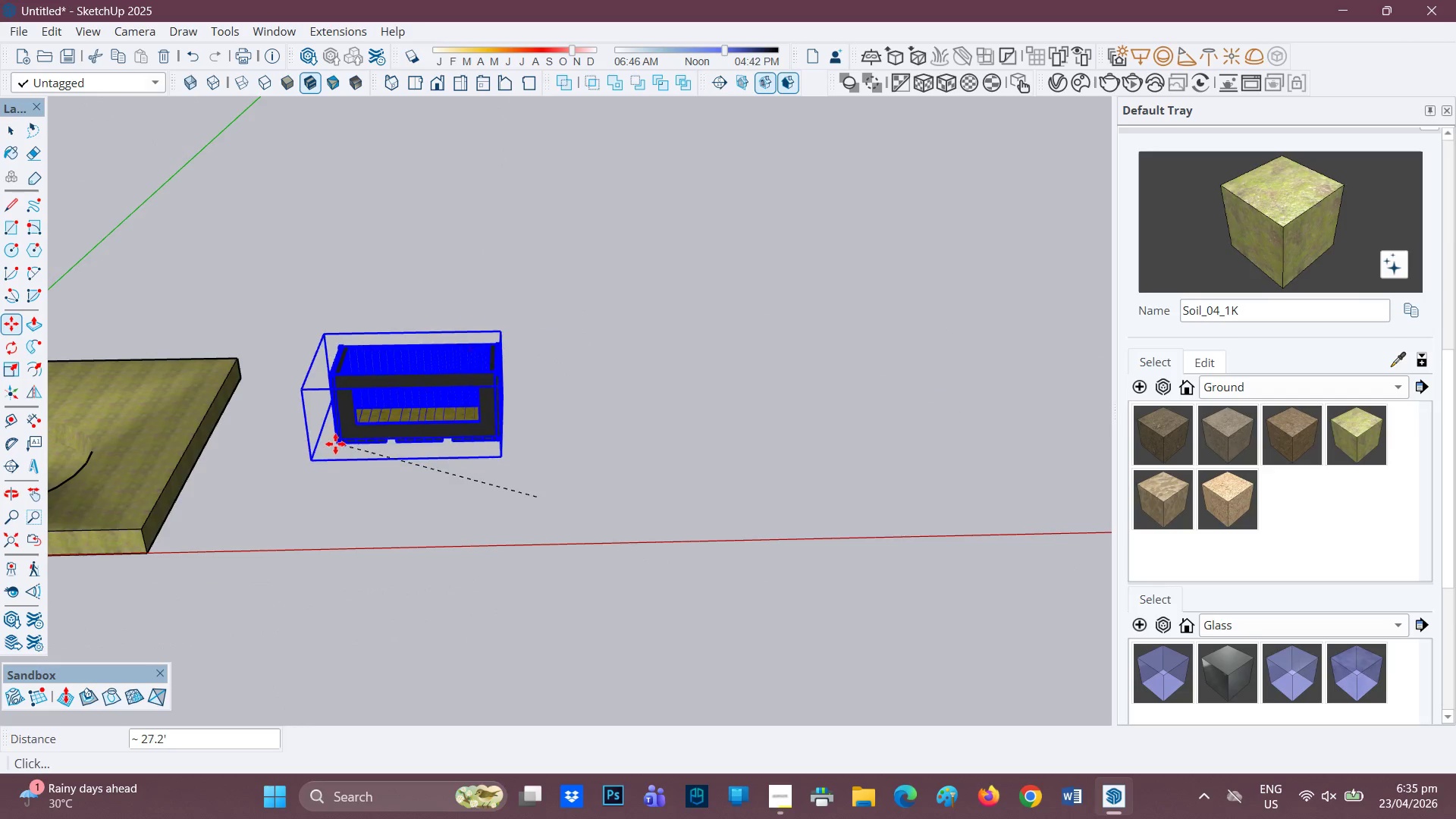 
left_click_drag(start_coordinate=[273, 436], to_coordinate=[837, 507])
 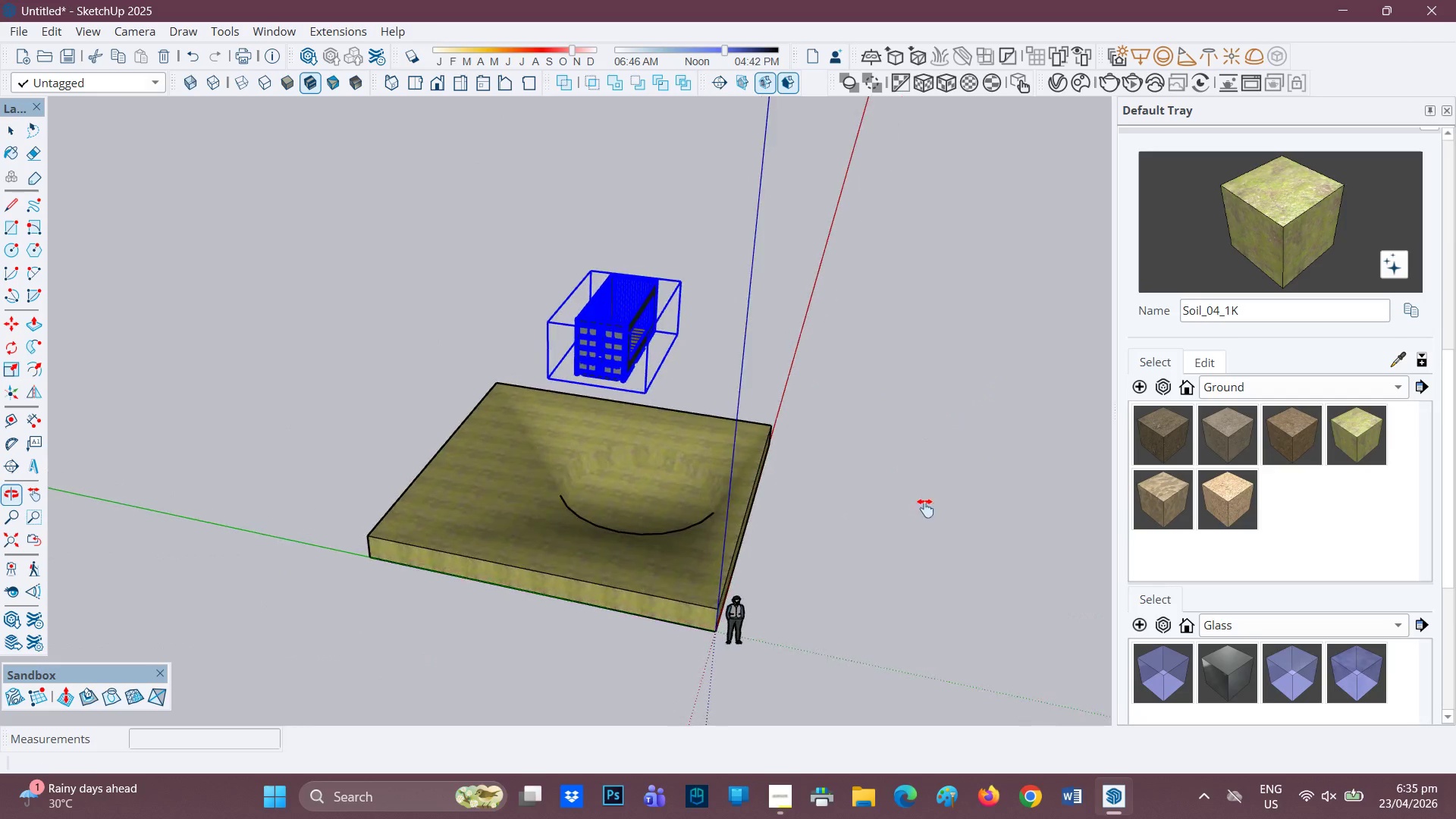 
key(M)
 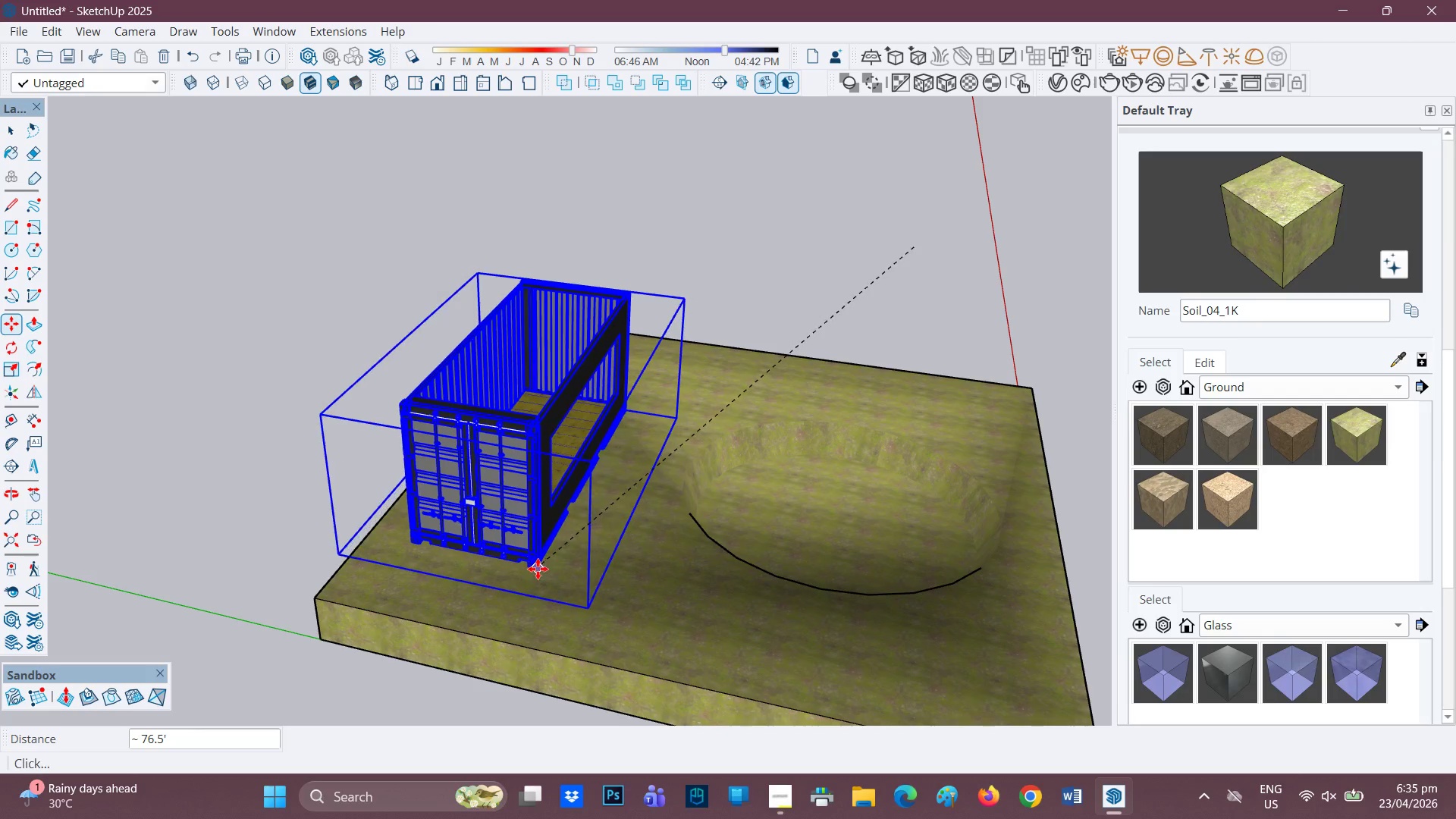 
scroll: coordinate [435, 475], scroll_direction: up, amount: 5.0
 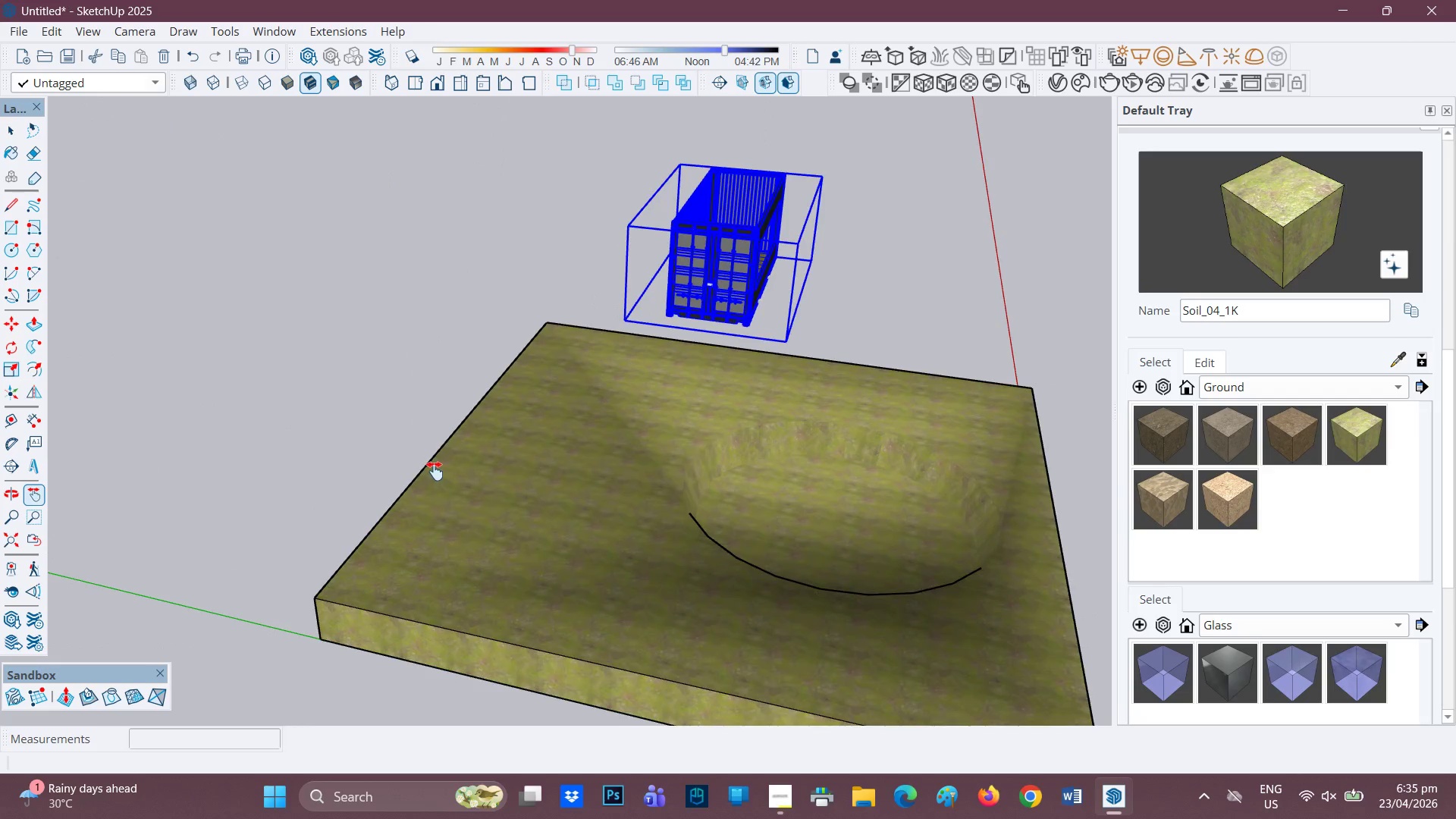 
left_click([540, 576])
 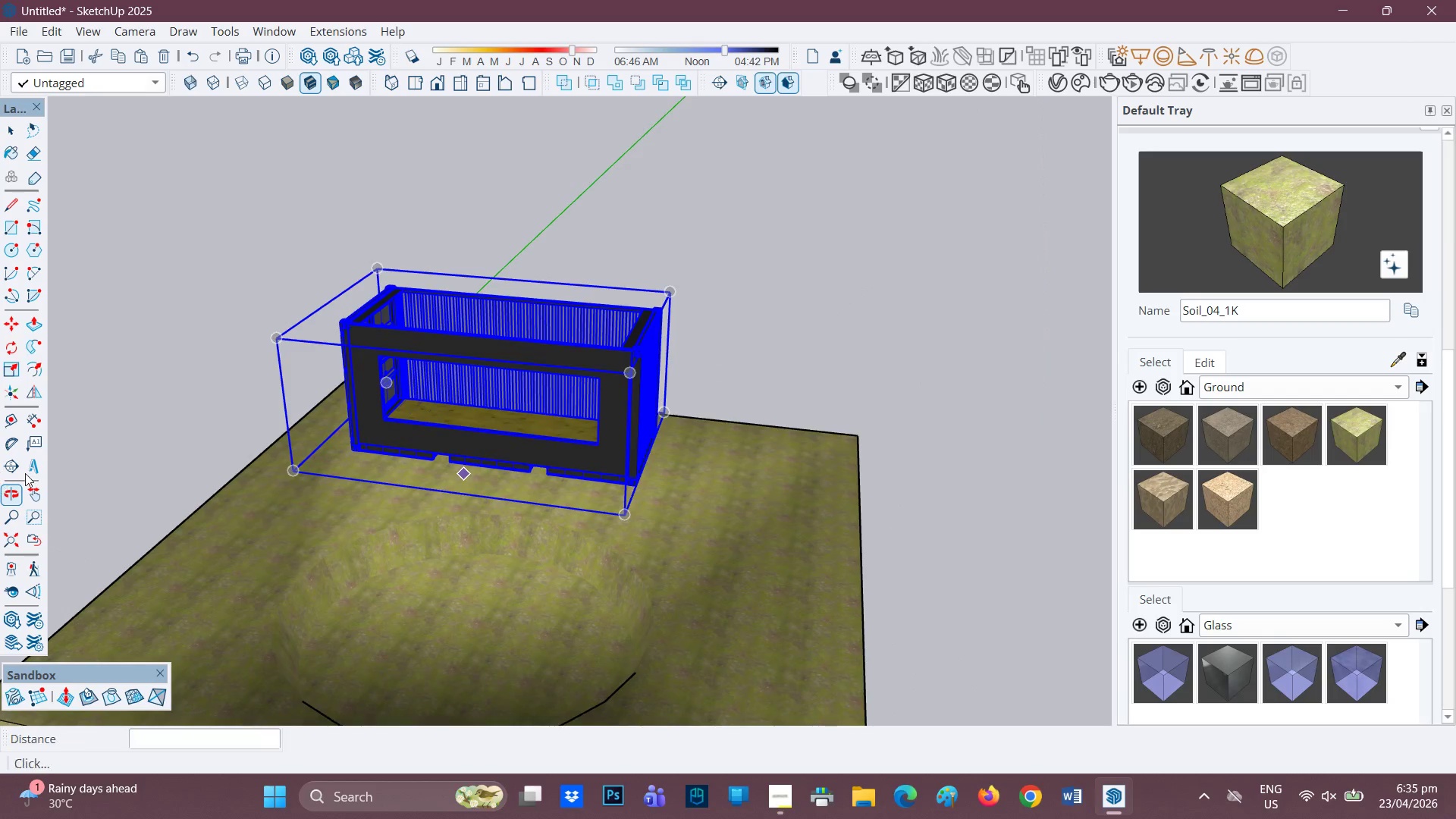 
scroll: coordinate [548, 456], scroll_direction: up, amount: 2.0
 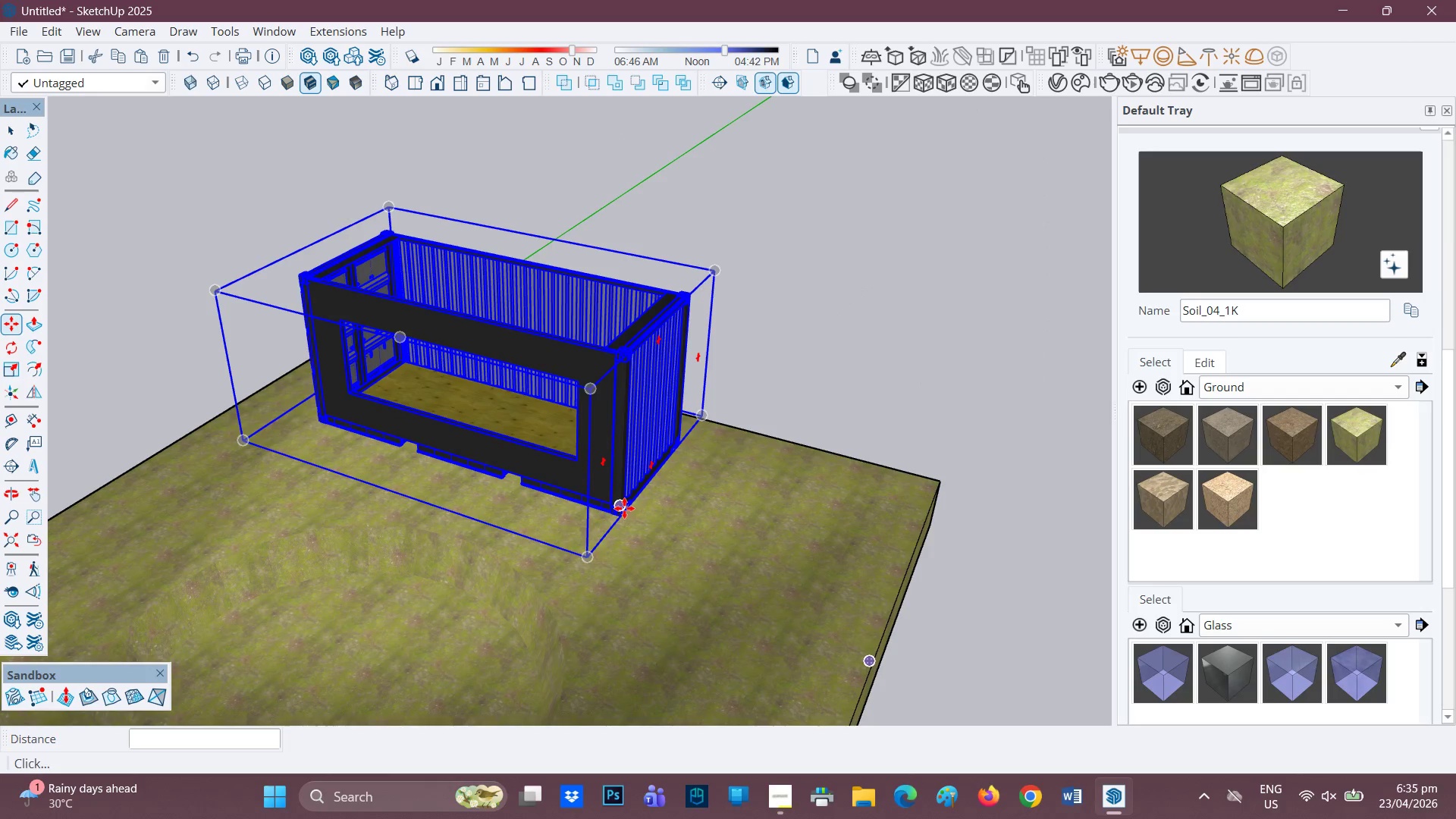 
left_click([623, 517])
 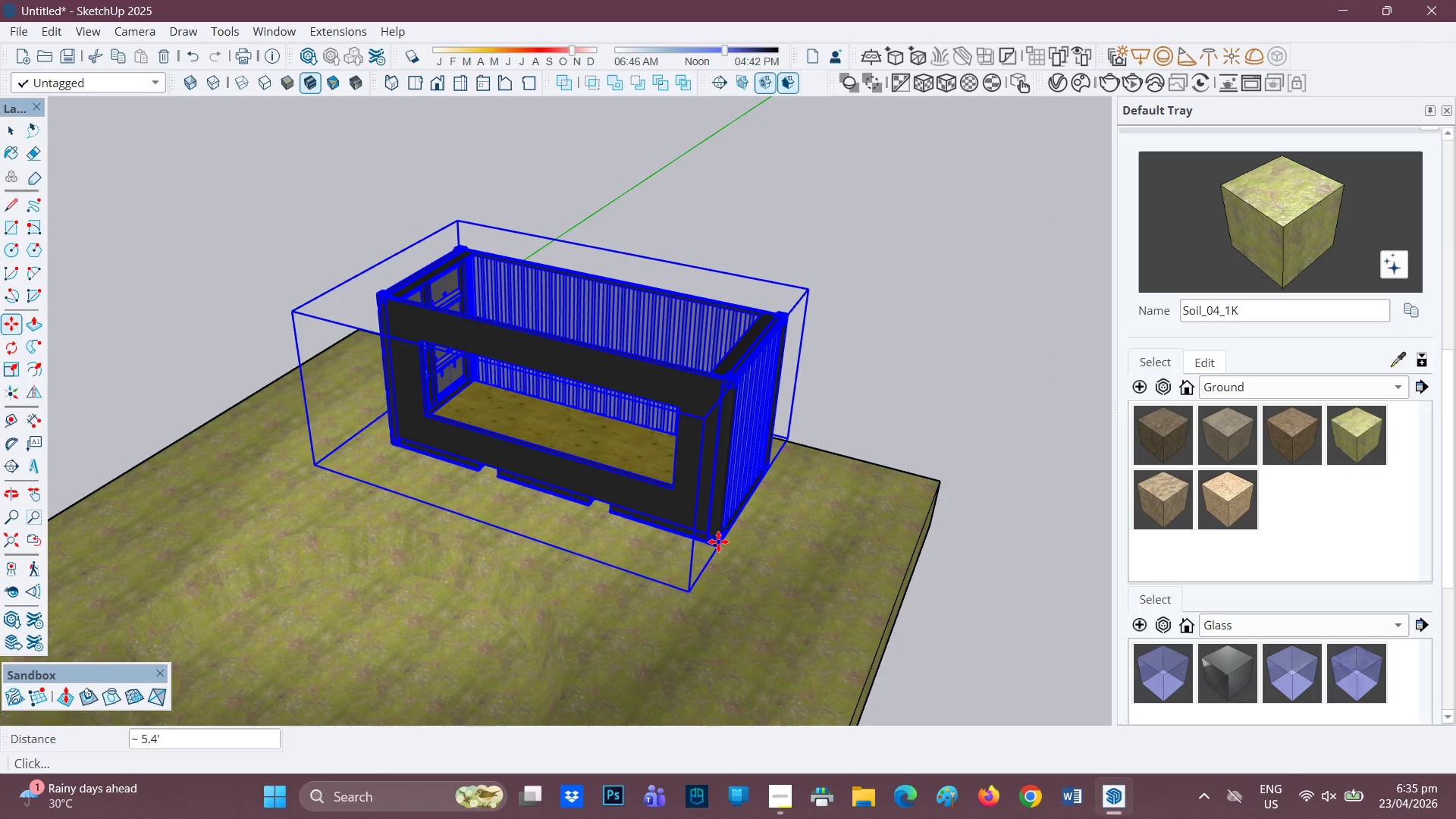 
scroll: coordinate [831, 403], scroll_direction: down, amount: 6.0
 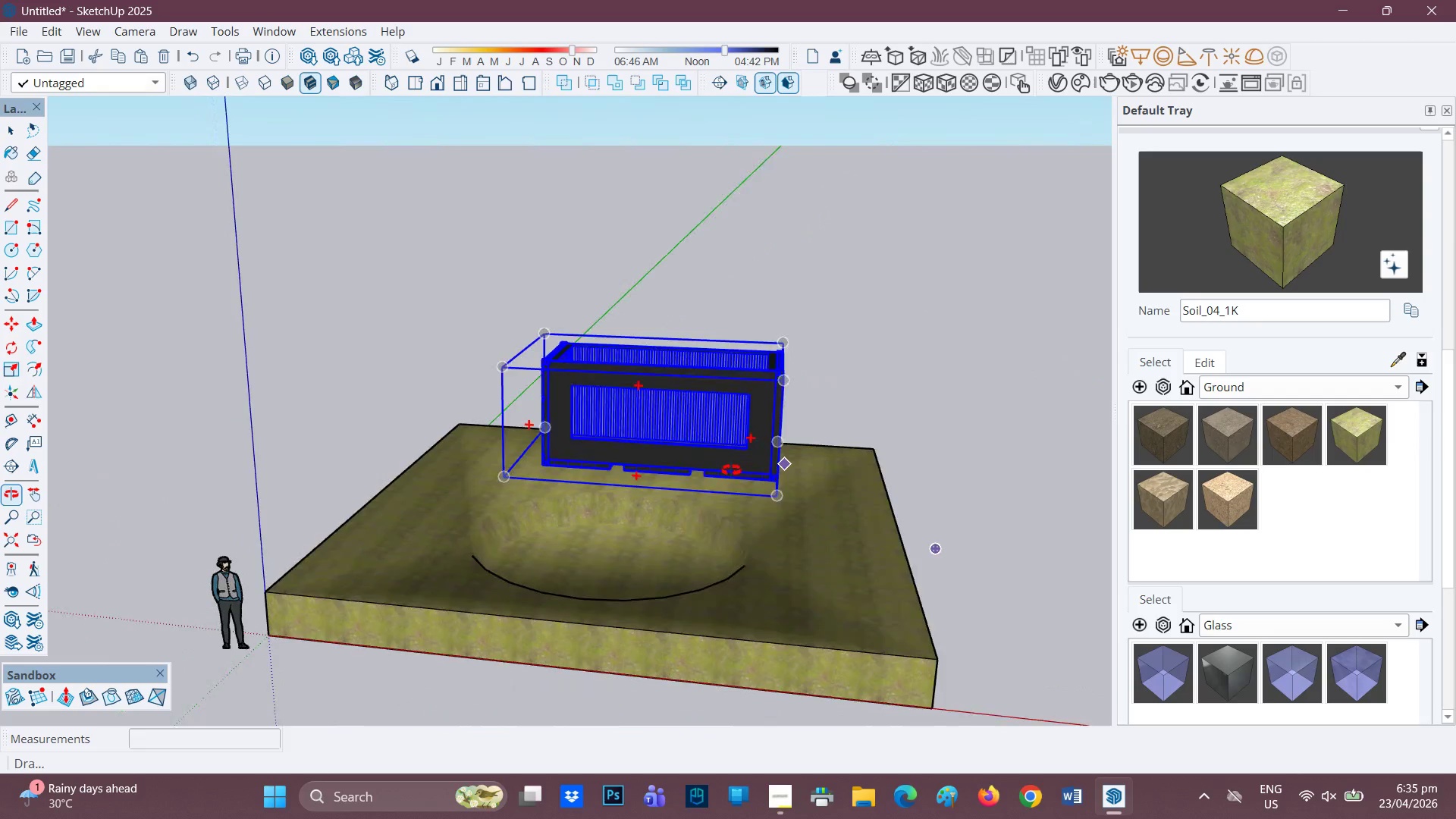 
scroll: coordinate [737, 419], scroll_direction: up, amount: 3.0
 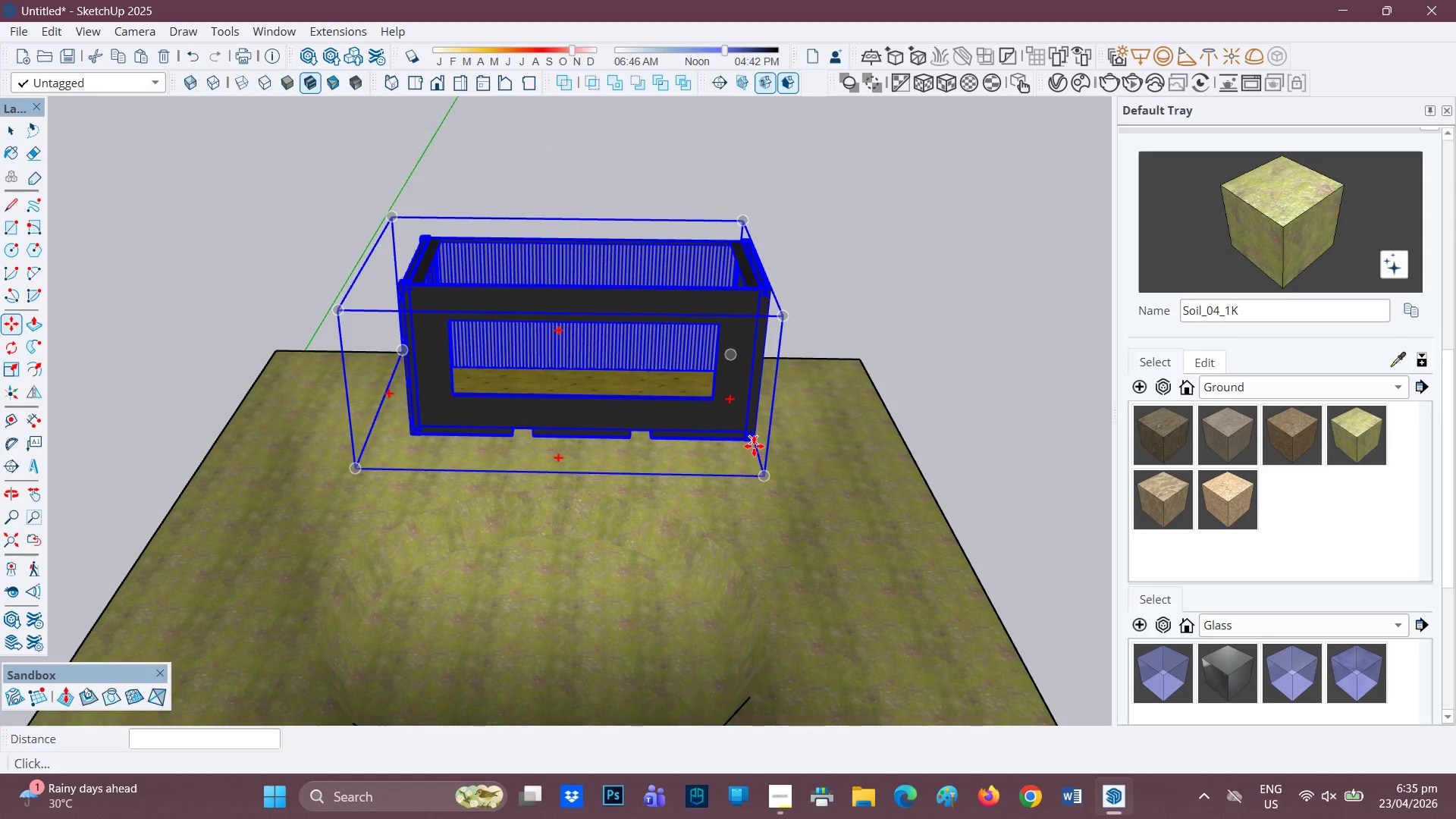 
left_click([754, 446])
 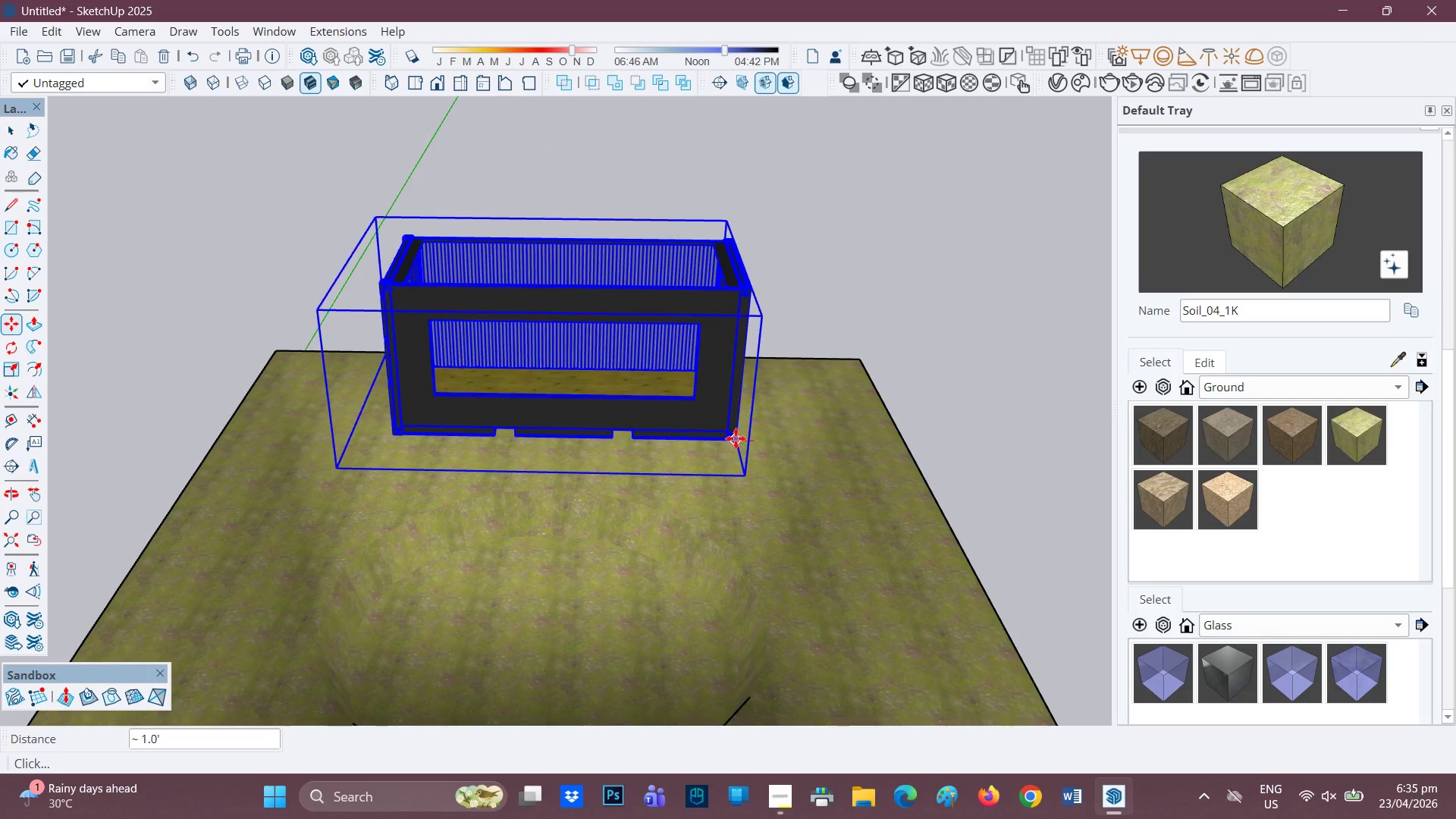 
left_click([736, 438])
 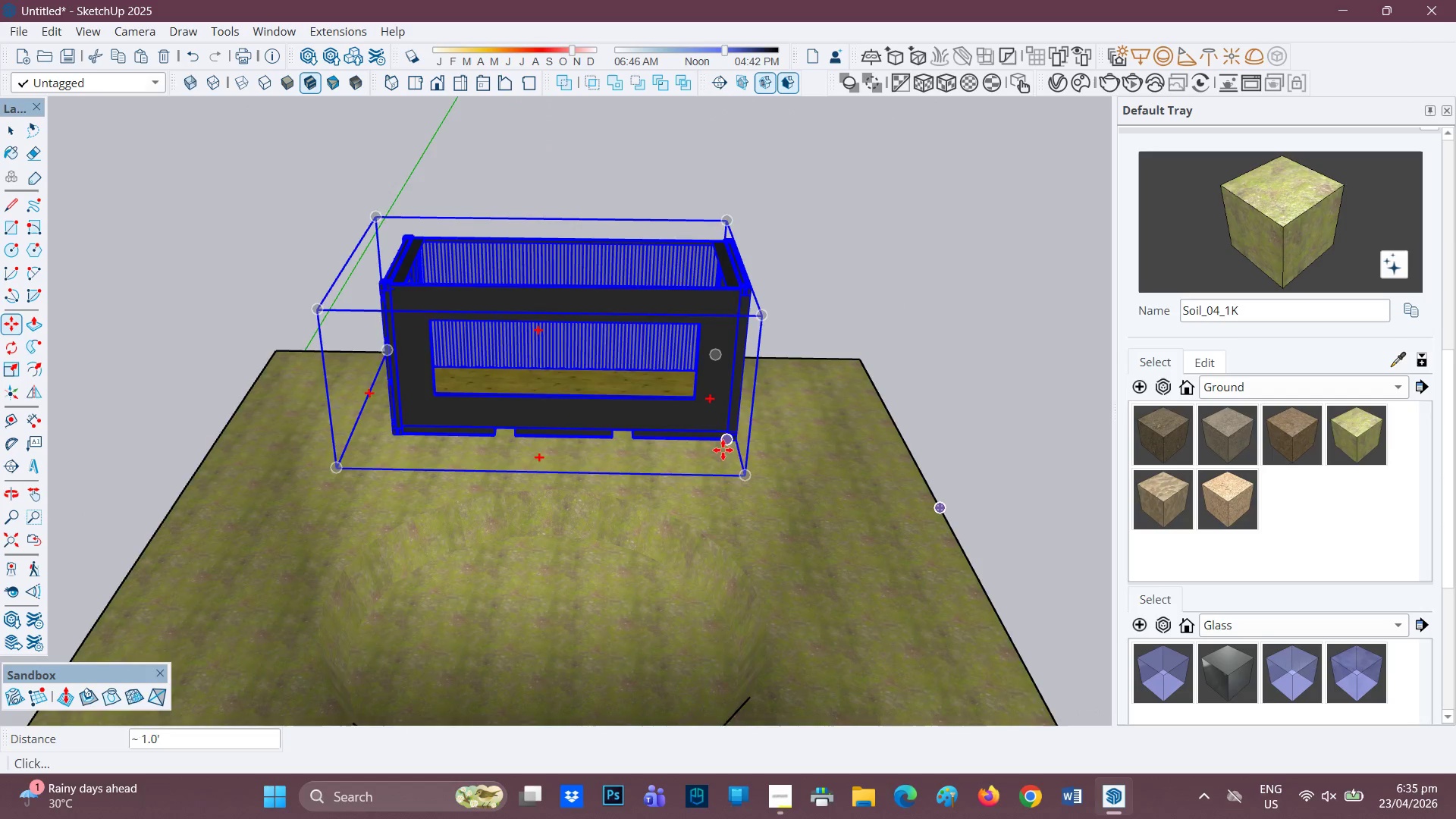 
scroll: coordinate [714, 457], scroll_direction: down, amount: 3.0
 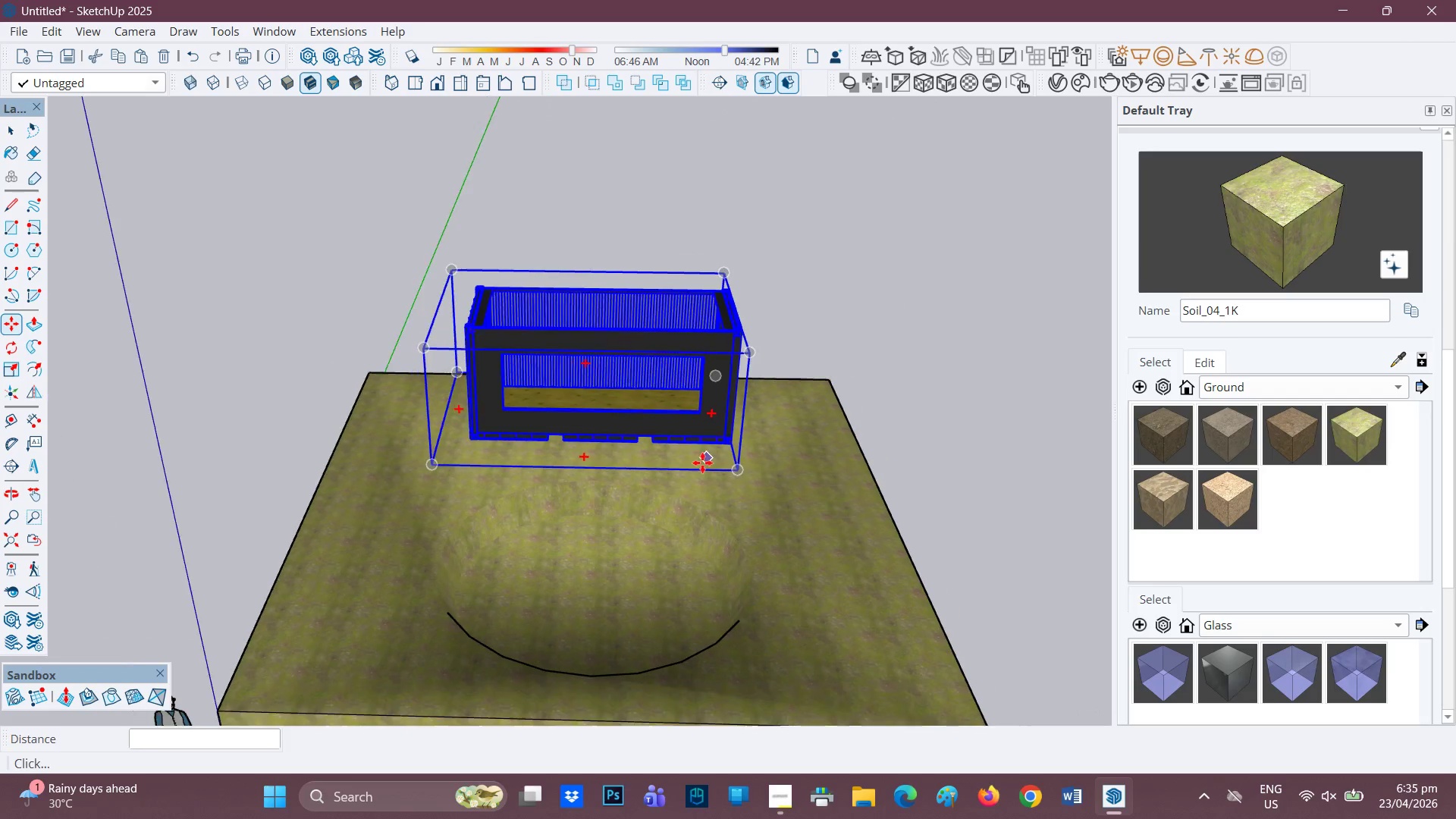 
mouse_move([683, 470])
 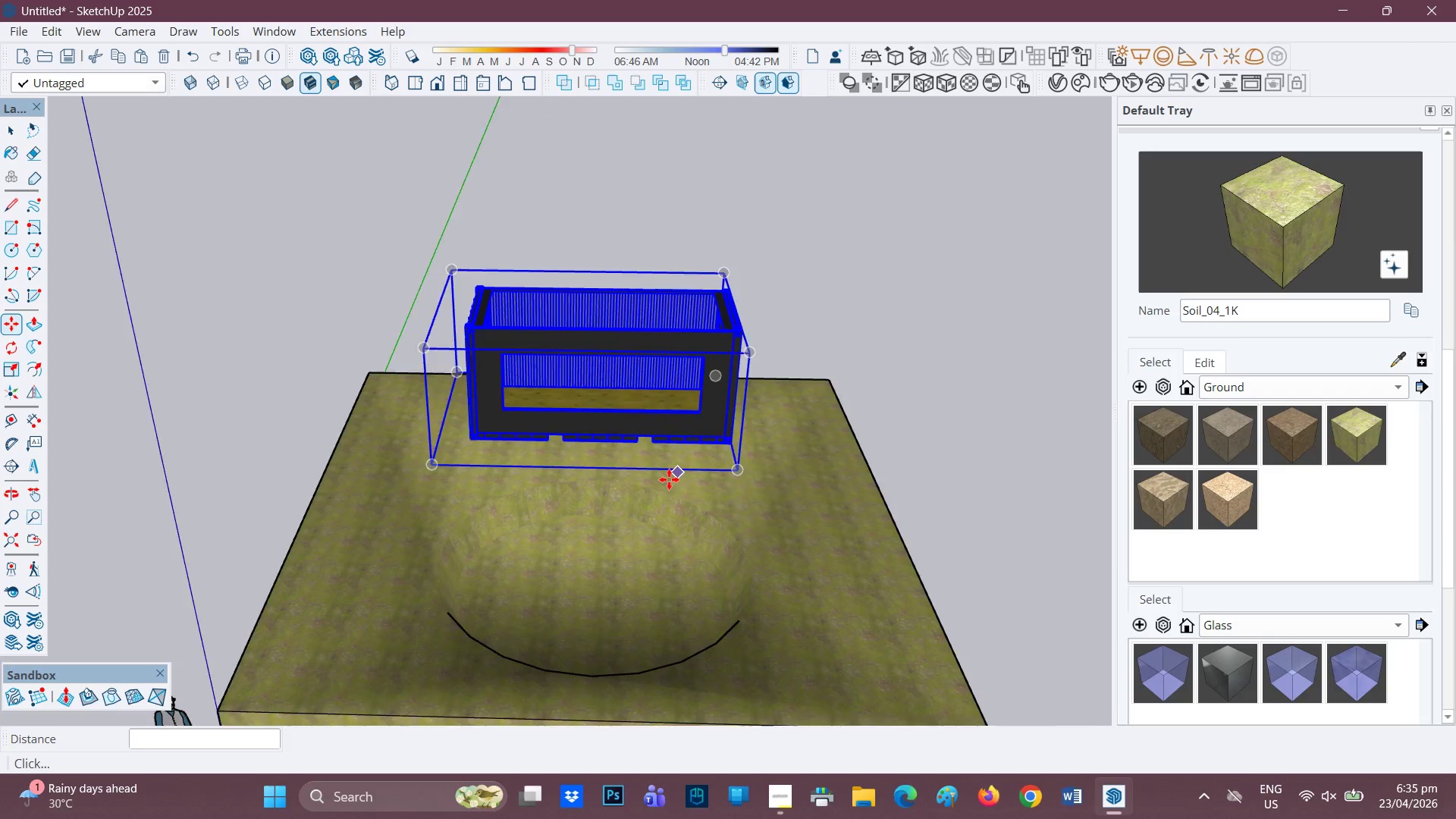 
scroll: coordinate [639, 494], scroll_direction: up, amount: 5.0
 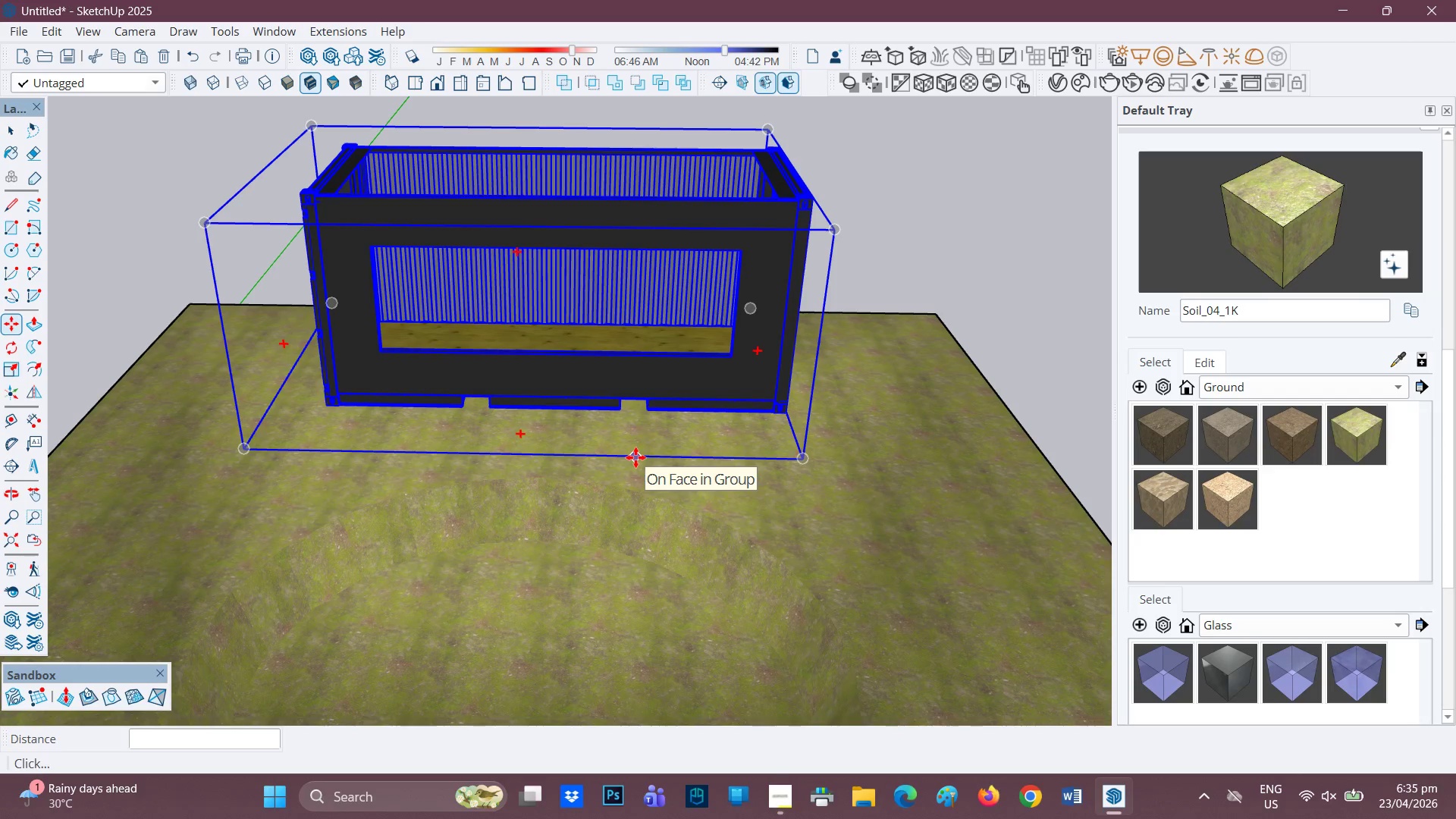 
wait(6.61)
 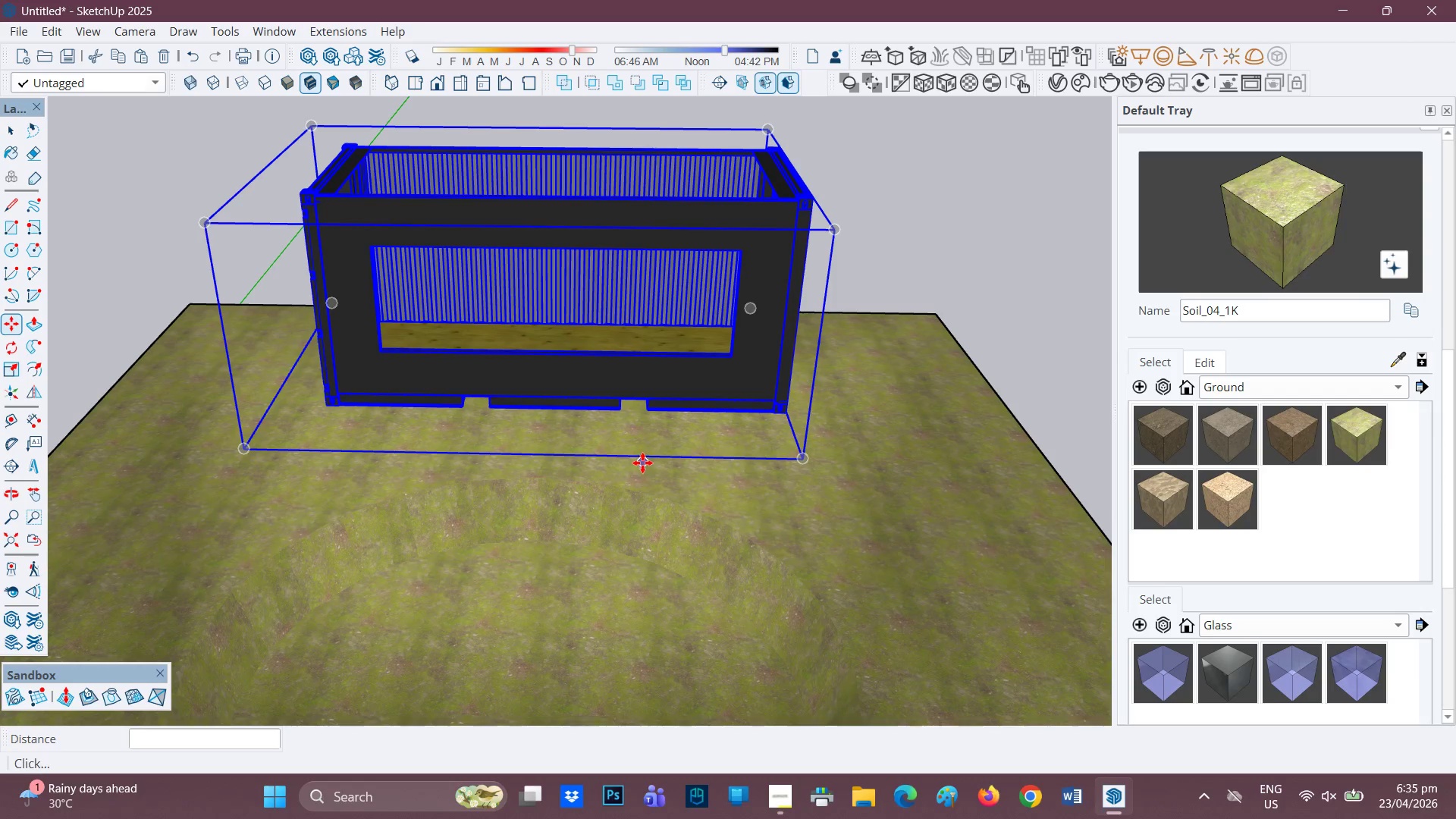 
scroll: coordinate [635, 454], scroll_direction: up, amount: 1.0
 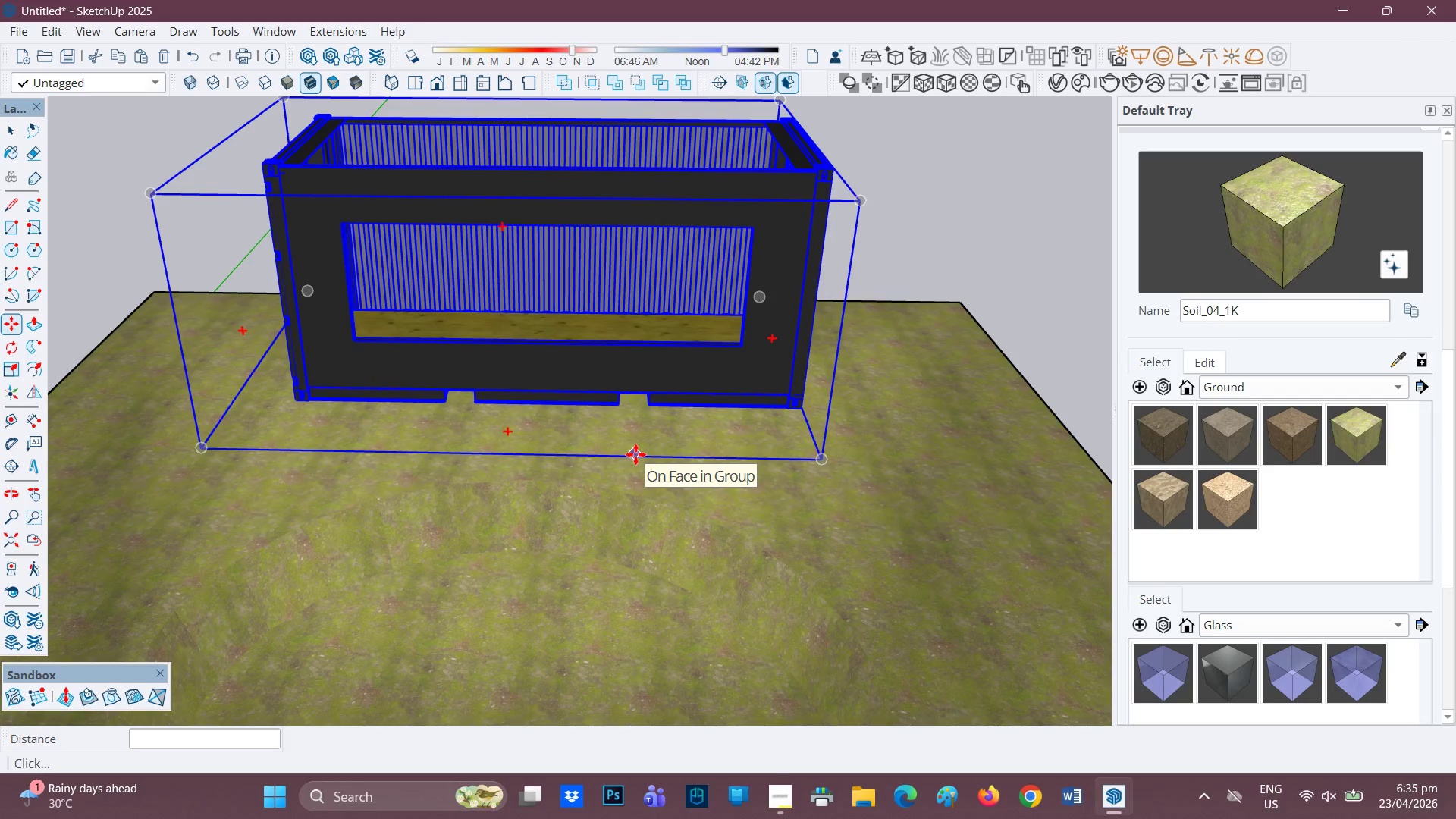 
scroll: coordinate [611, 469], scroll_direction: down, amount: 3.0
 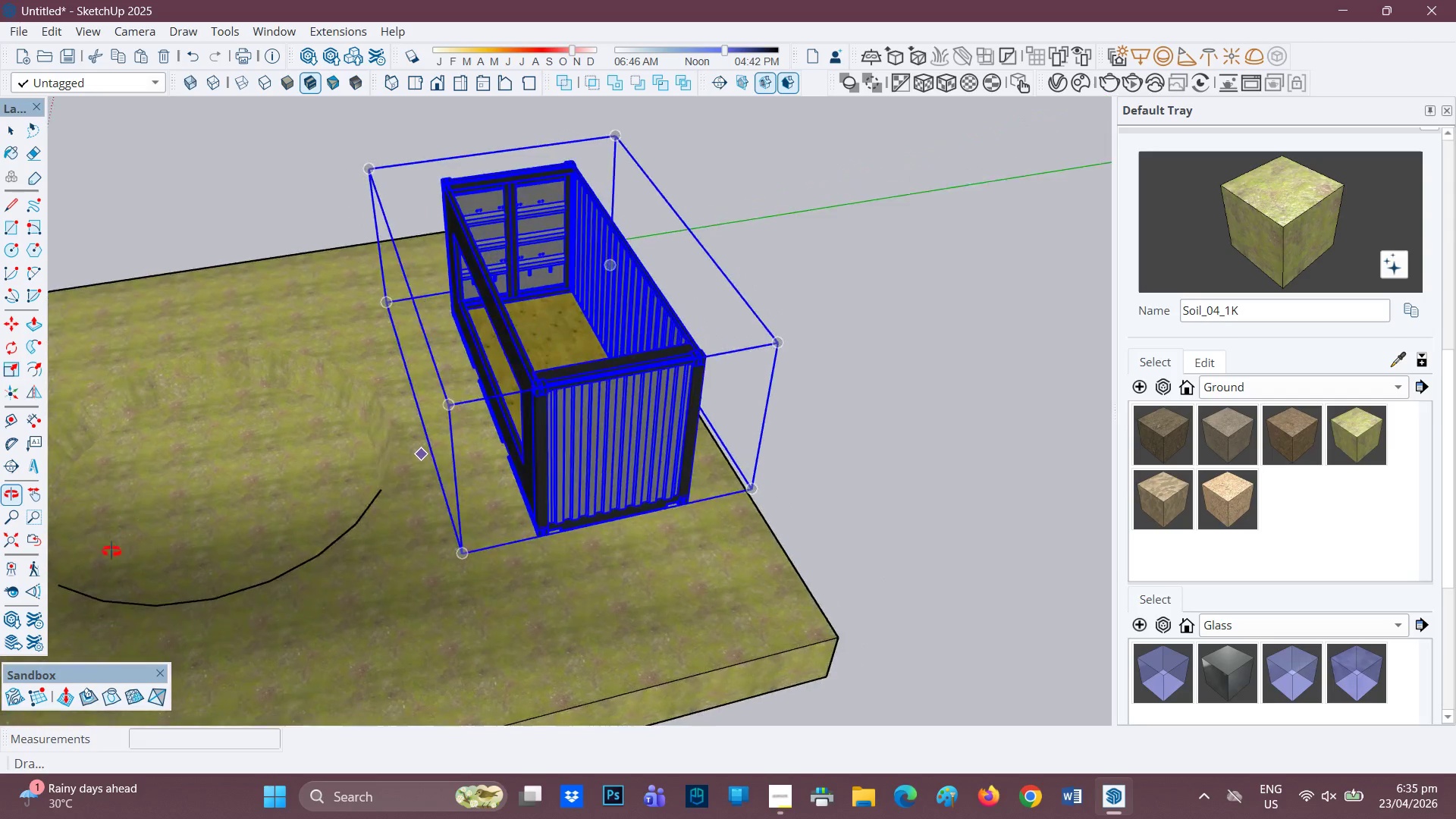 
scroll: coordinate [650, 511], scroll_direction: up, amount: 2.0
 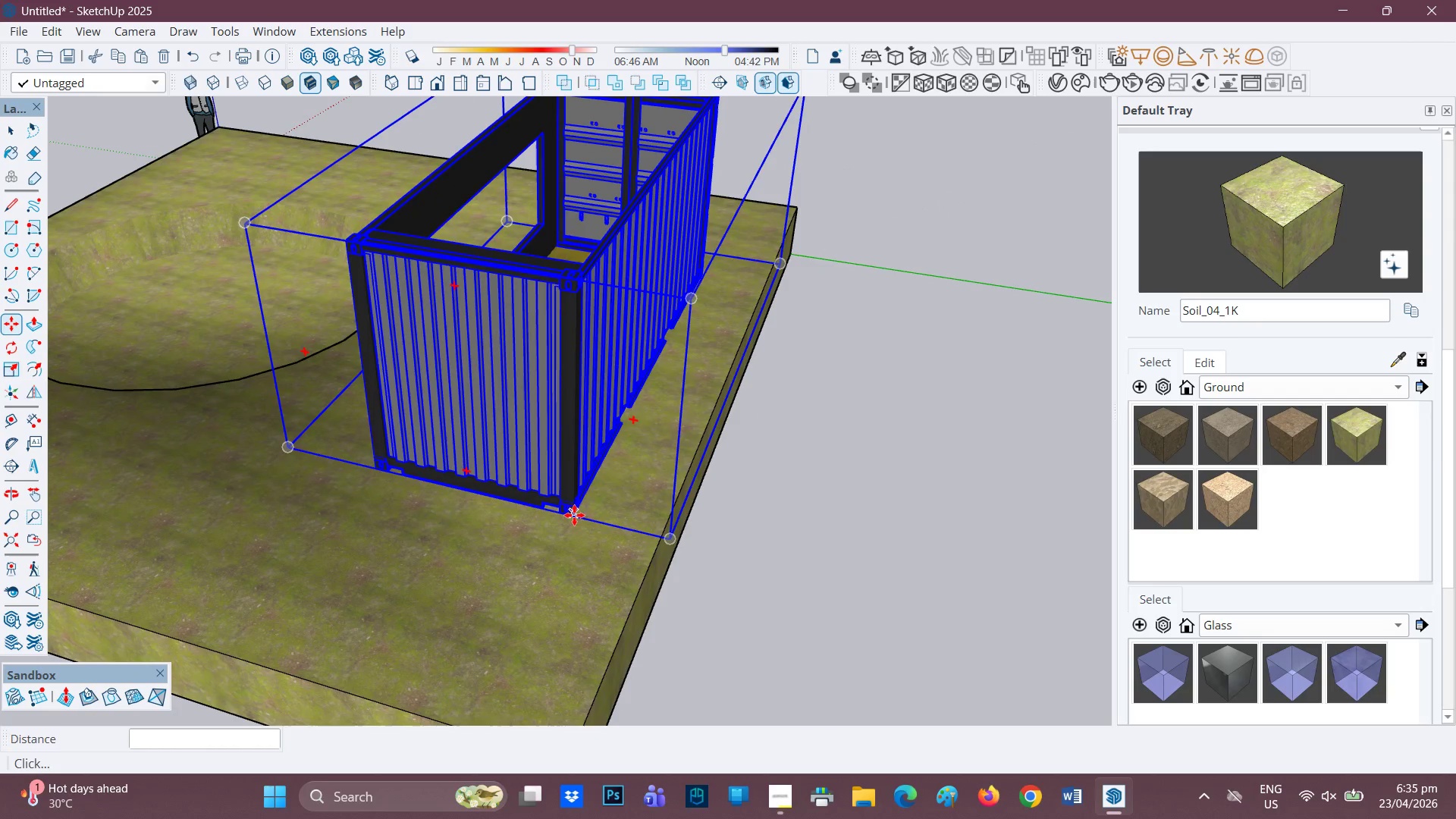 
left_click([575, 515])
 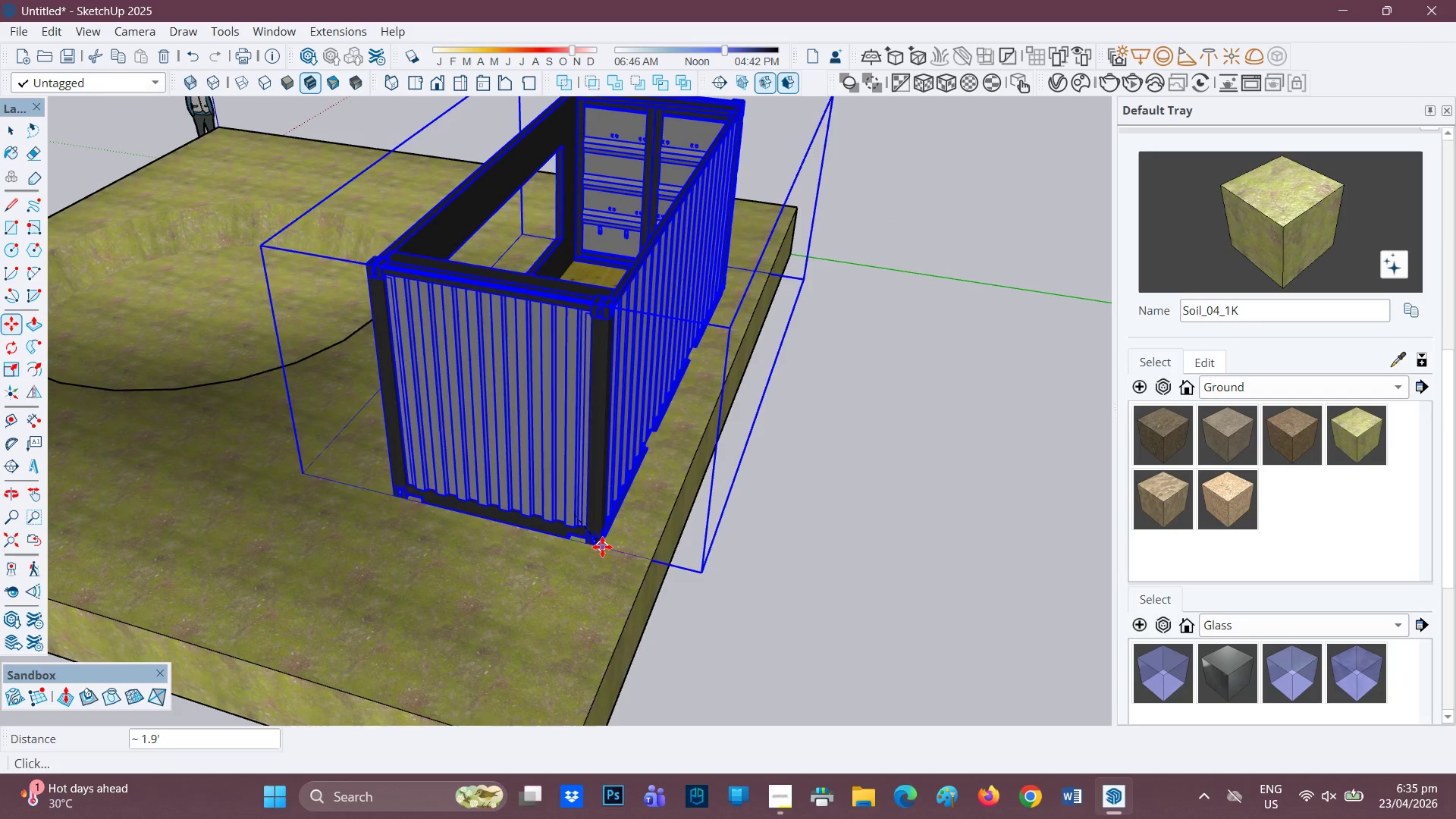 
left_click([602, 547])
 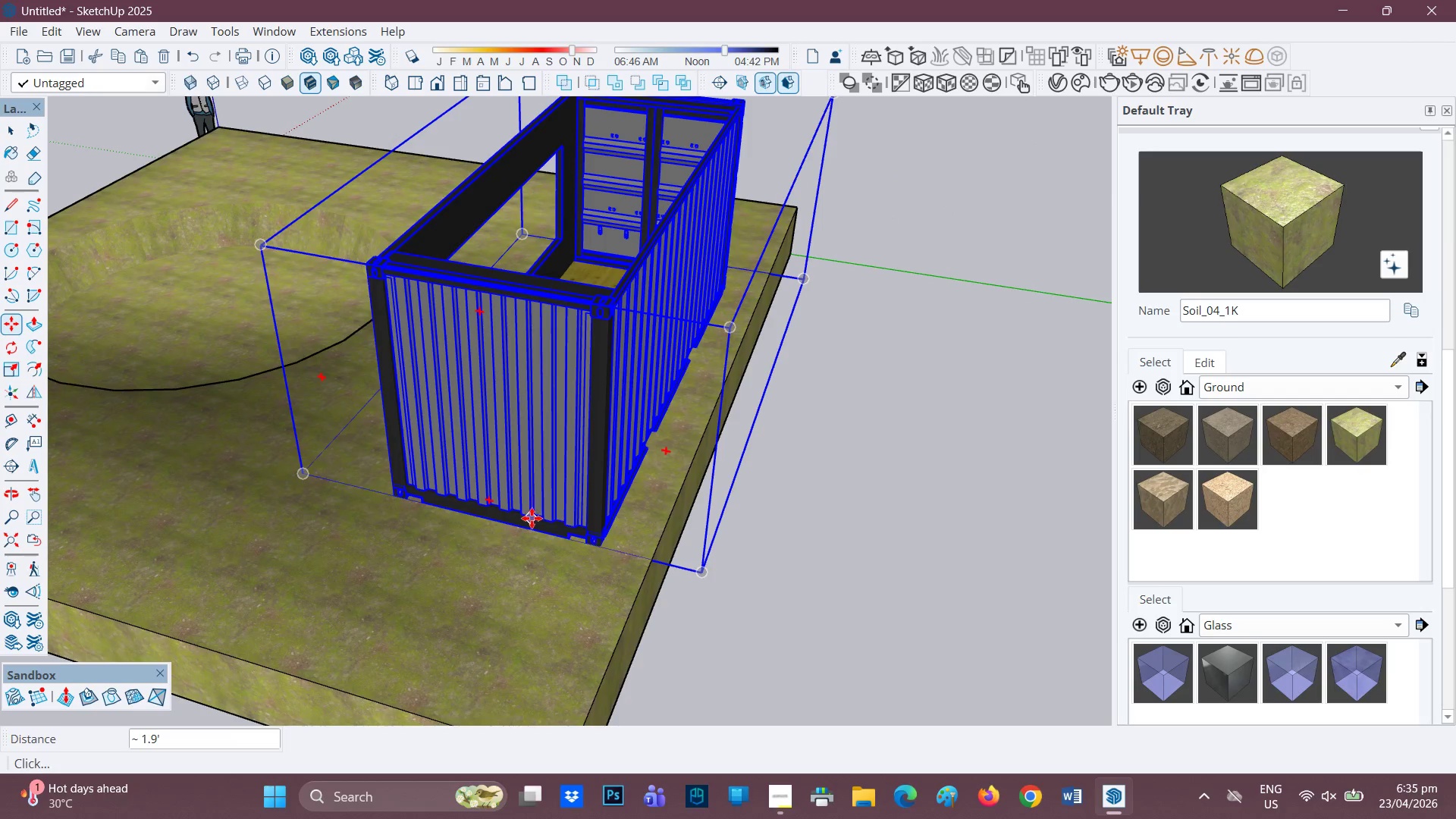 
scroll: coordinate [660, 452], scroll_direction: none, amount: 0.0
 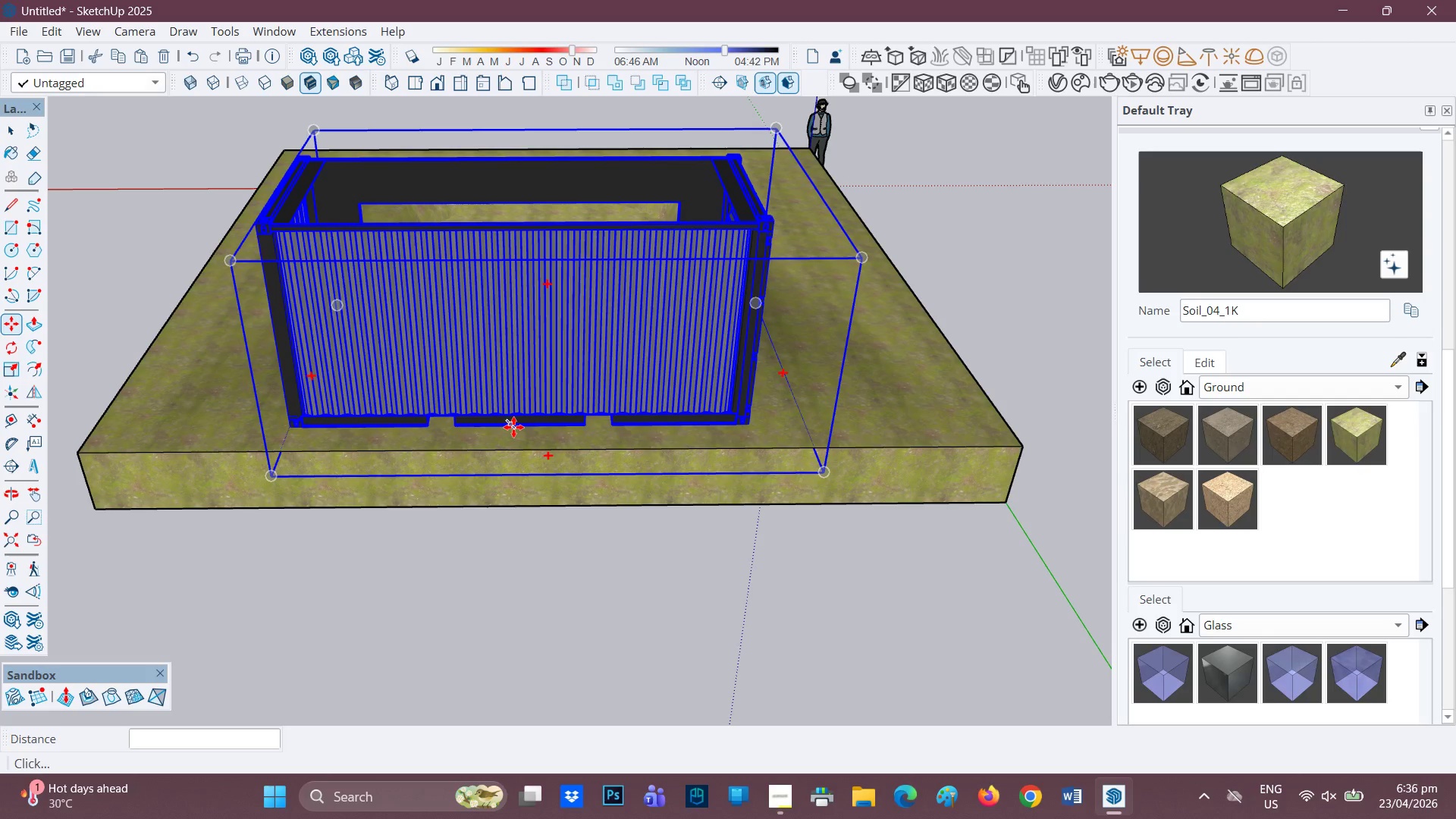 
left_click([519, 429])
 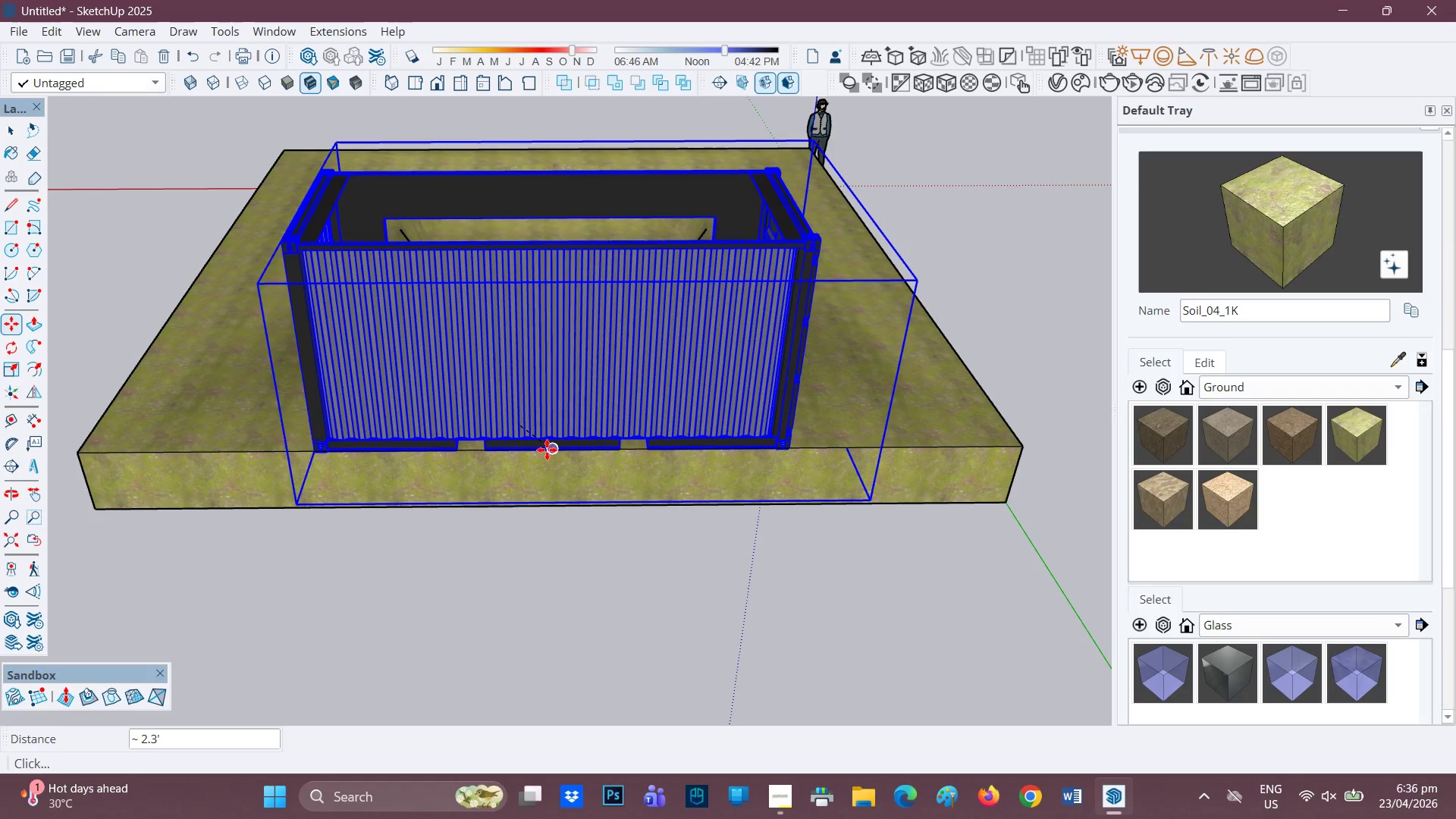 
left_click([547, 450])
 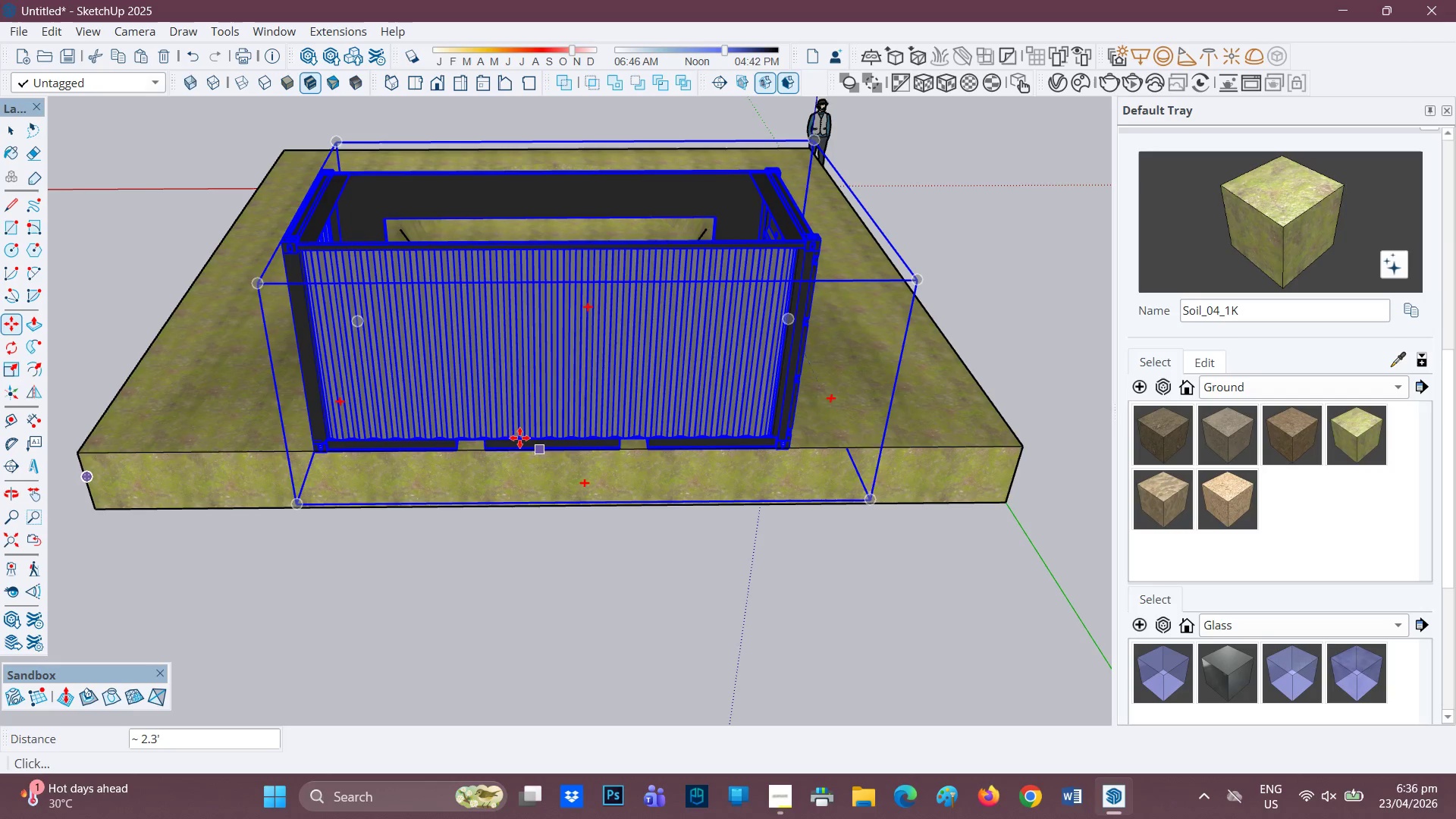 
scroll: coordinate [487, 429], scroll_direction: down, amount: 3.0
 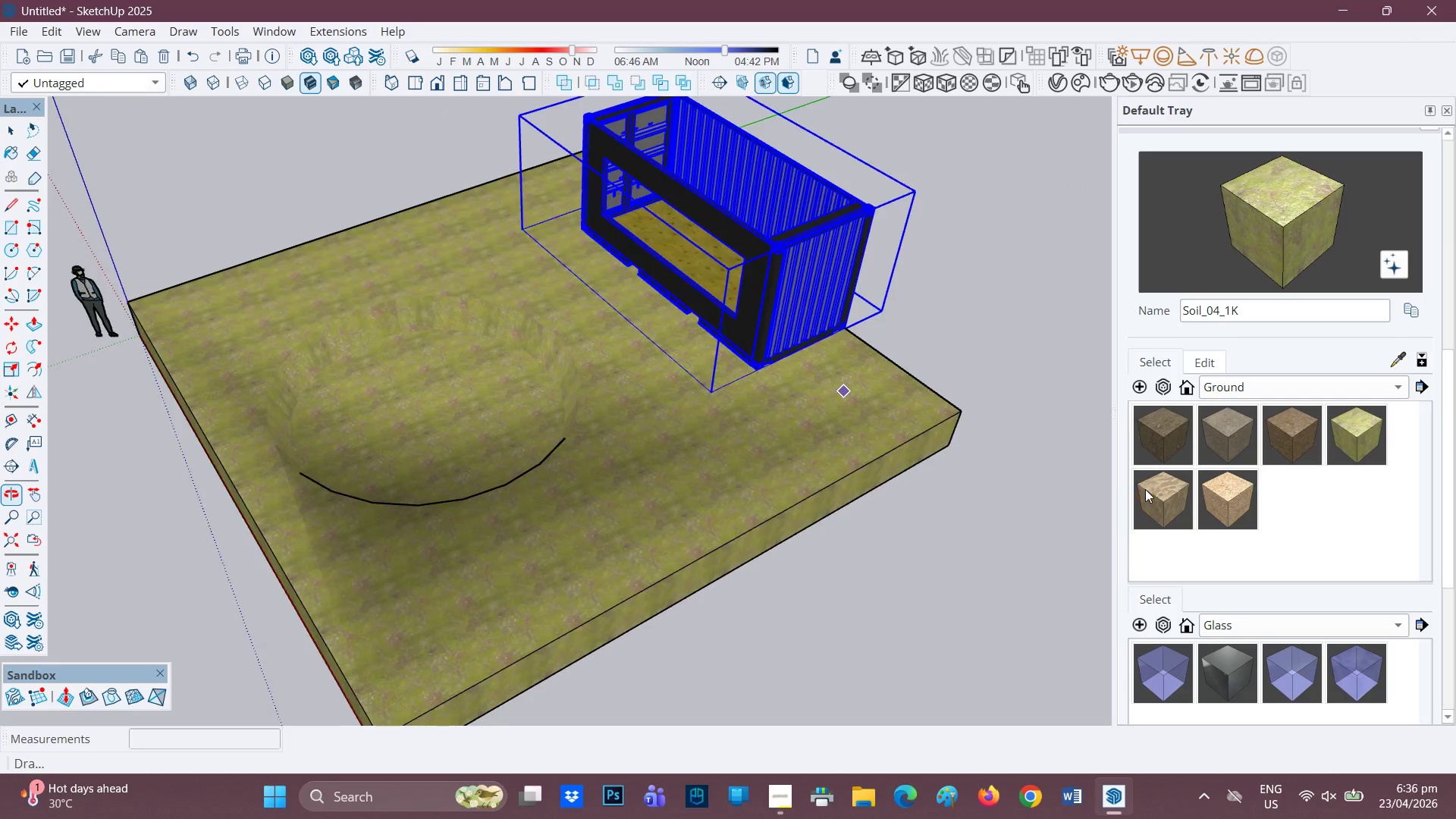 
scroll: coordinate [761, 389], scroll_direction: none, amount: 0.0
 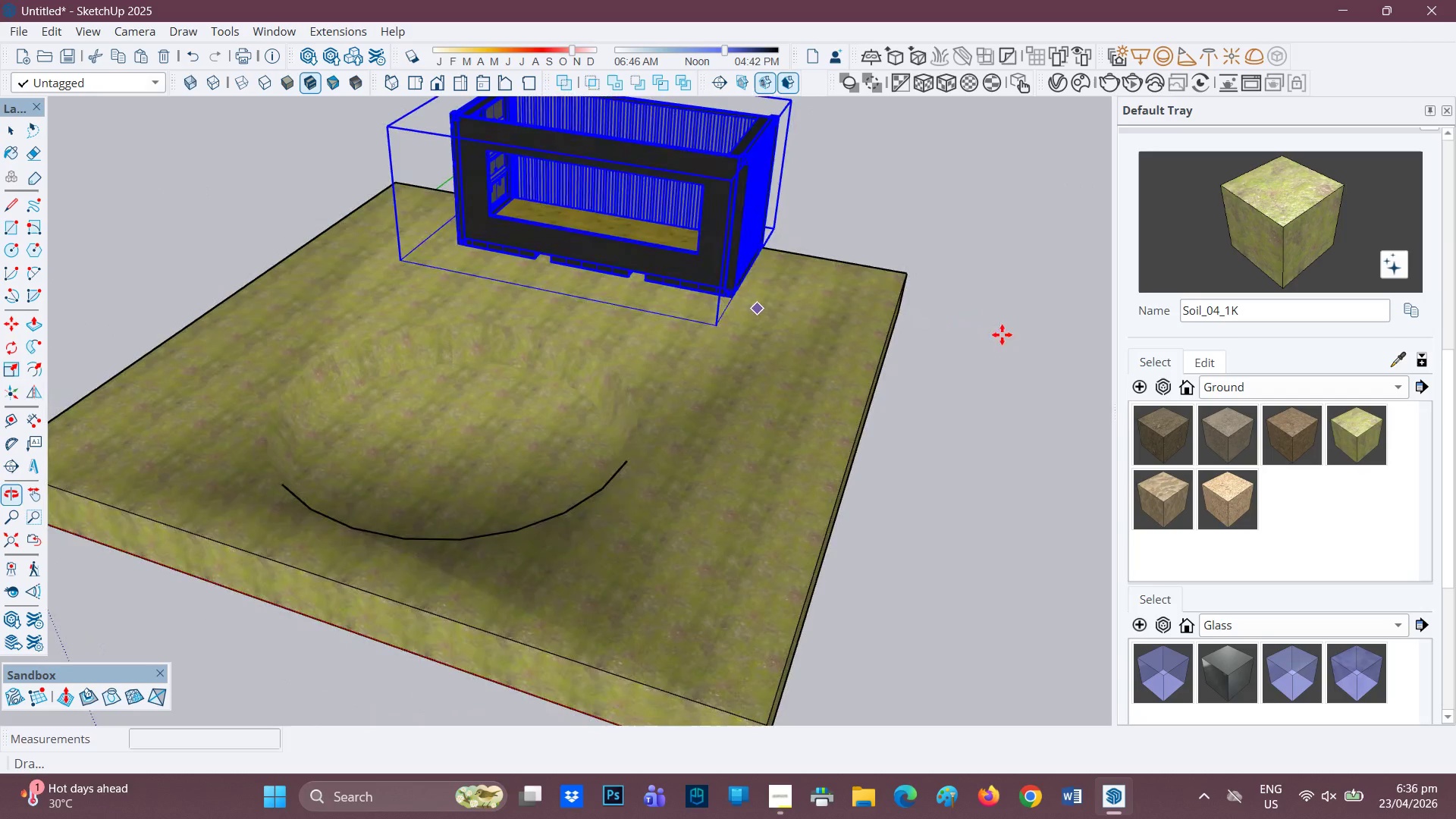 
scroll: coordinate [695, 281], scroll_direction: up, amount: 3.0
 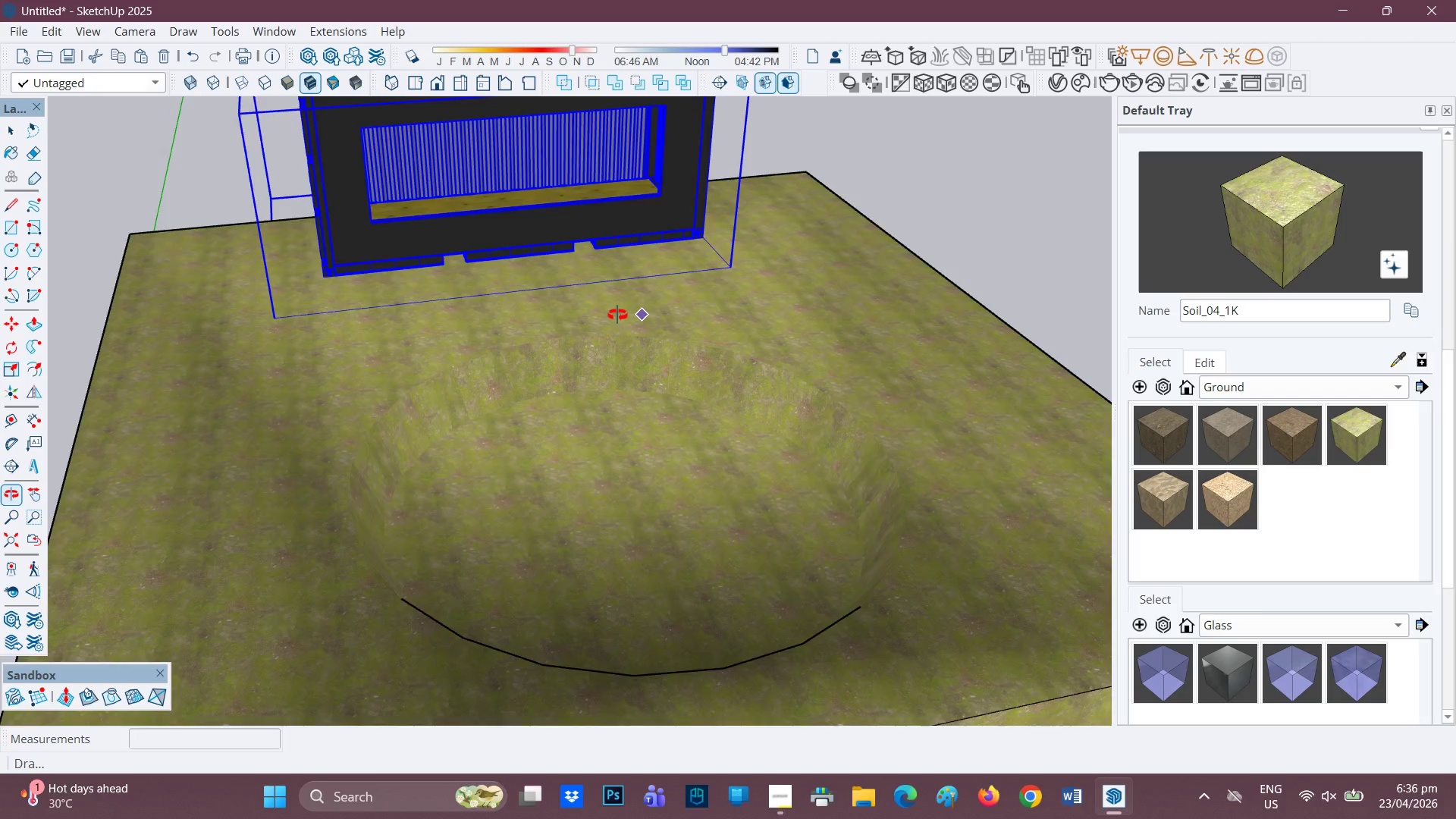 
scroll: coordinate [522, 360], scroll_direction: down, amount: 6.0
 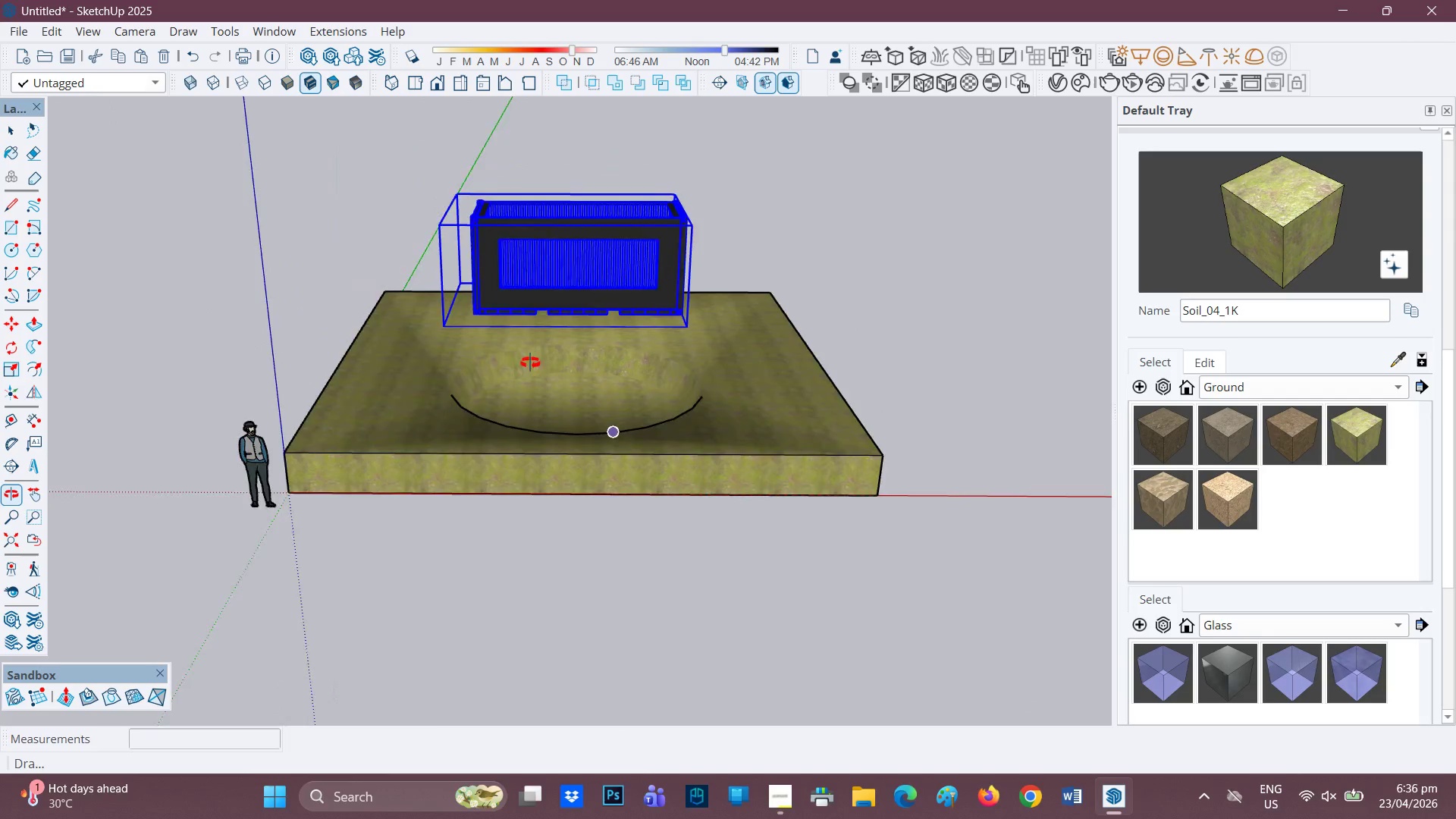 
mouse_move([478, 357])
 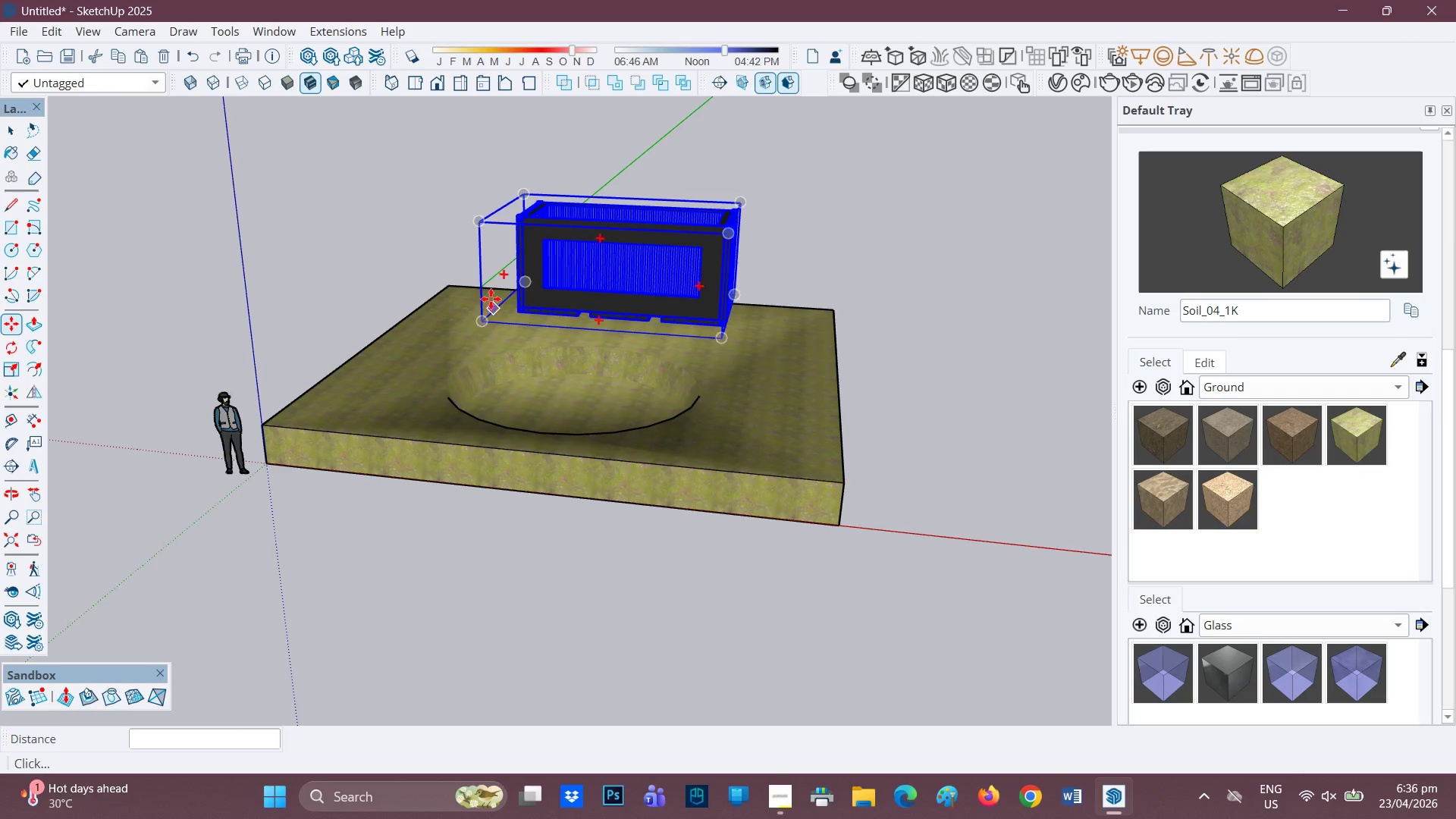 
scroll: coordinate [490, 299], scroll_direction: up, amount: 1.0
 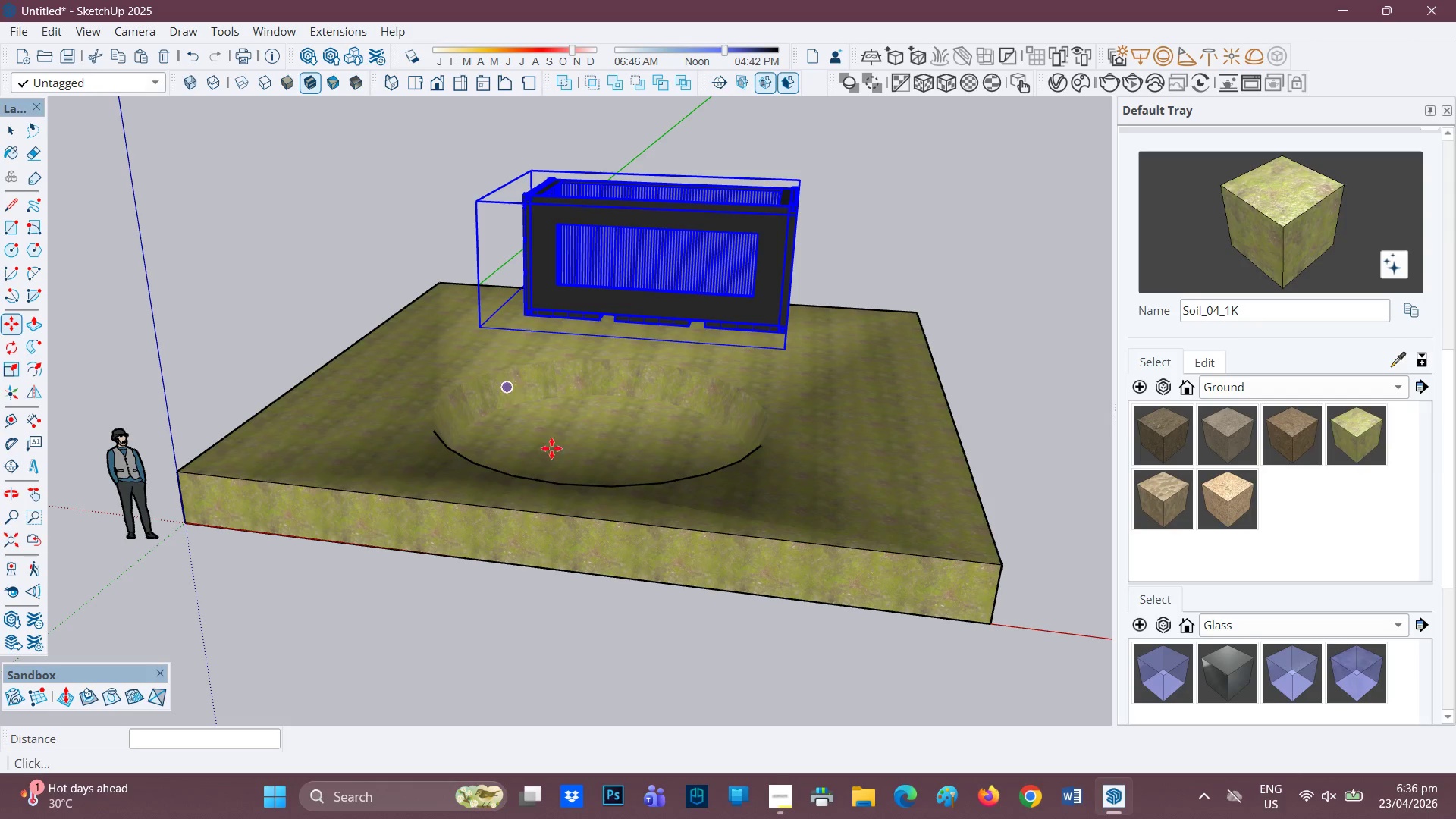 
scroll: coordinate [598, 476], scroll_direction: down, amount: 2.0
 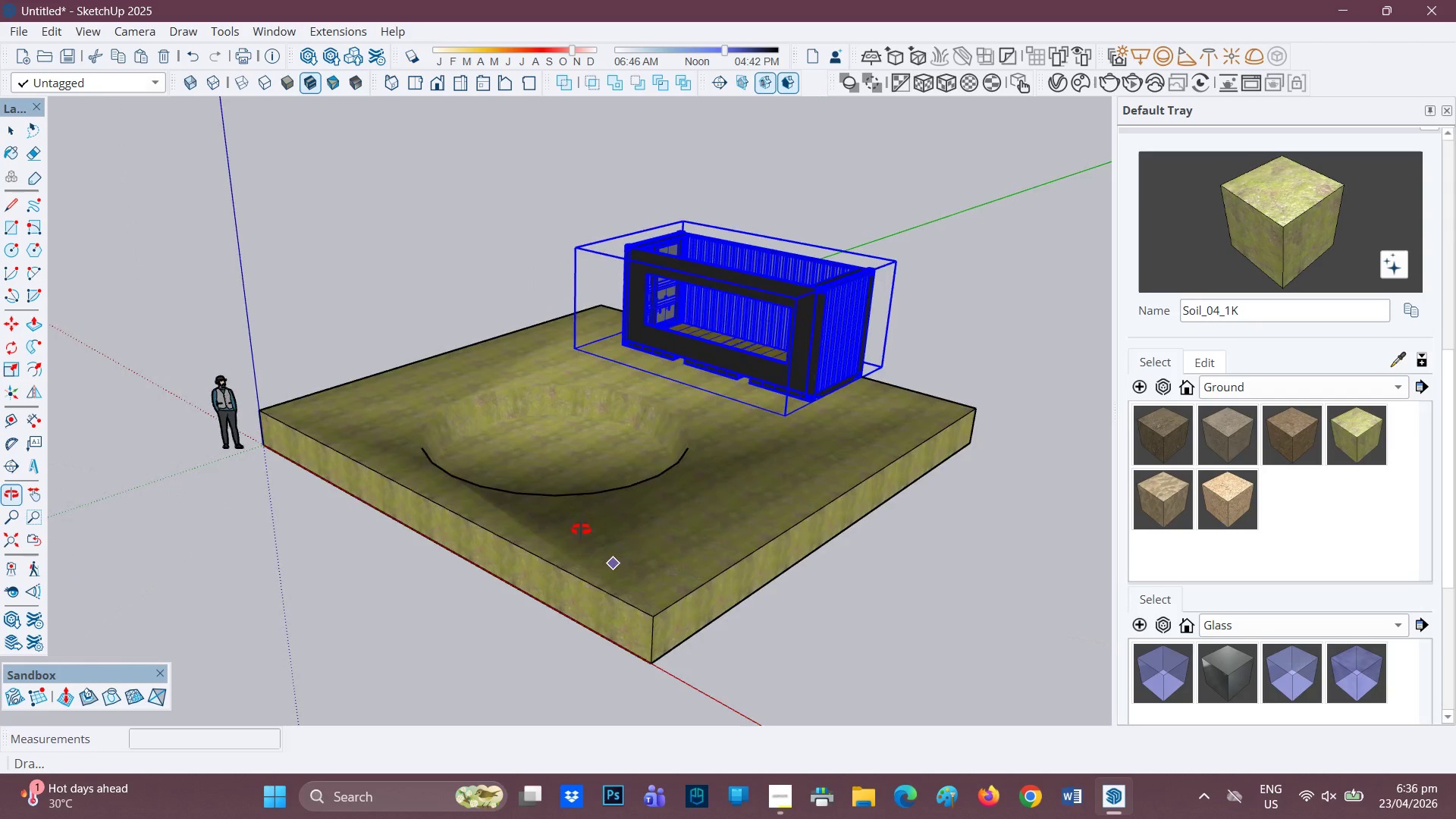 
scroll: coordinate [573, 548], scroll_direction: up, amount: 1.0
 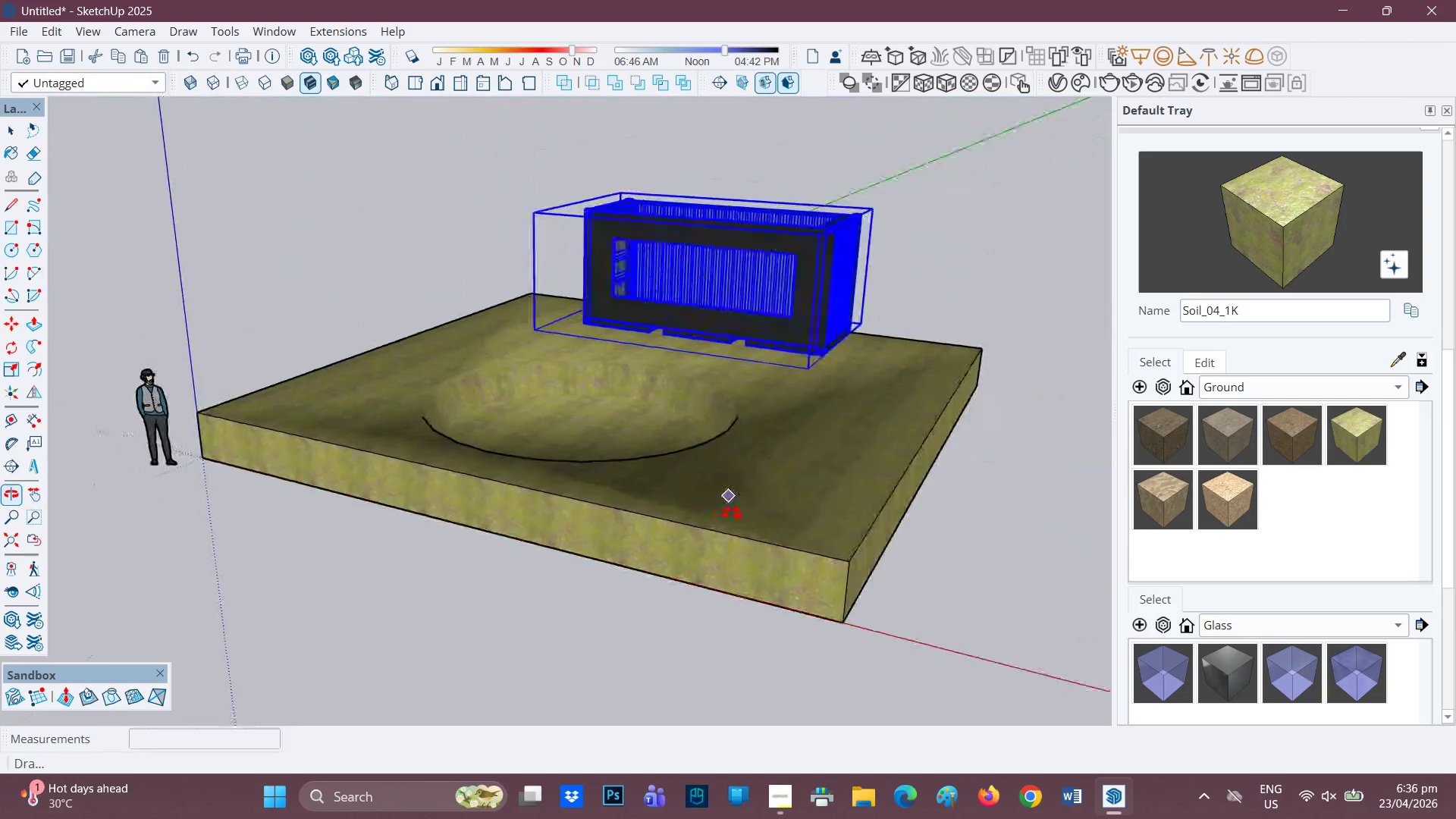 
wait(5.53)
 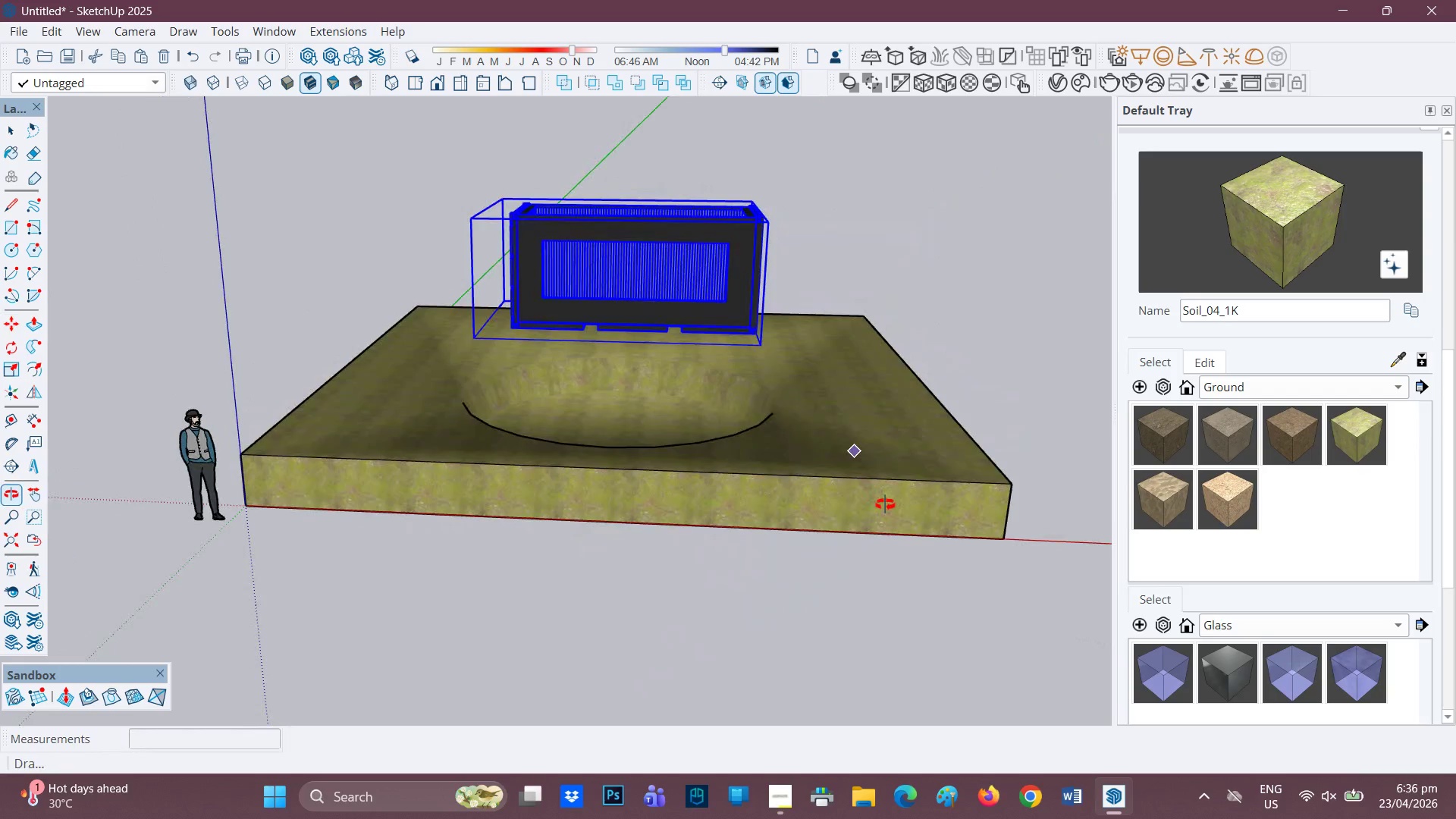 
scroll: coordinate [15, 506], scroll_direction: up, amount: 1.0
 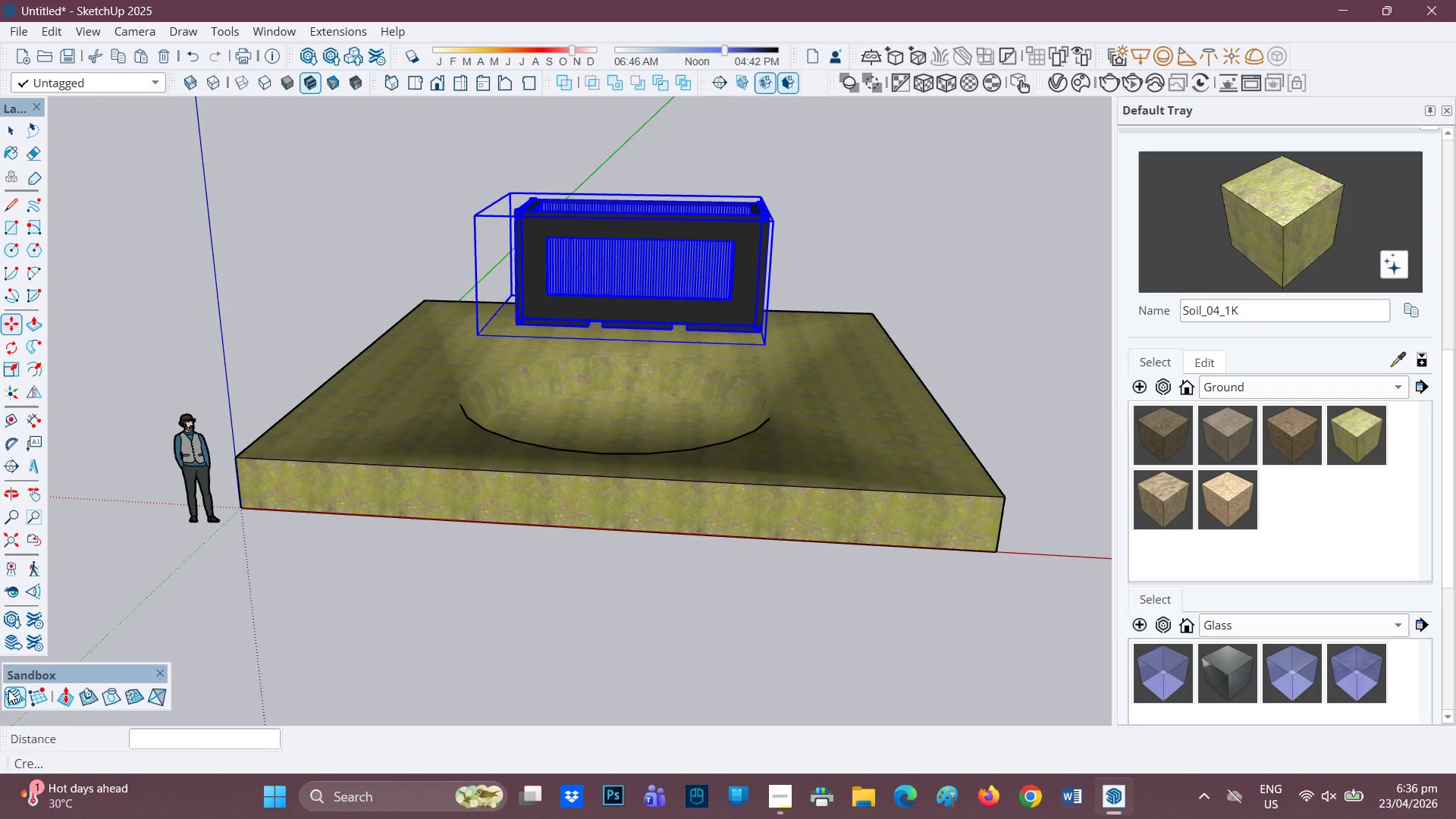 
left_click_drag(start_coordinate=[46, 696], to_coordinate=[50, 693])
 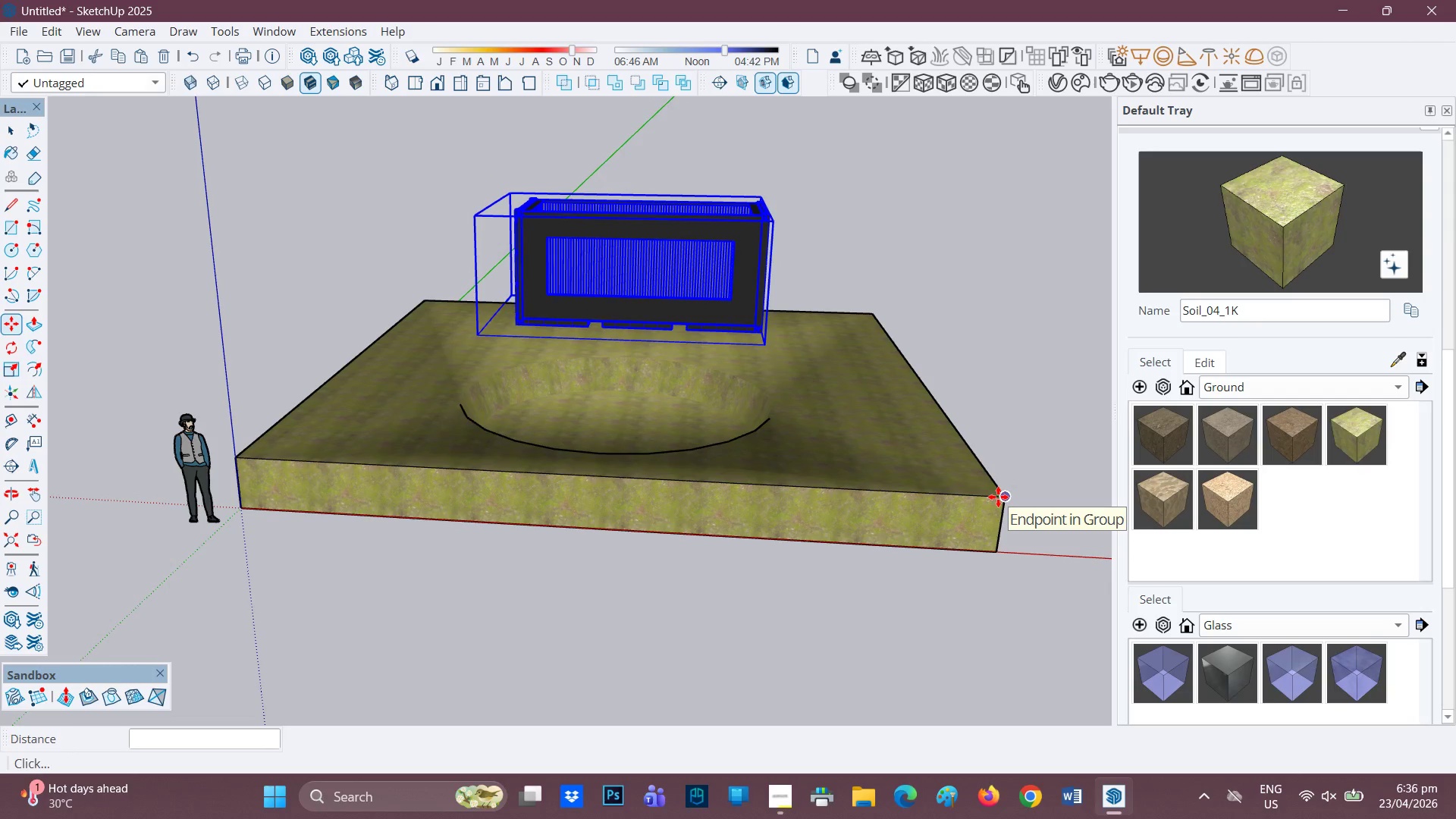 
left_click([998, 497])
 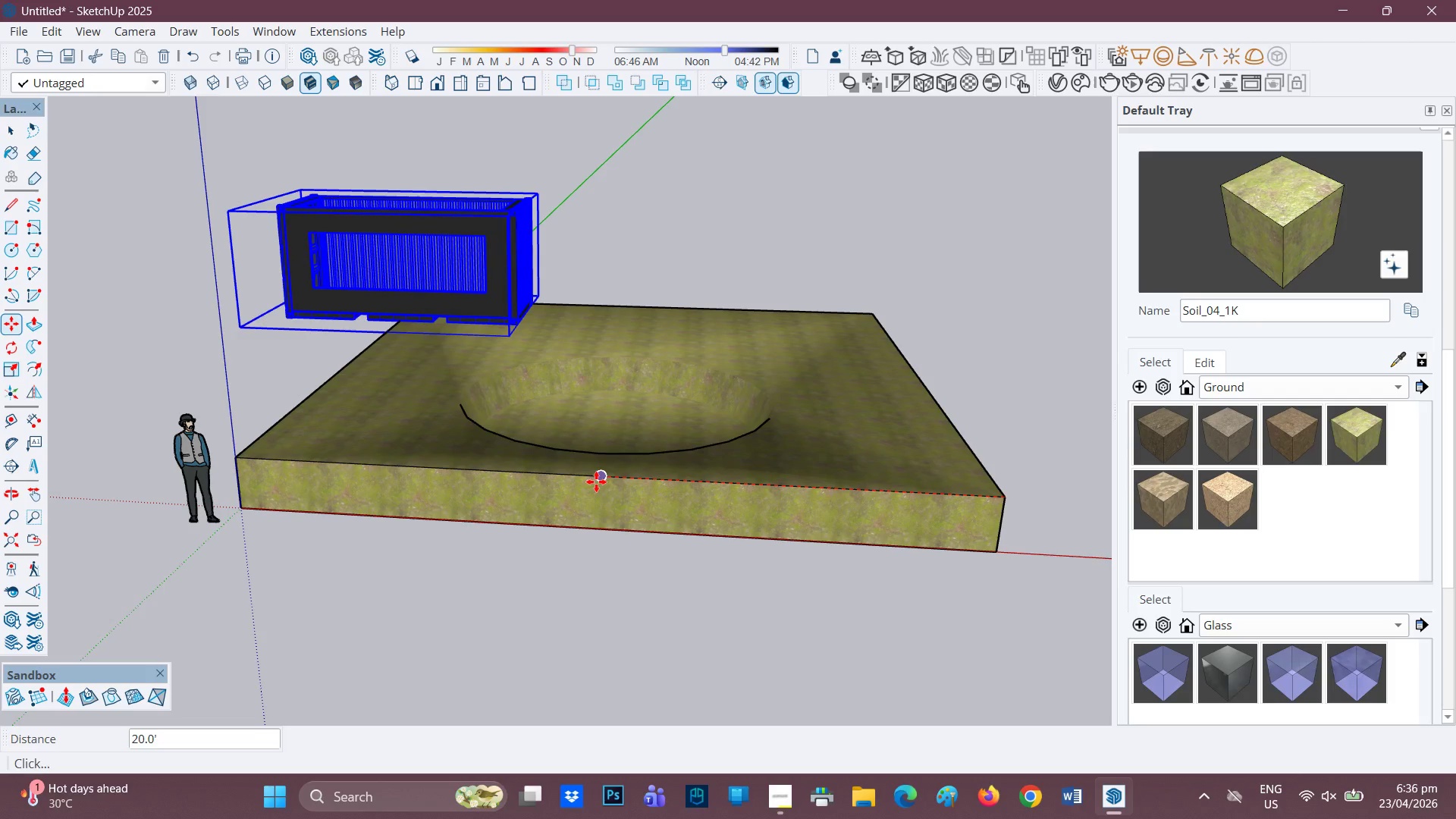 
key(Space)
 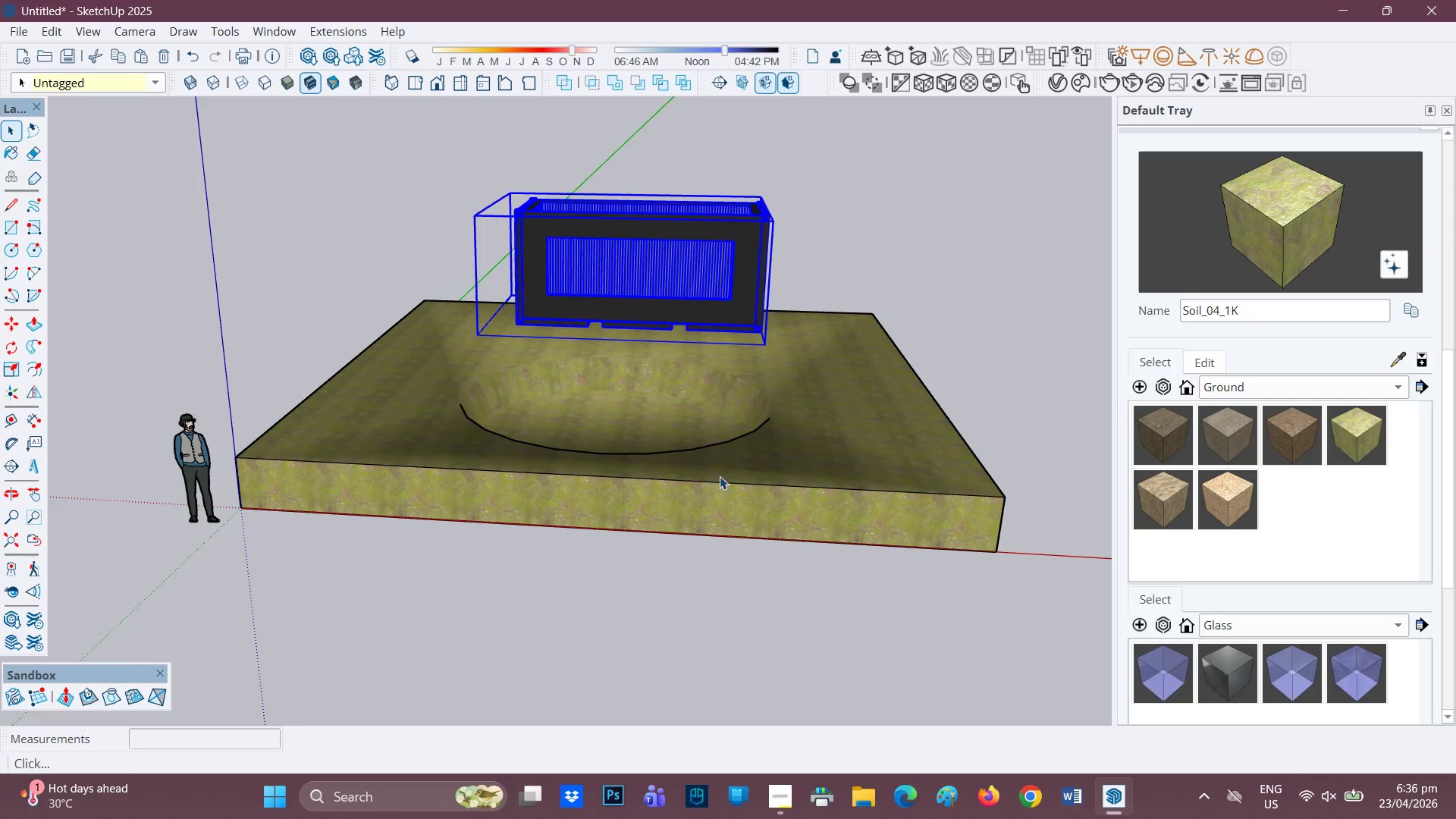 
scroll: coordinate [720, 476], scroll_direction: down, amount: 2.0
 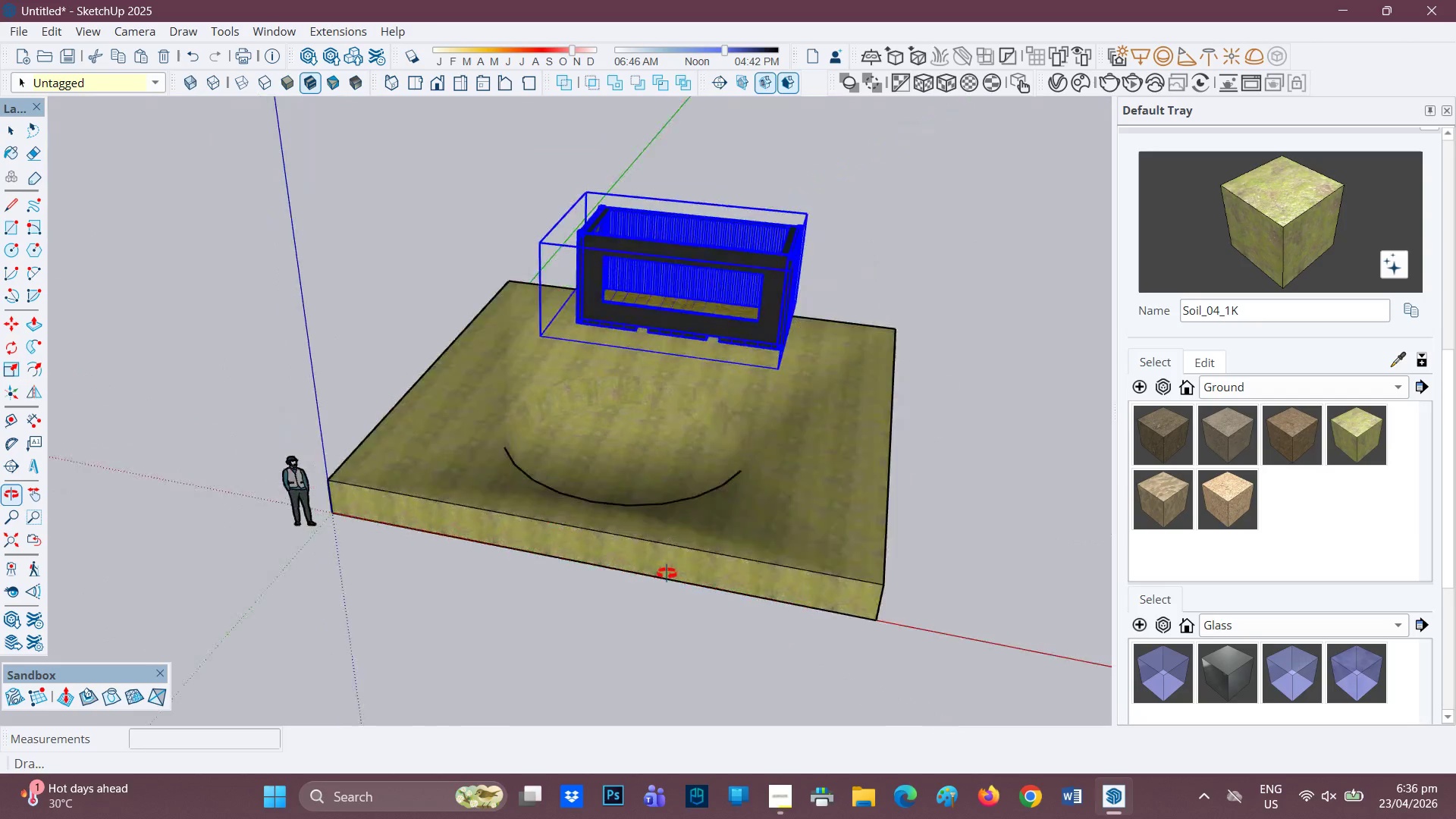 
key(H)
 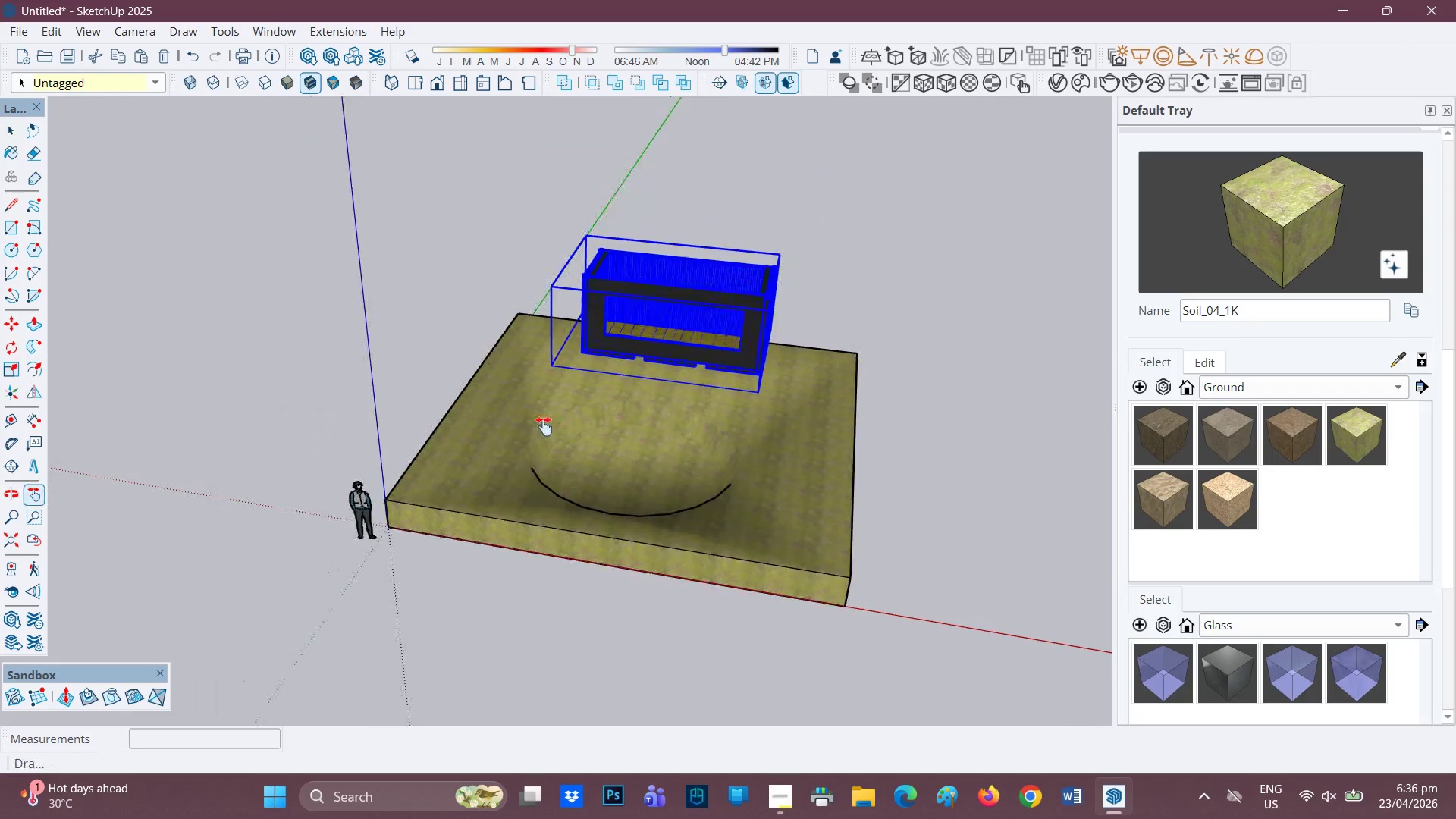 
scroll: coordinate [652, 566], scroll_direction: down, amount: 2.0
 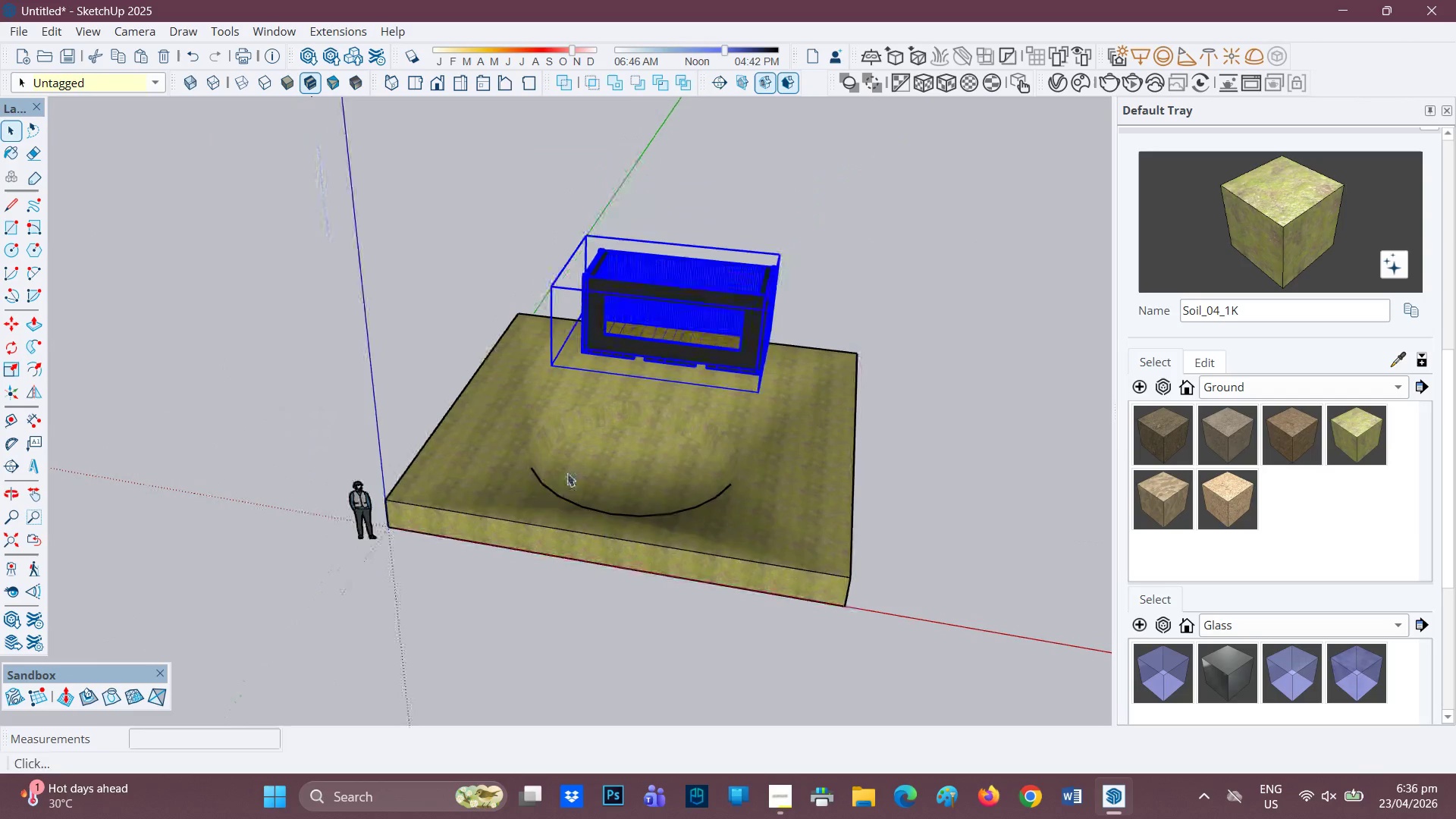 
left_click_drag(start_coordinate=[550, 418], to_coordinate=[425, 532])
 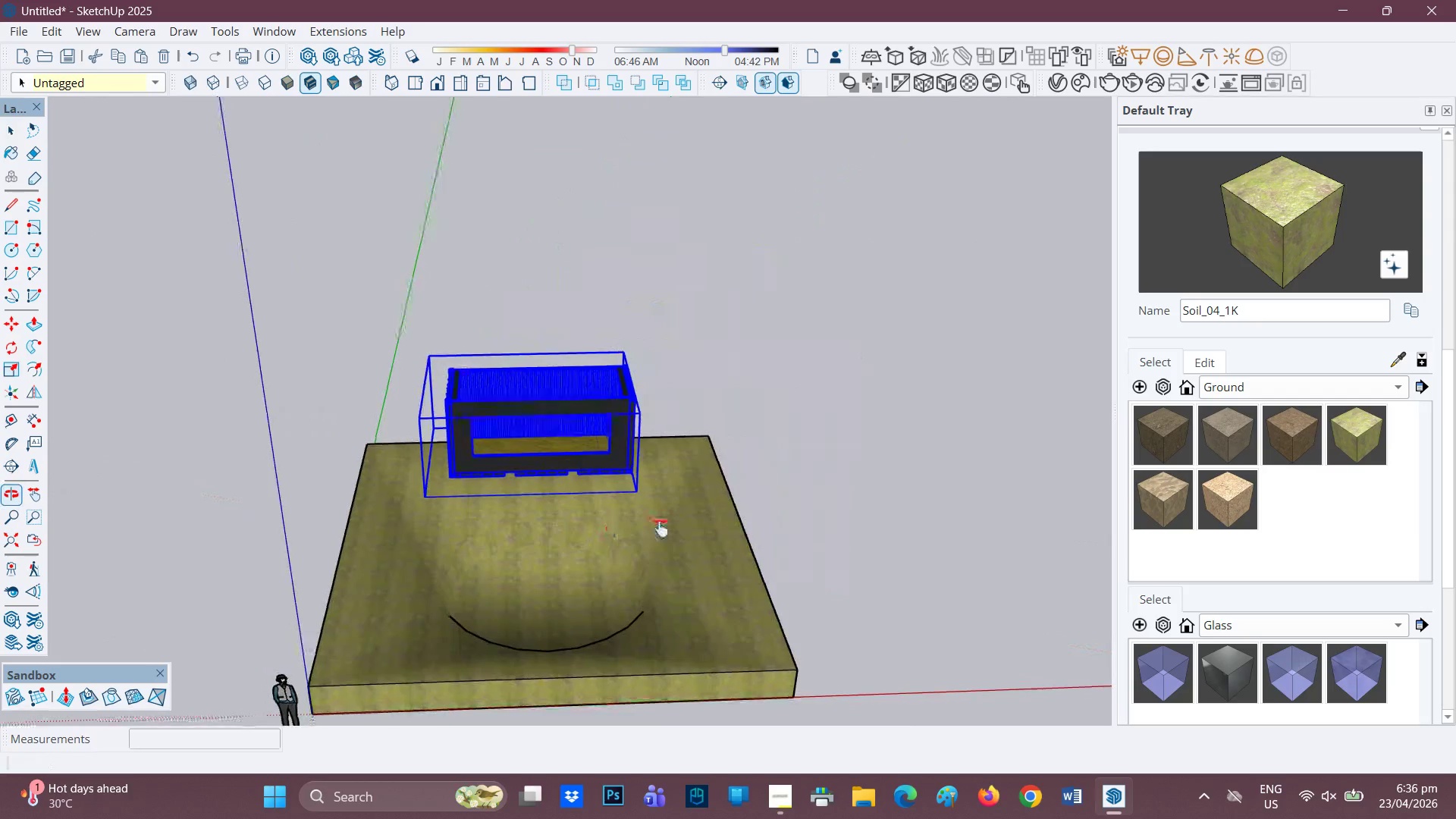 
key(Space)
 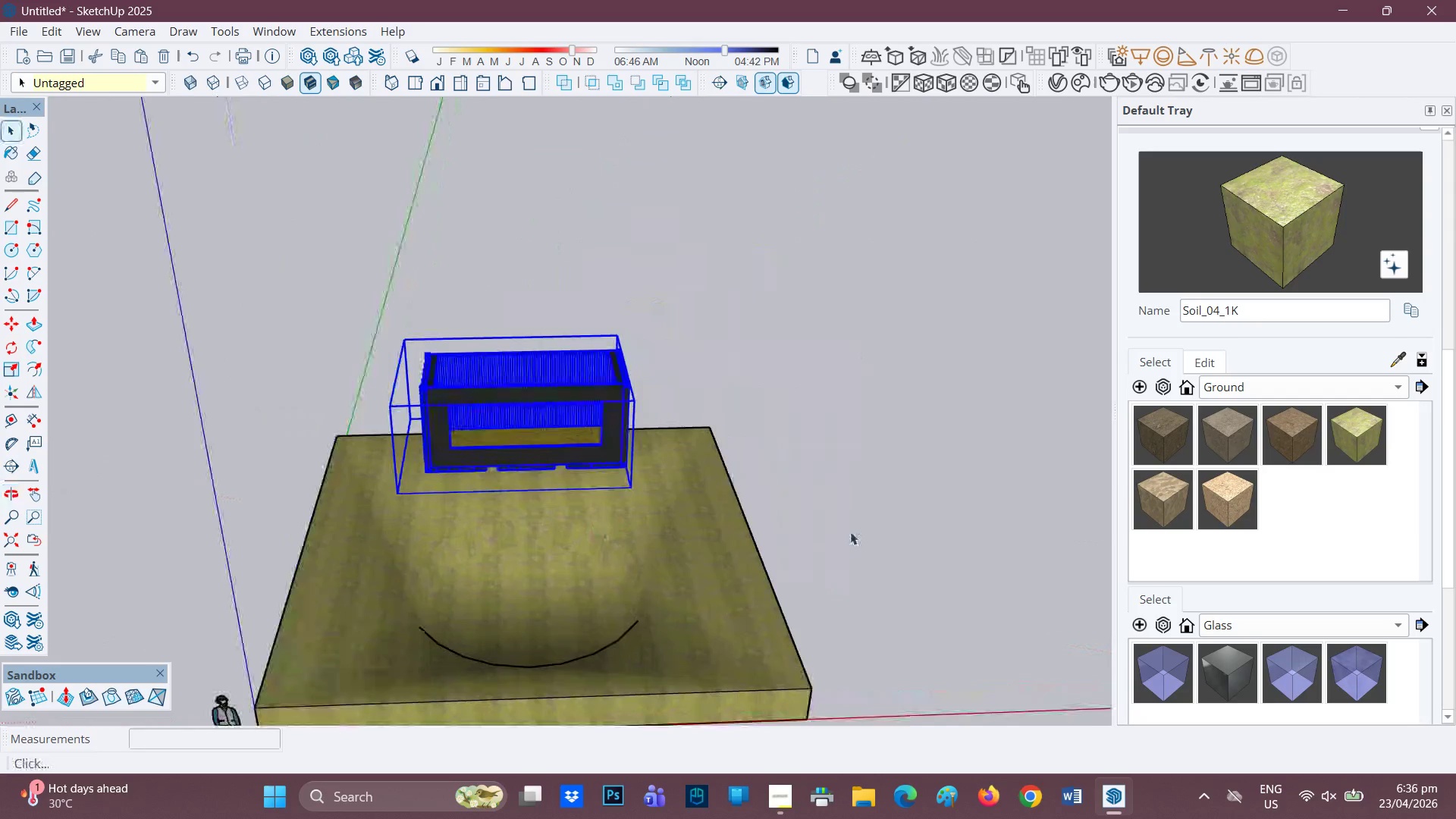 
left_click([861, 532])
 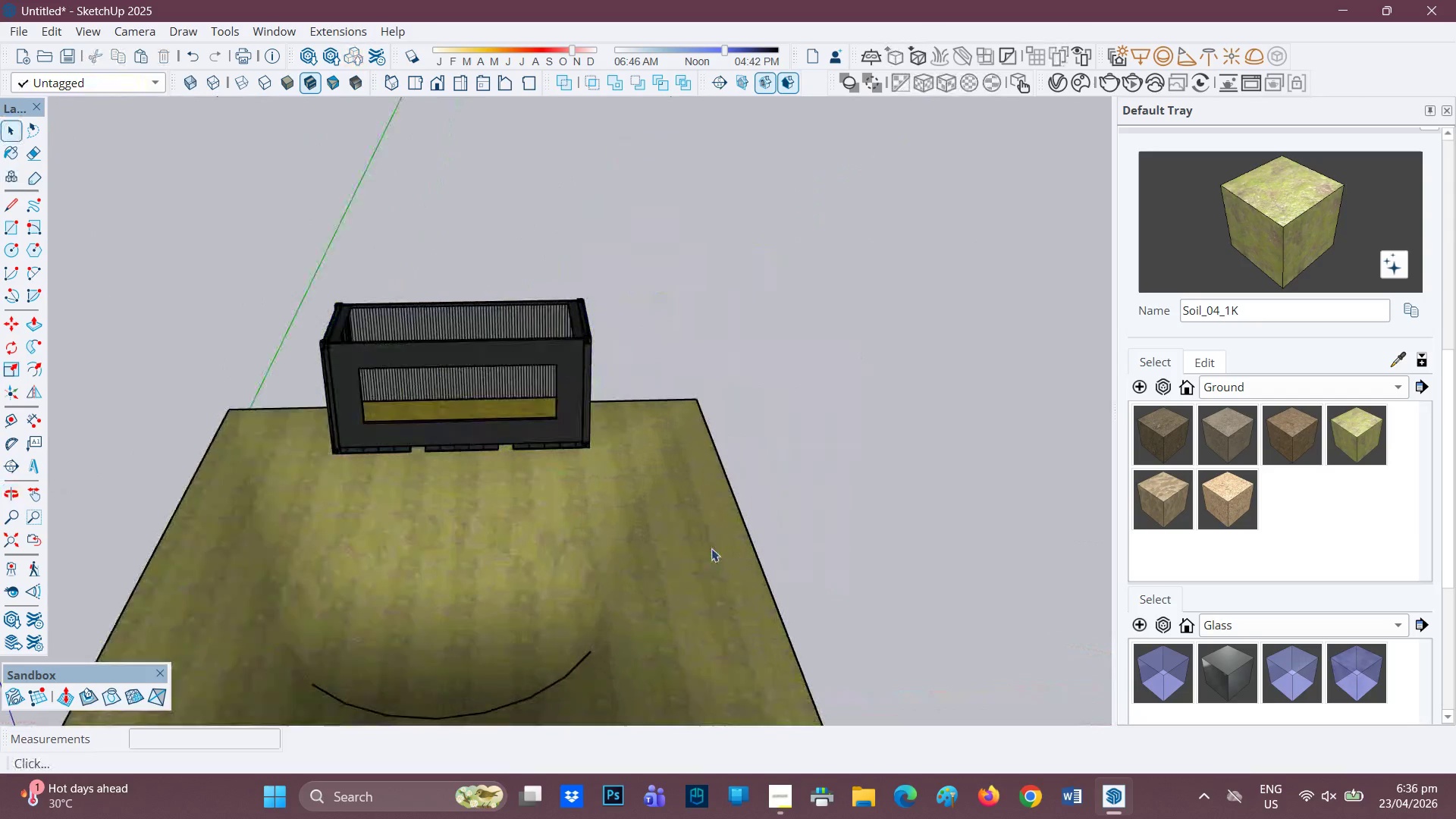 
scroll: coordinate [1227, 406], scroll_direction: up, amount: 5.0
 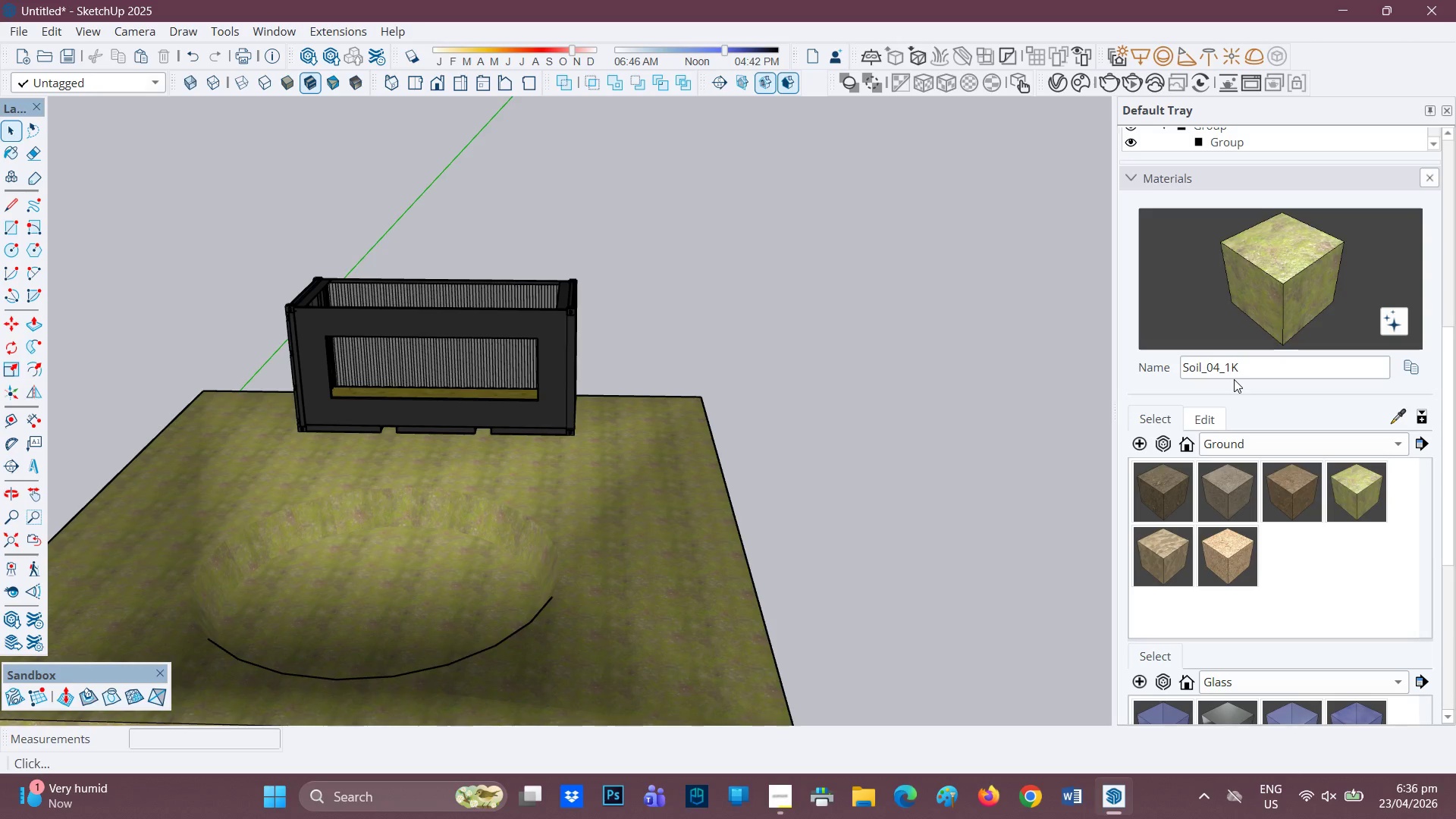 
wait(6.21)
 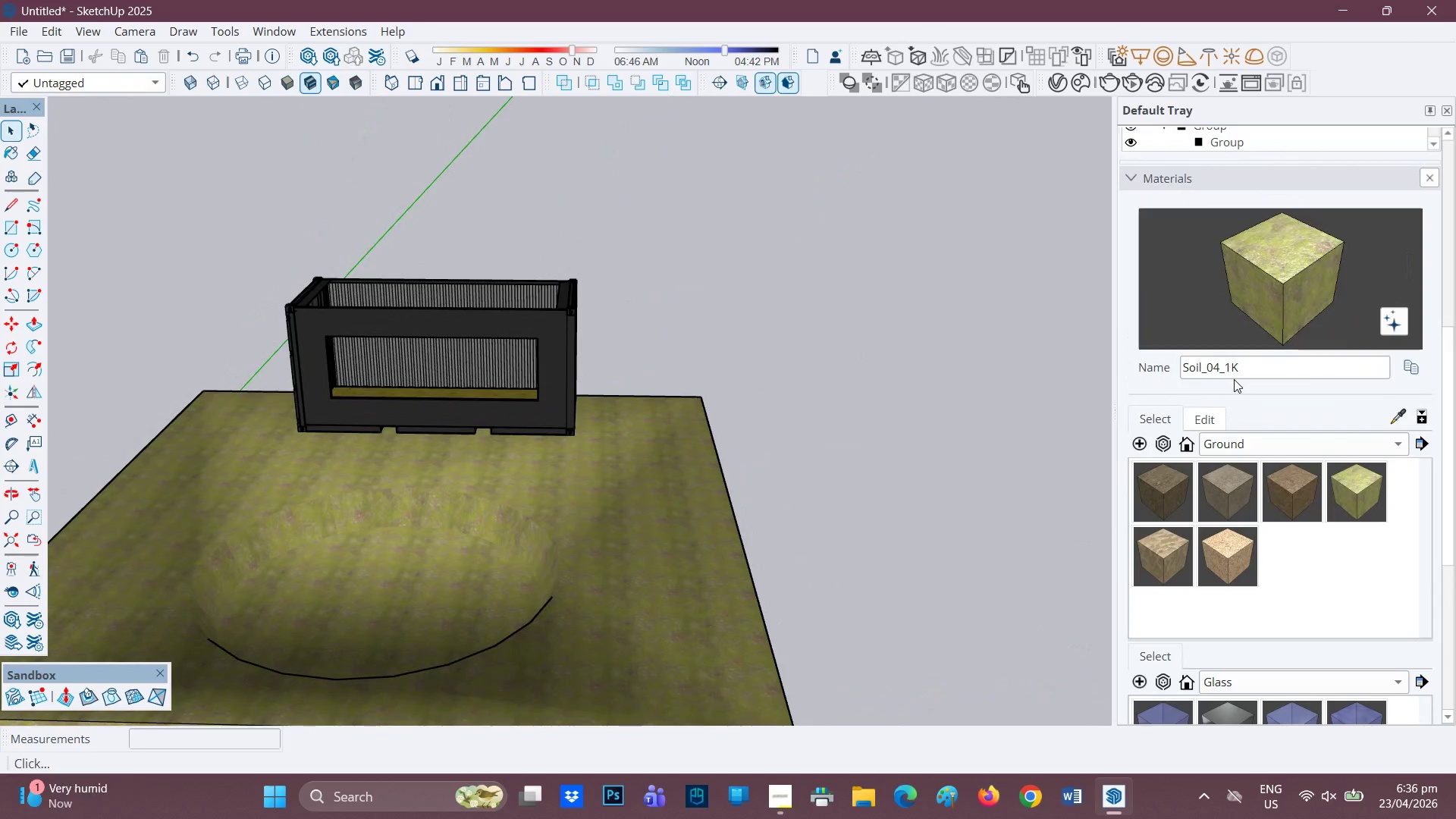 
scroll: coordinate [777, 291], scroll_direction: up, amount: 2.0
 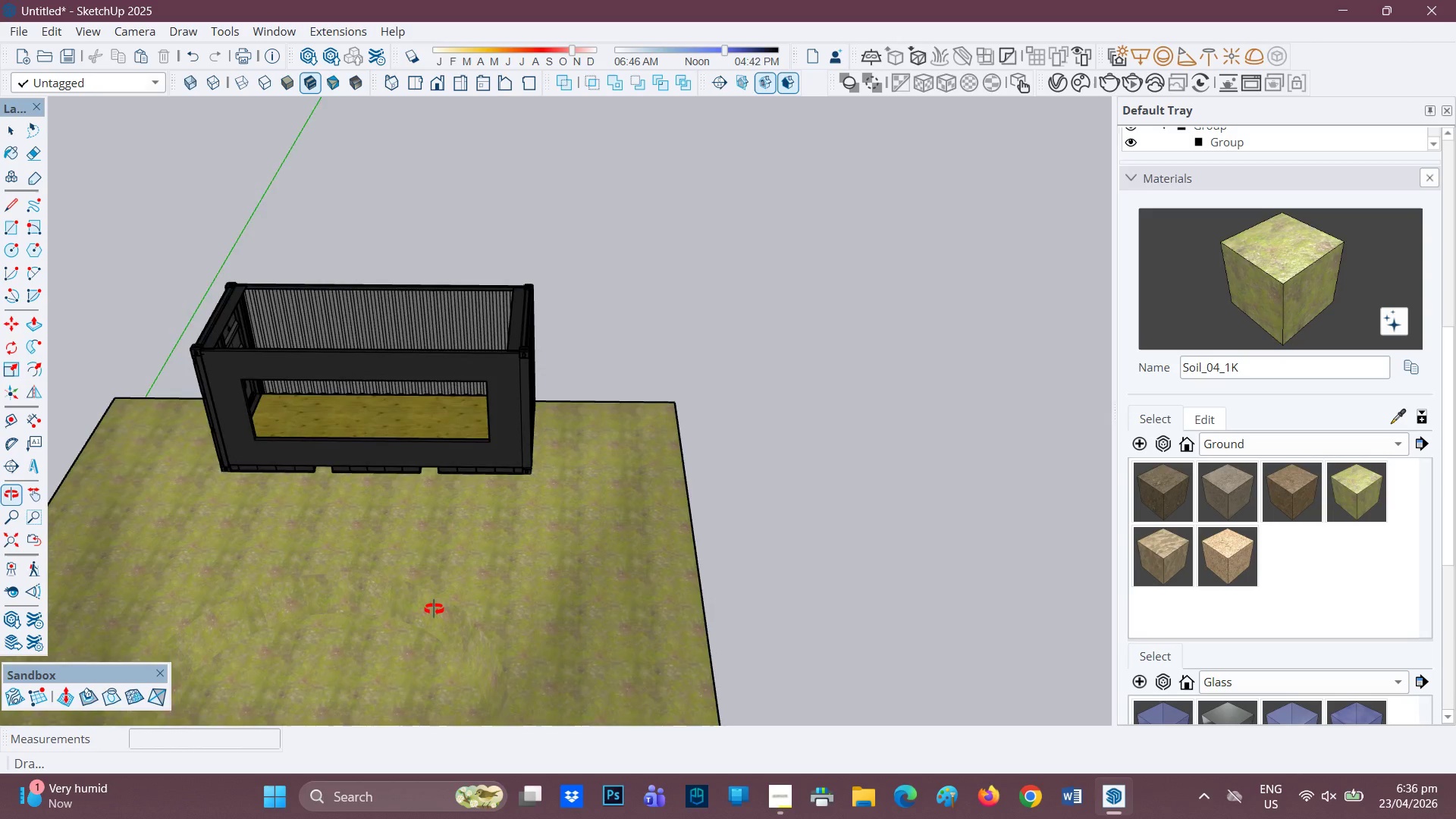 
scroll: coordinate [431, 612], scroll_direction: down, amount: 1.0
 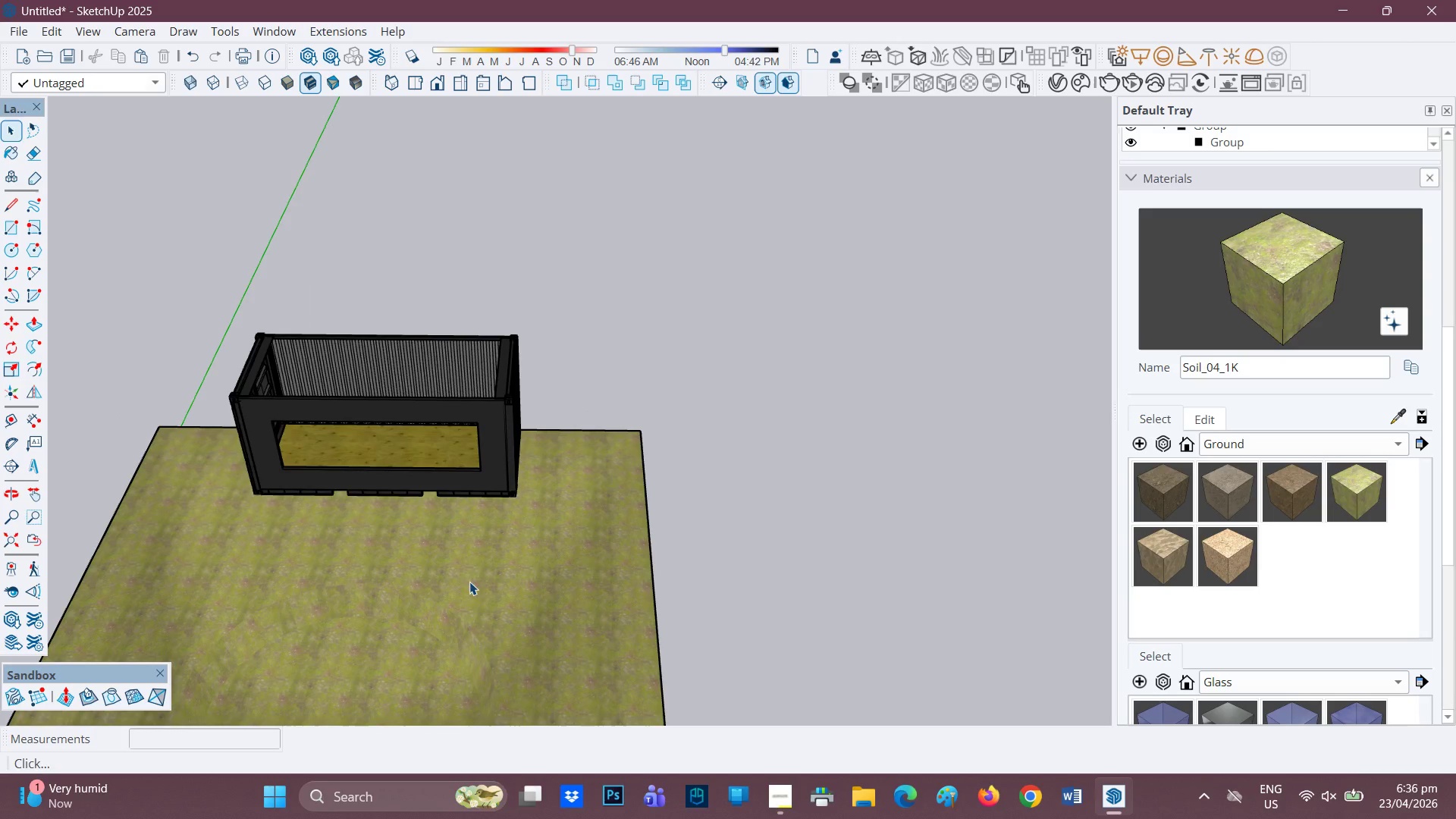 
key(H)
 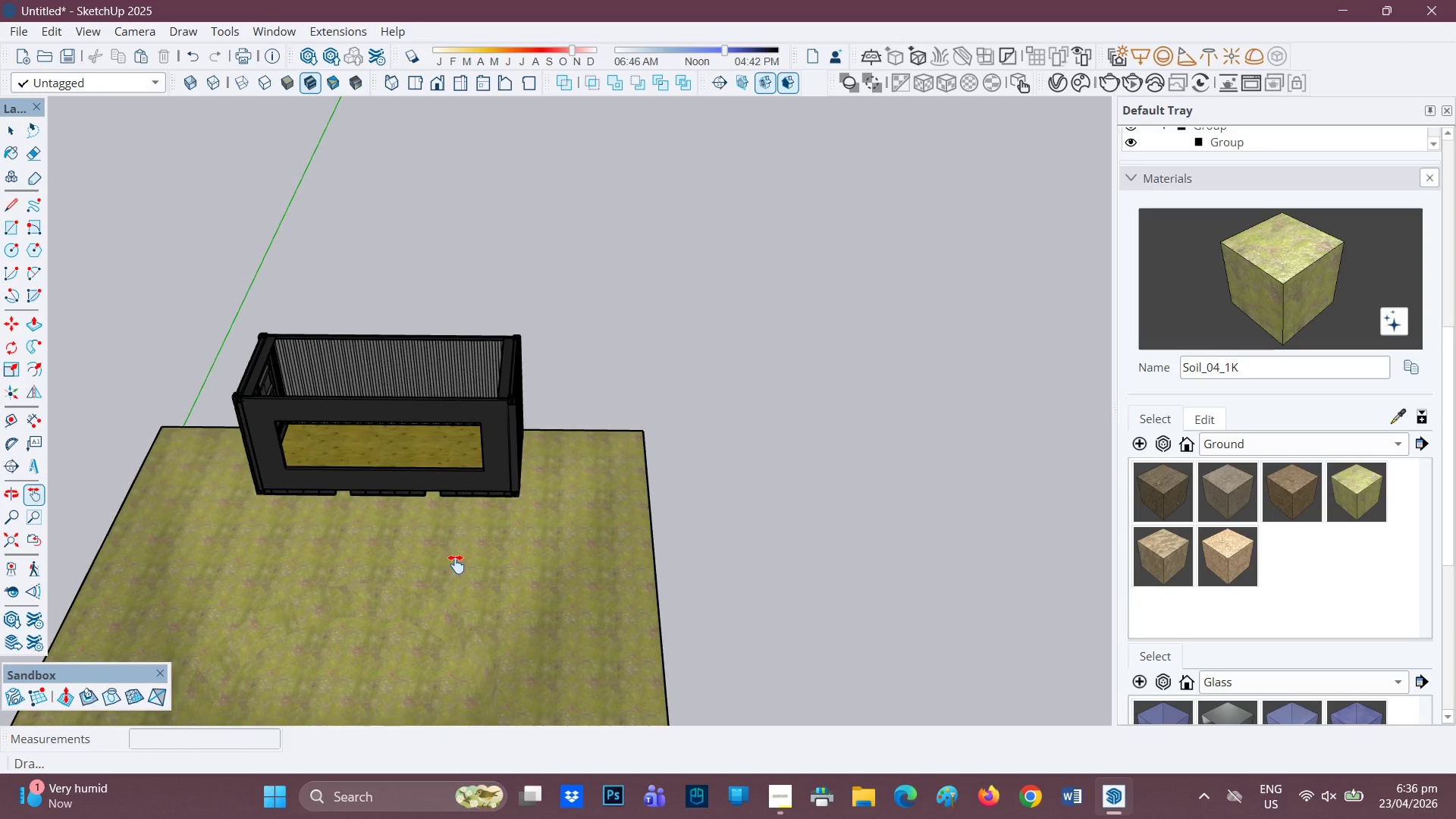 
left_click_drag(start_coordinate=[450, 564], to_coordinate=[689, 581])
 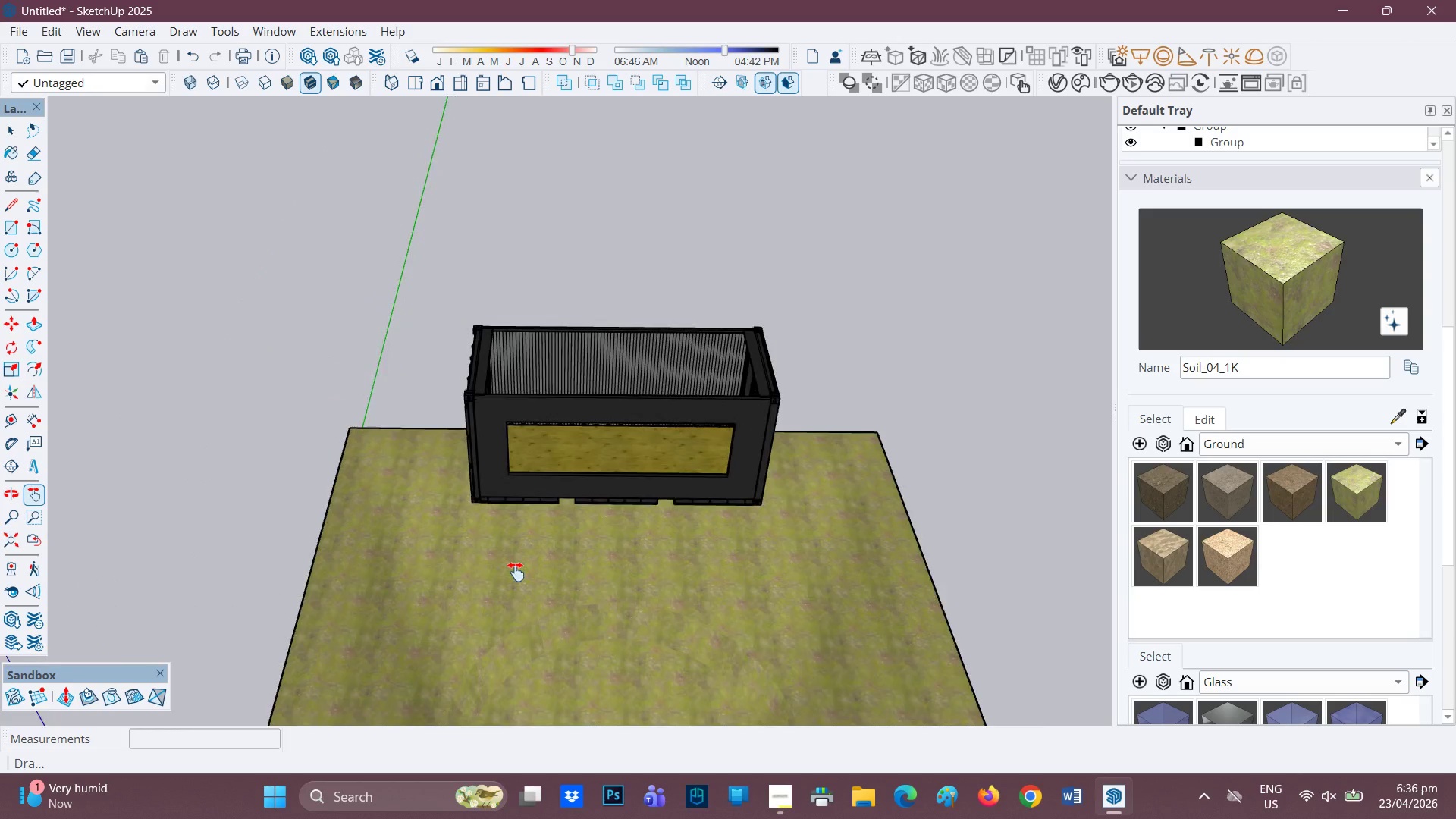 
scroll: coordinate [509, 566], scroll_direction: up, amount: 2.0
 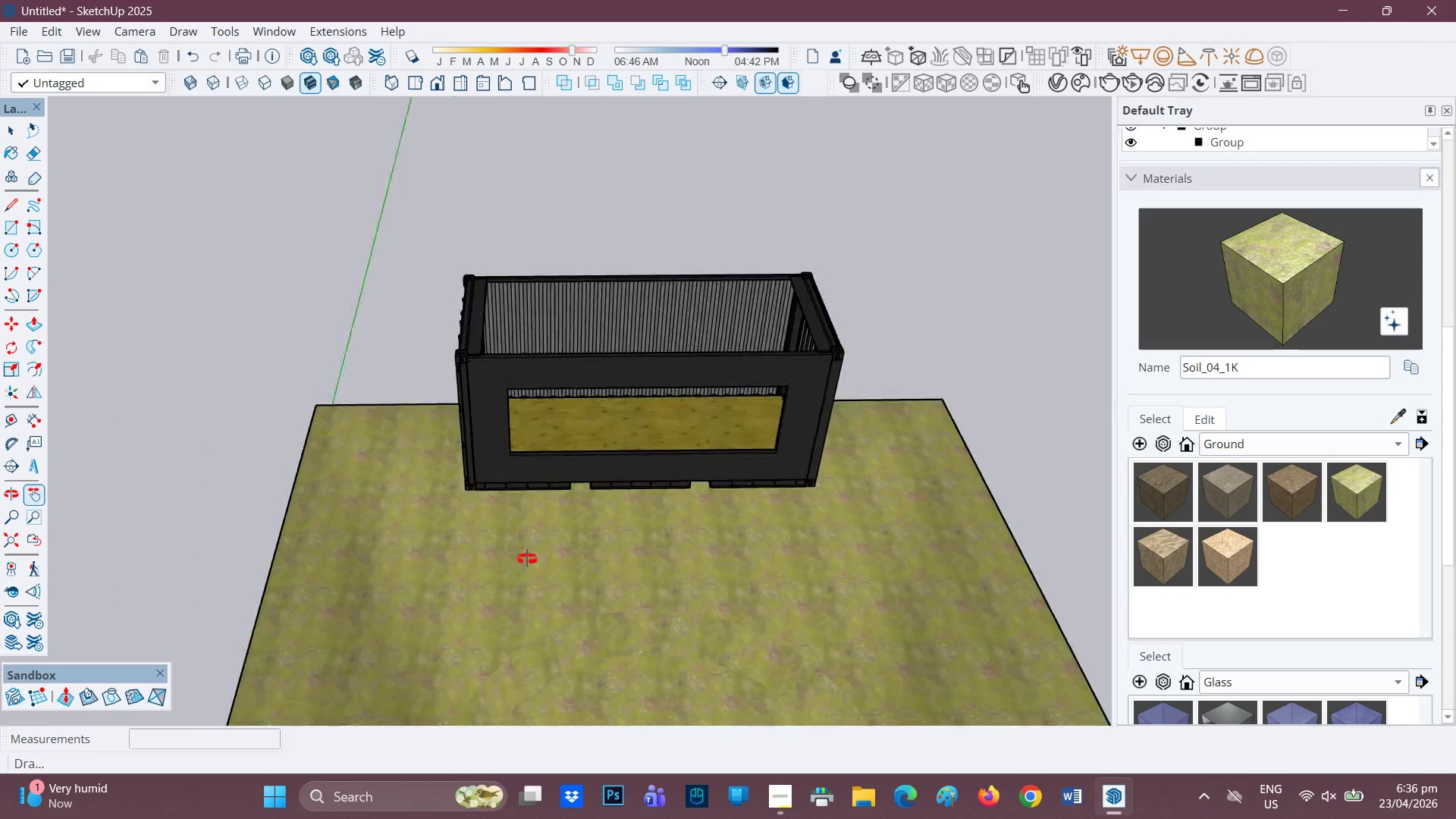 
key(Space)
 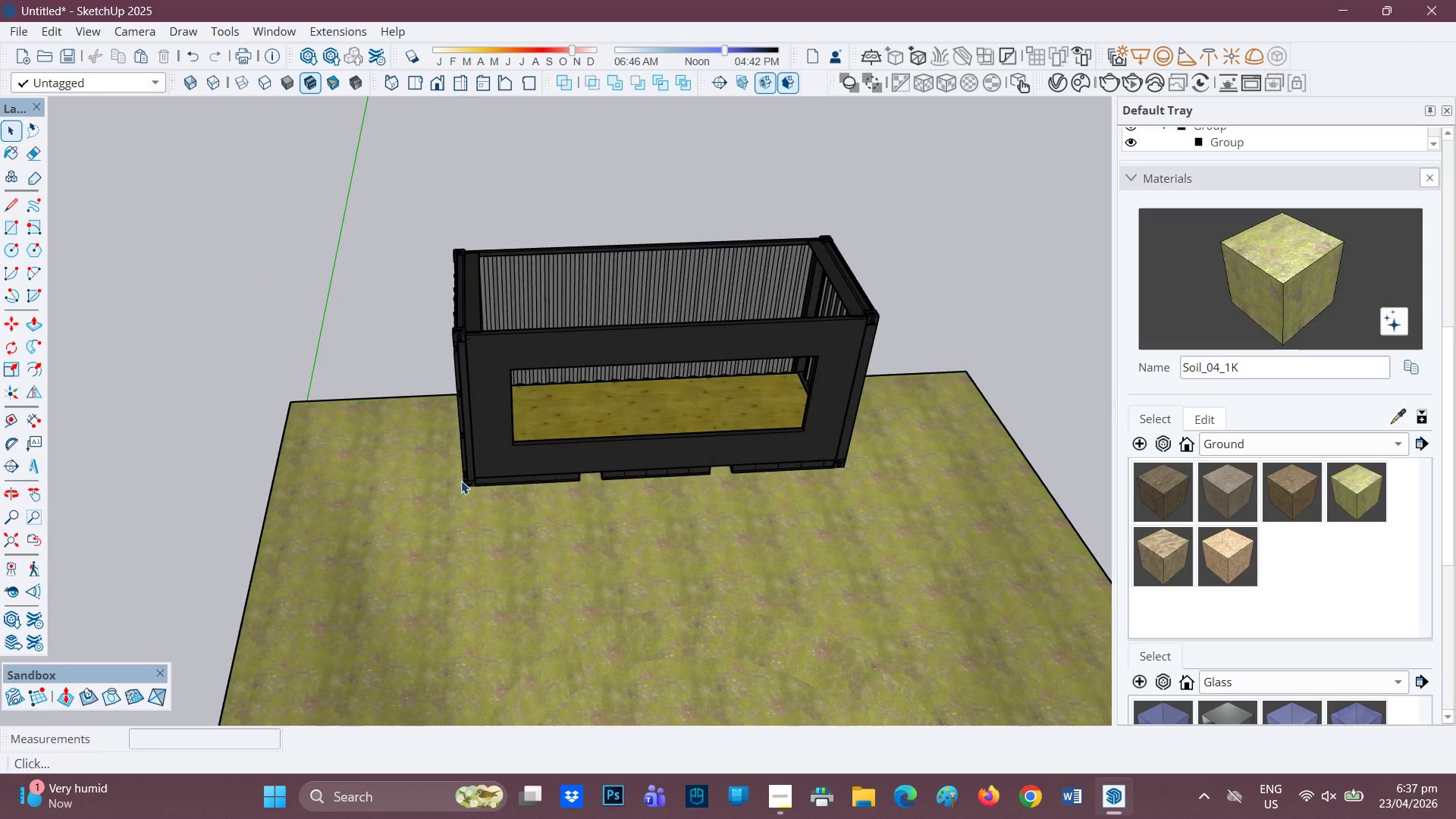 
scroll: coordinate [528, 559], scroll_direction: up, amount: 1.0
 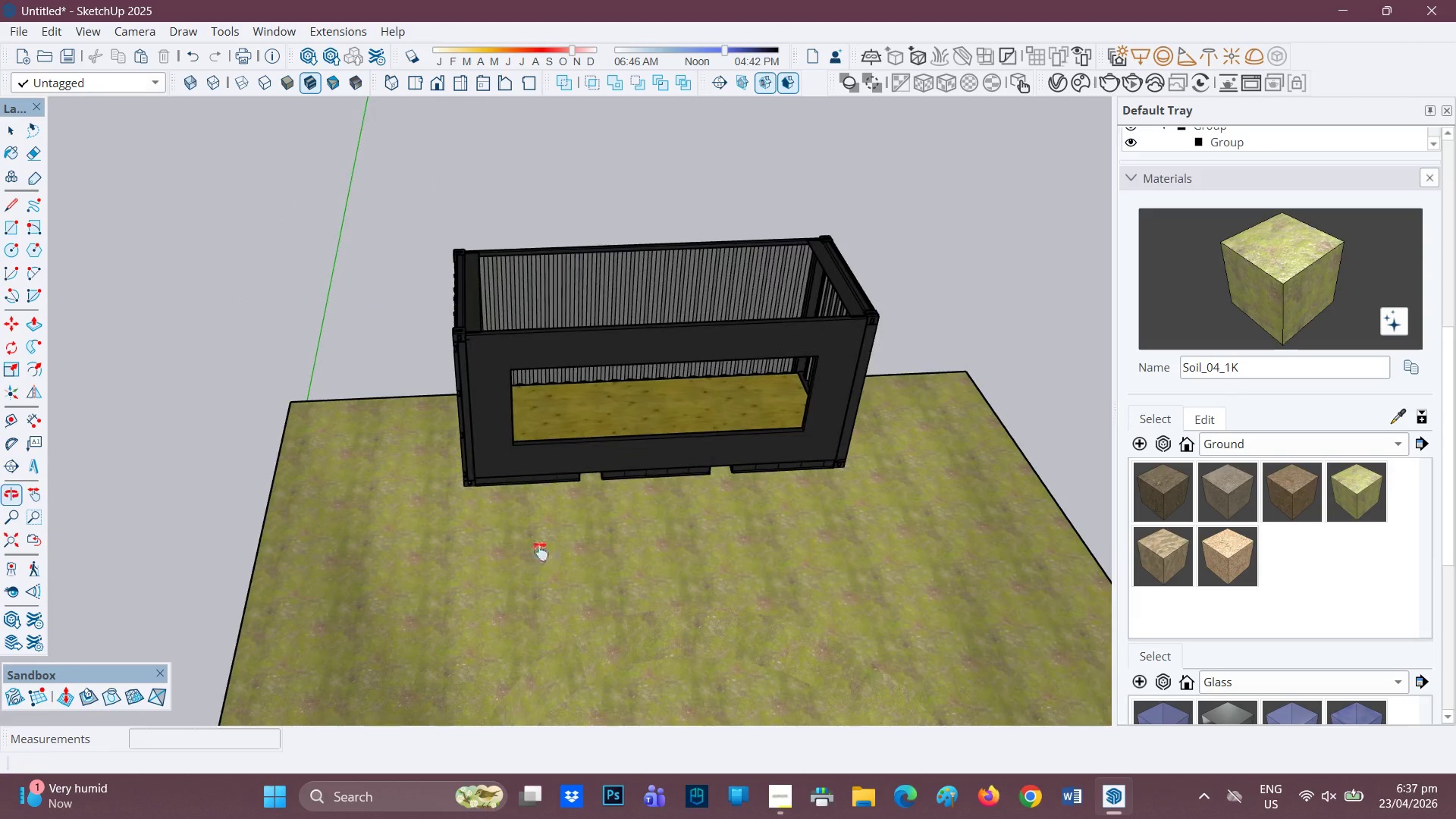 
left_click([461, 480])
 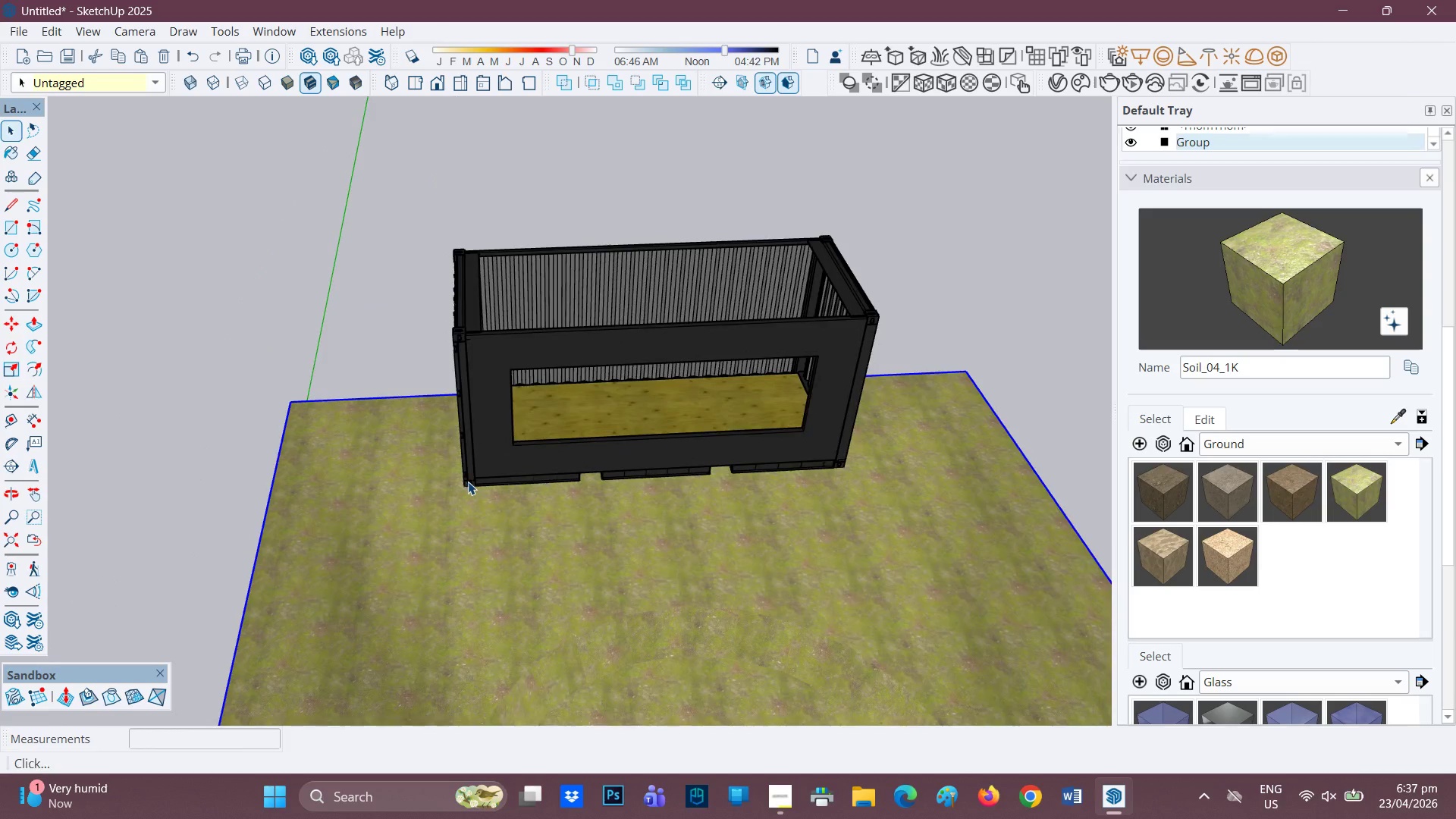 
left_click([468, 482])
 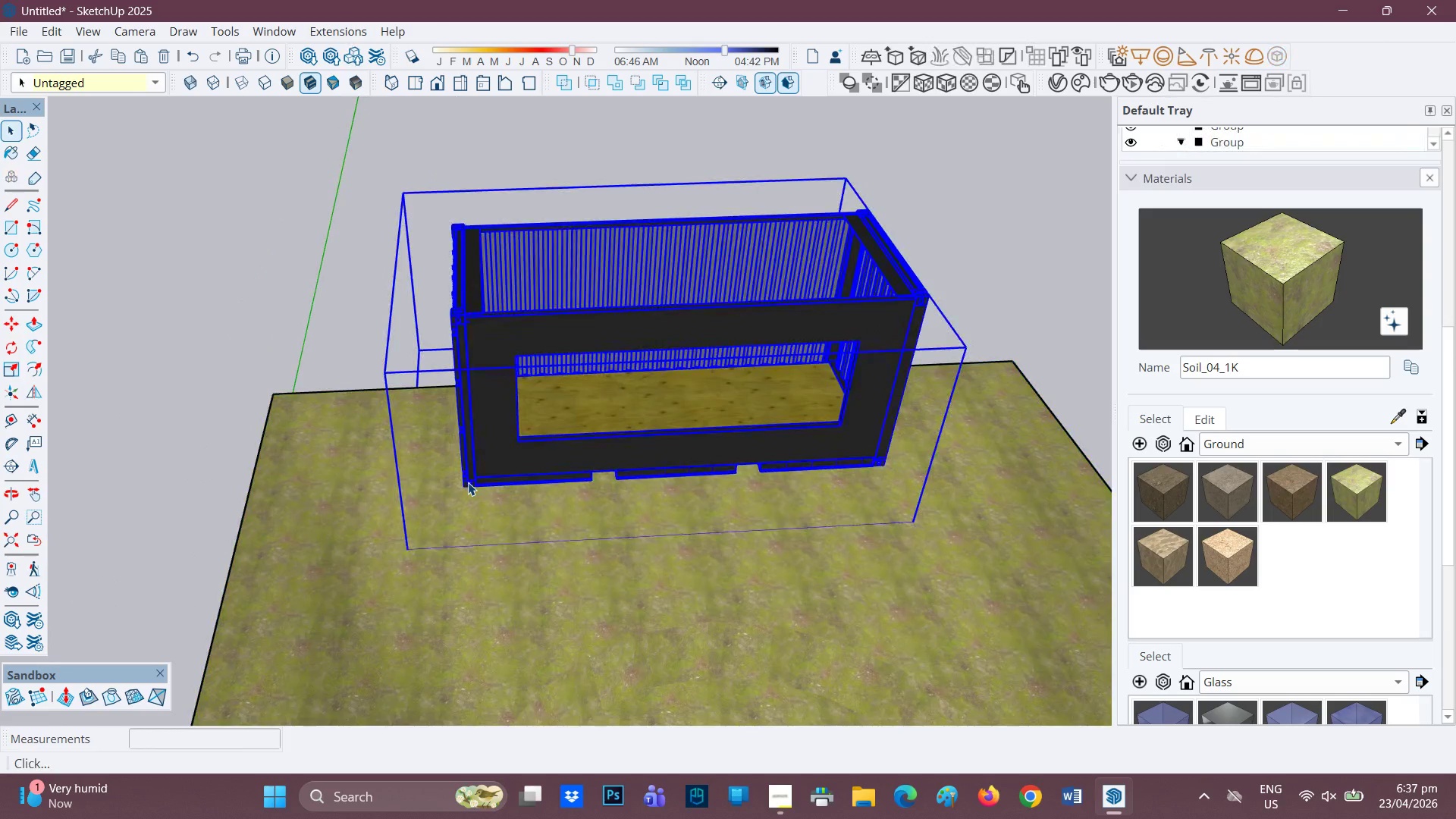 
scroll: coordinate [468, 482], scroll_direction: up, amount: 1.0
 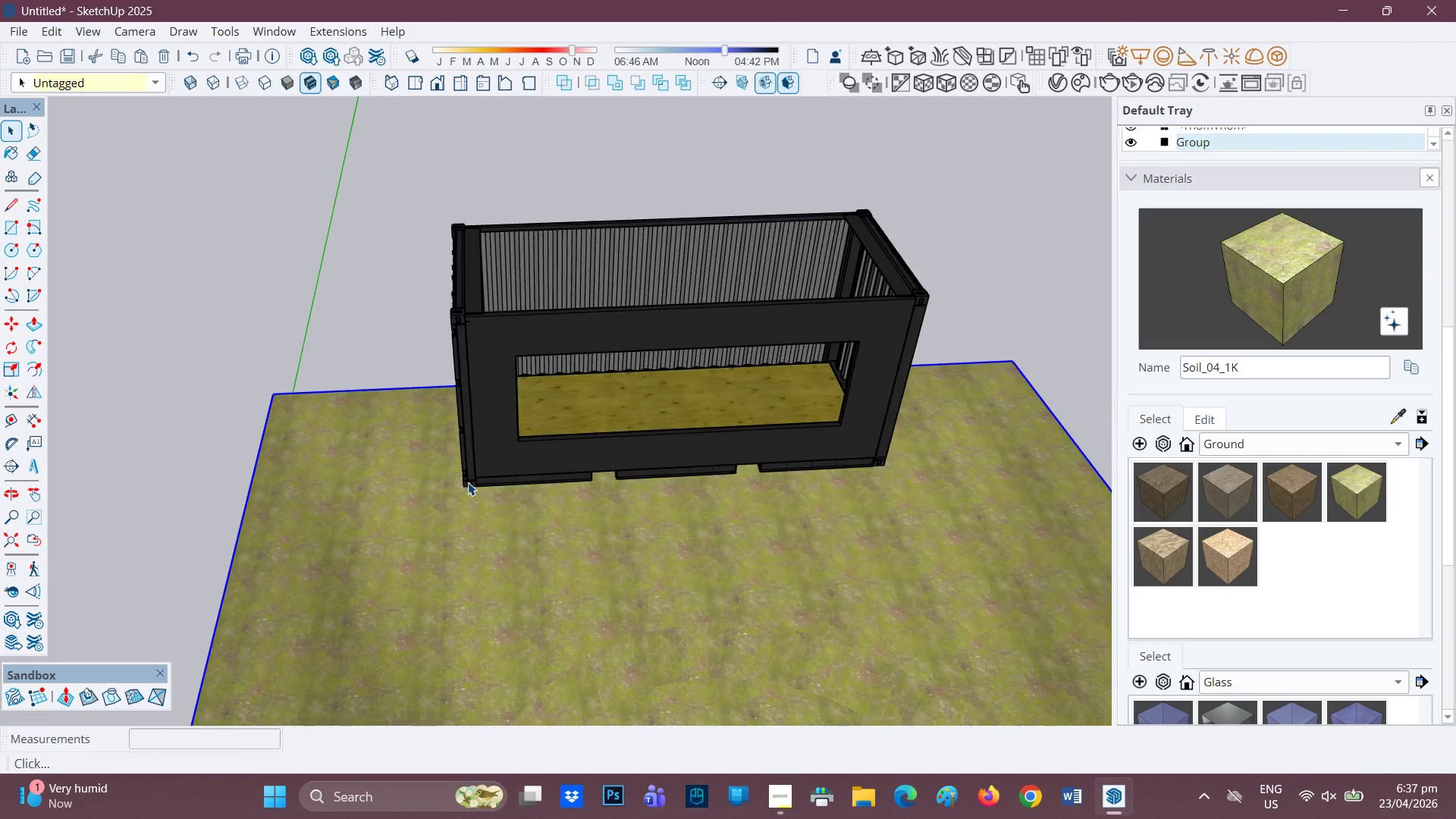 
key(M)
 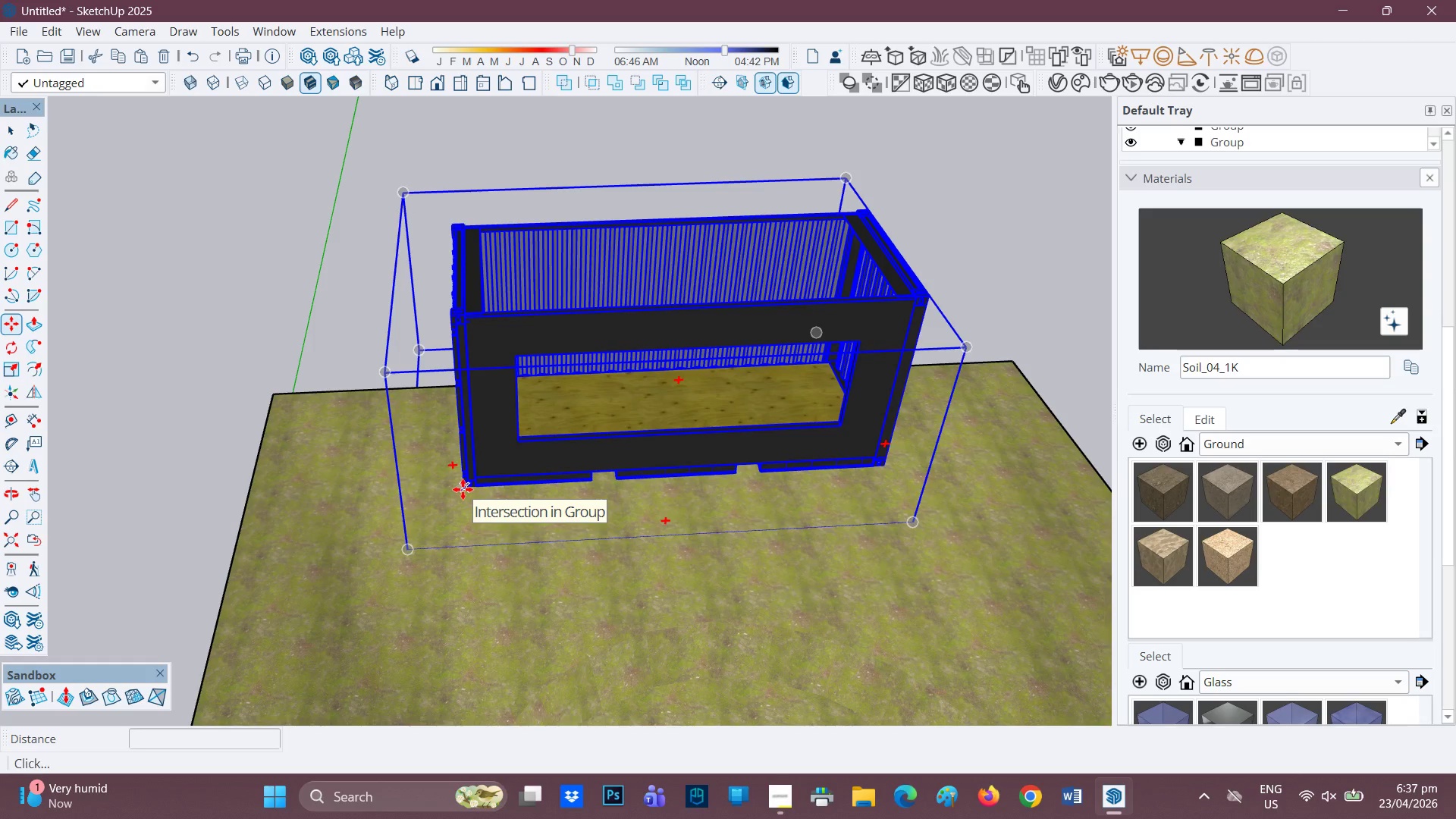 
left_click([463, 489])
 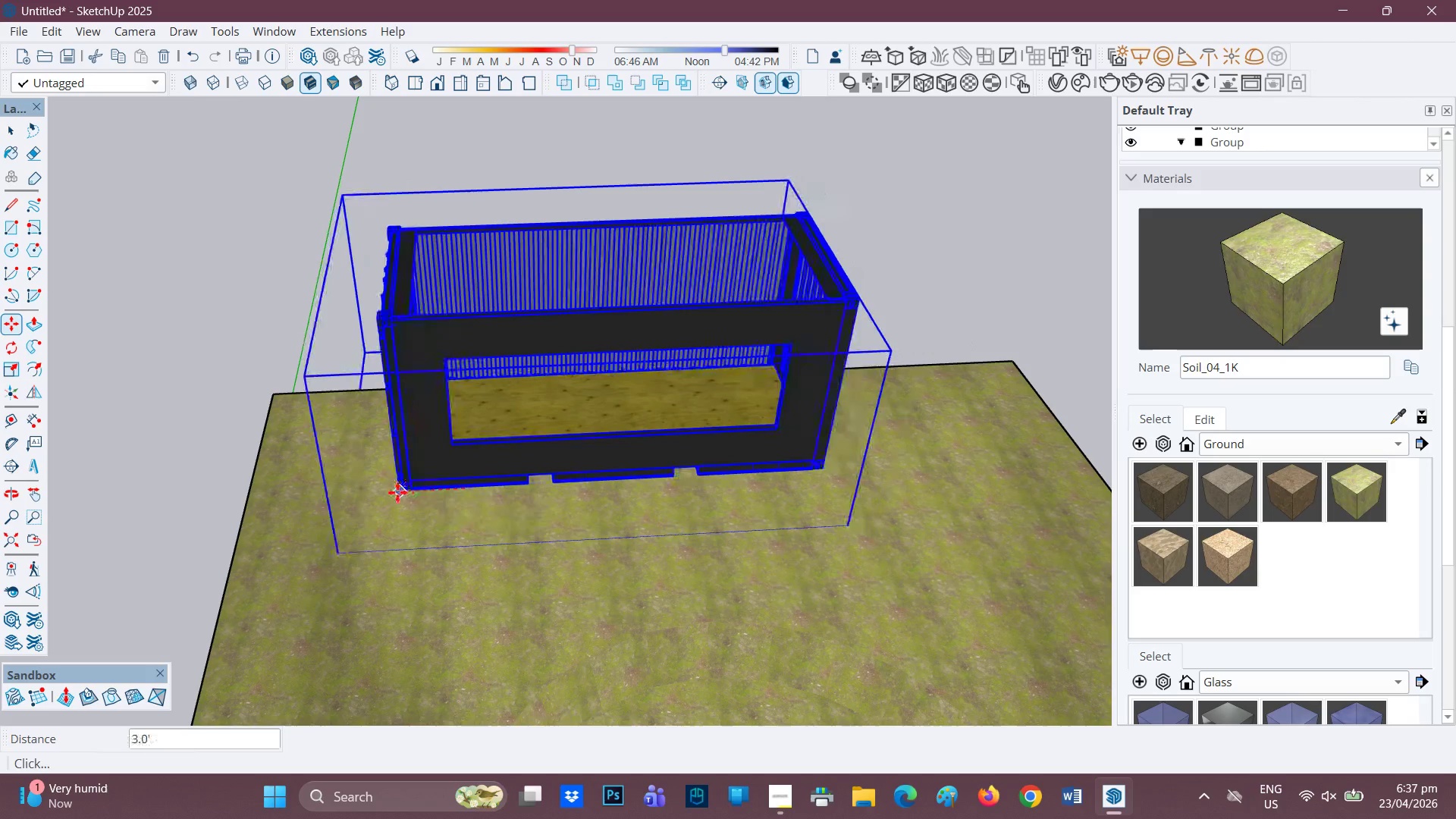 
left_click([391, 492])
 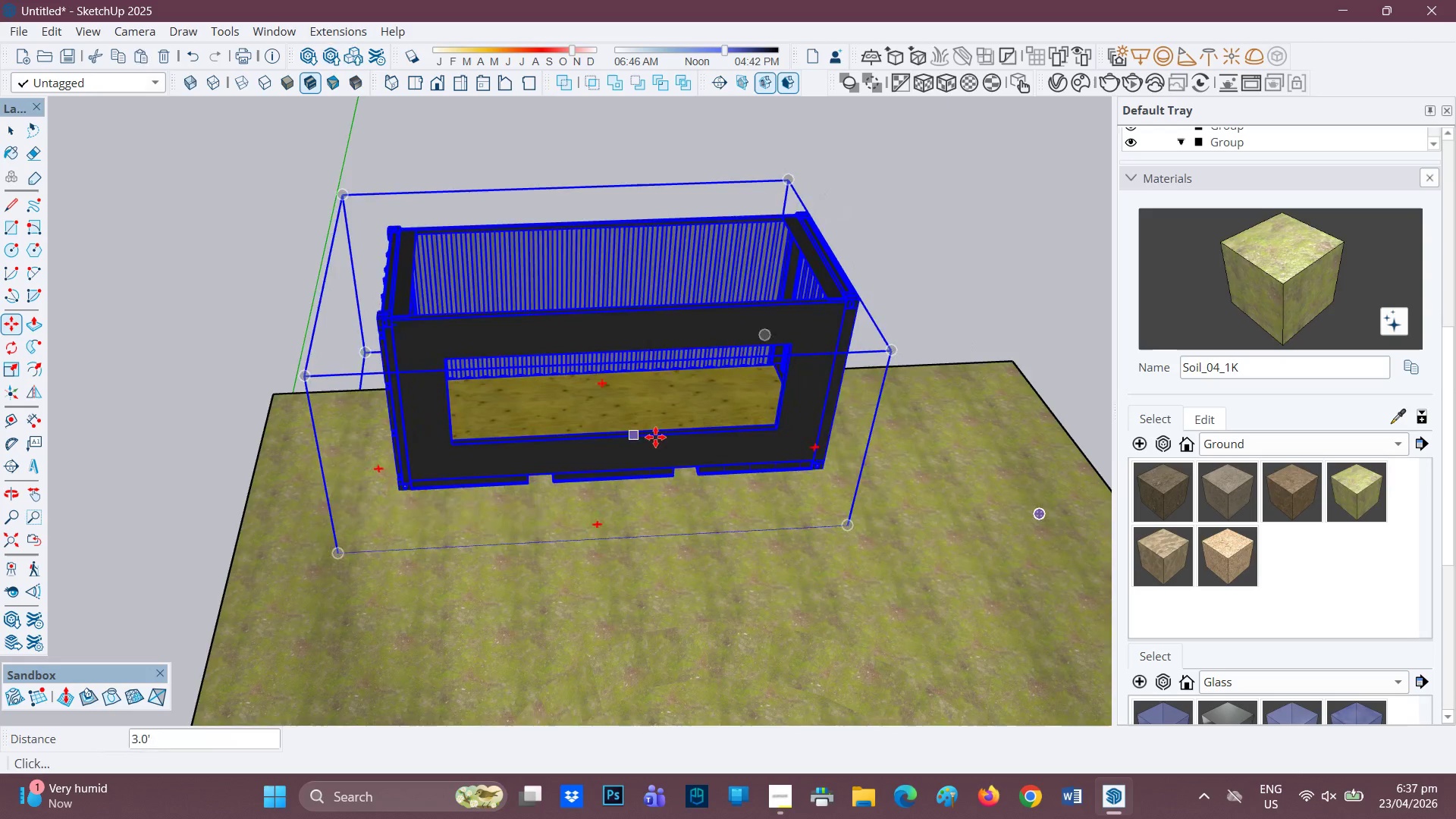 
scroll: coordinate [603, 435], scroll_direction: down, amount: 7.0
 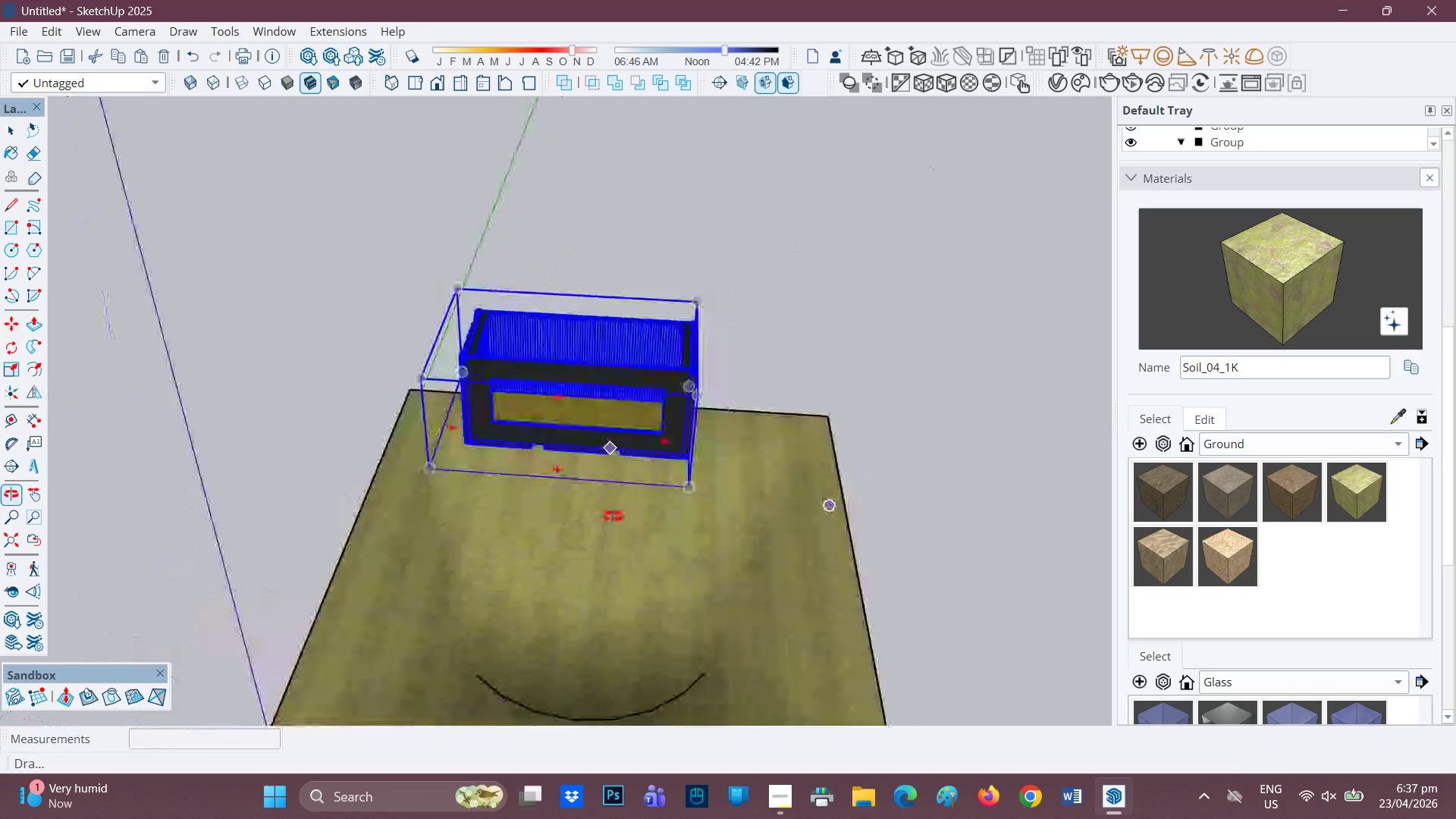 
mouse_move([602, 504])
 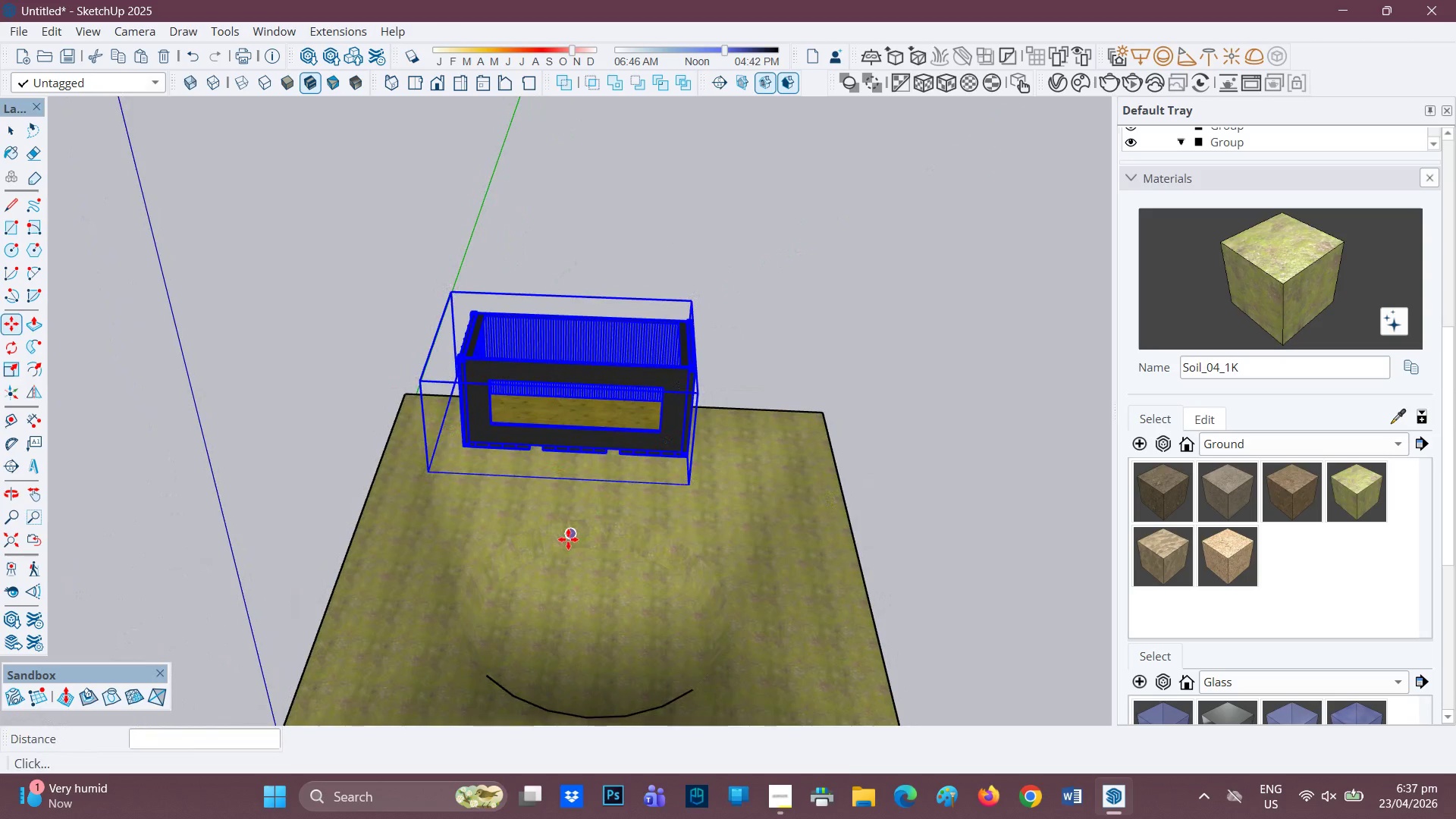 
scroll: coordinate [594, 579], scroll_direction: down, amount: 8.0
 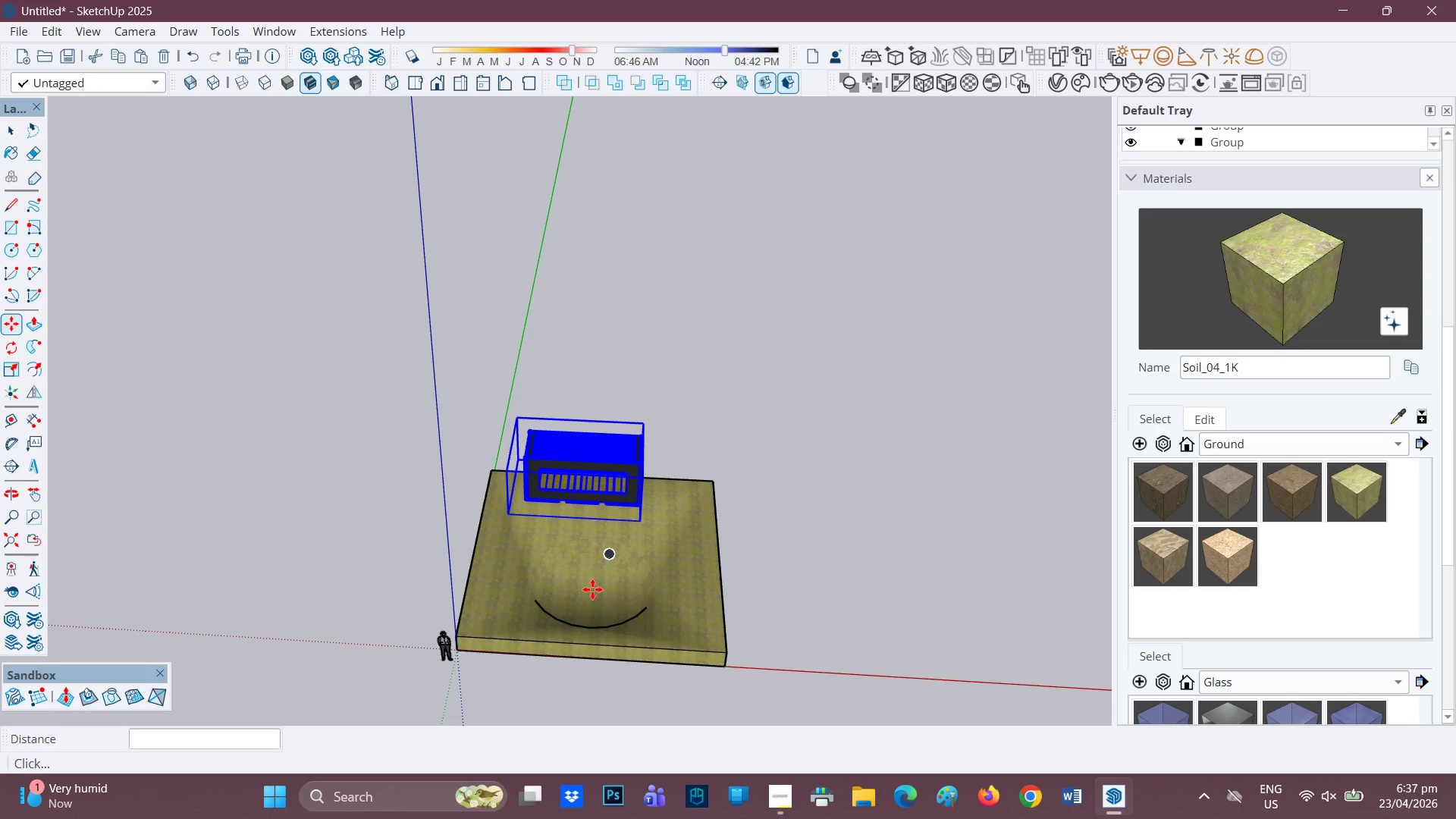 
scroll: coordinate [592, 589], scroll_direction: none, amount: 0.0
 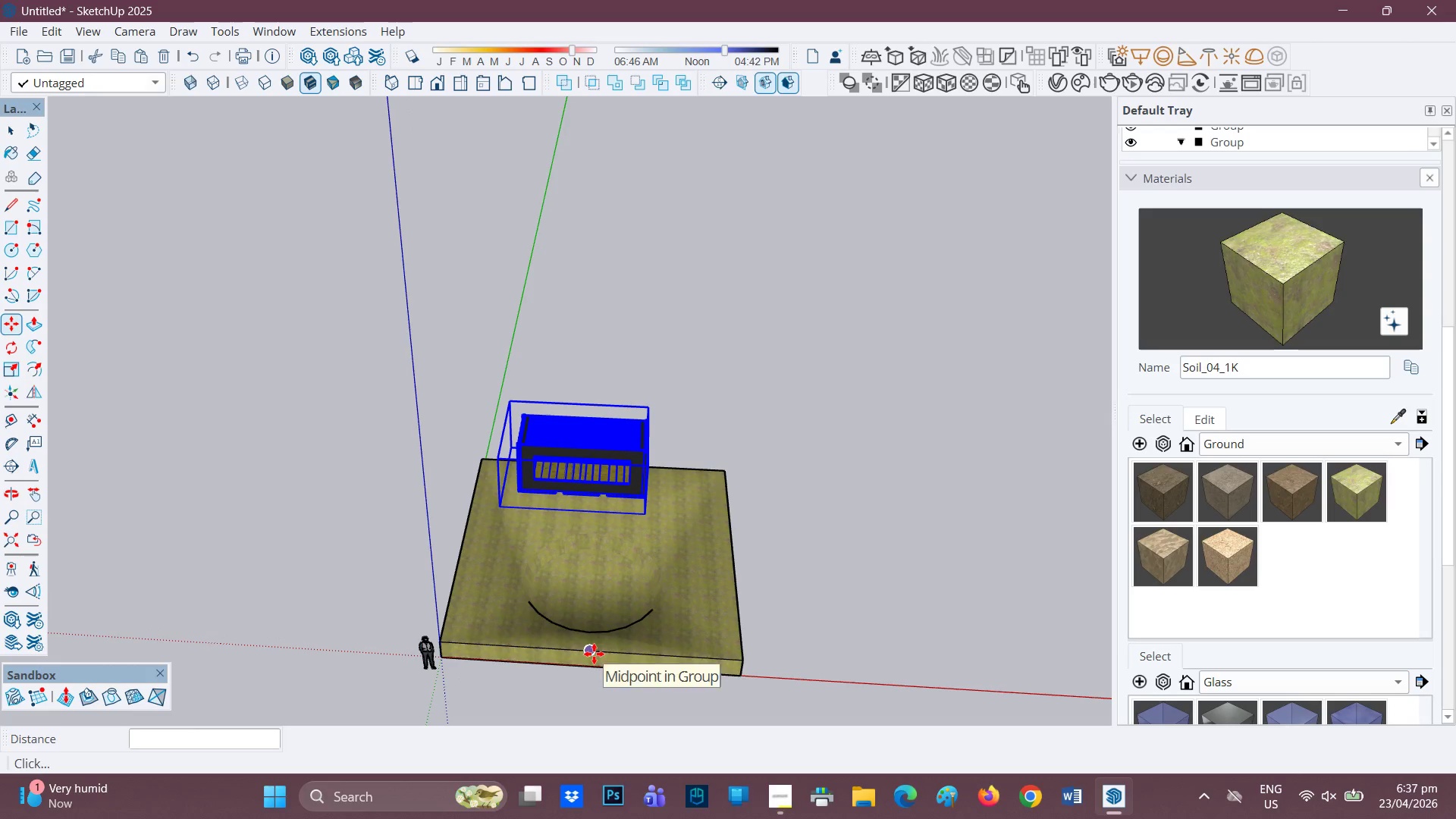 
scroll: coordinate [594, 654], scroll_direction: up, amount: 1.0
 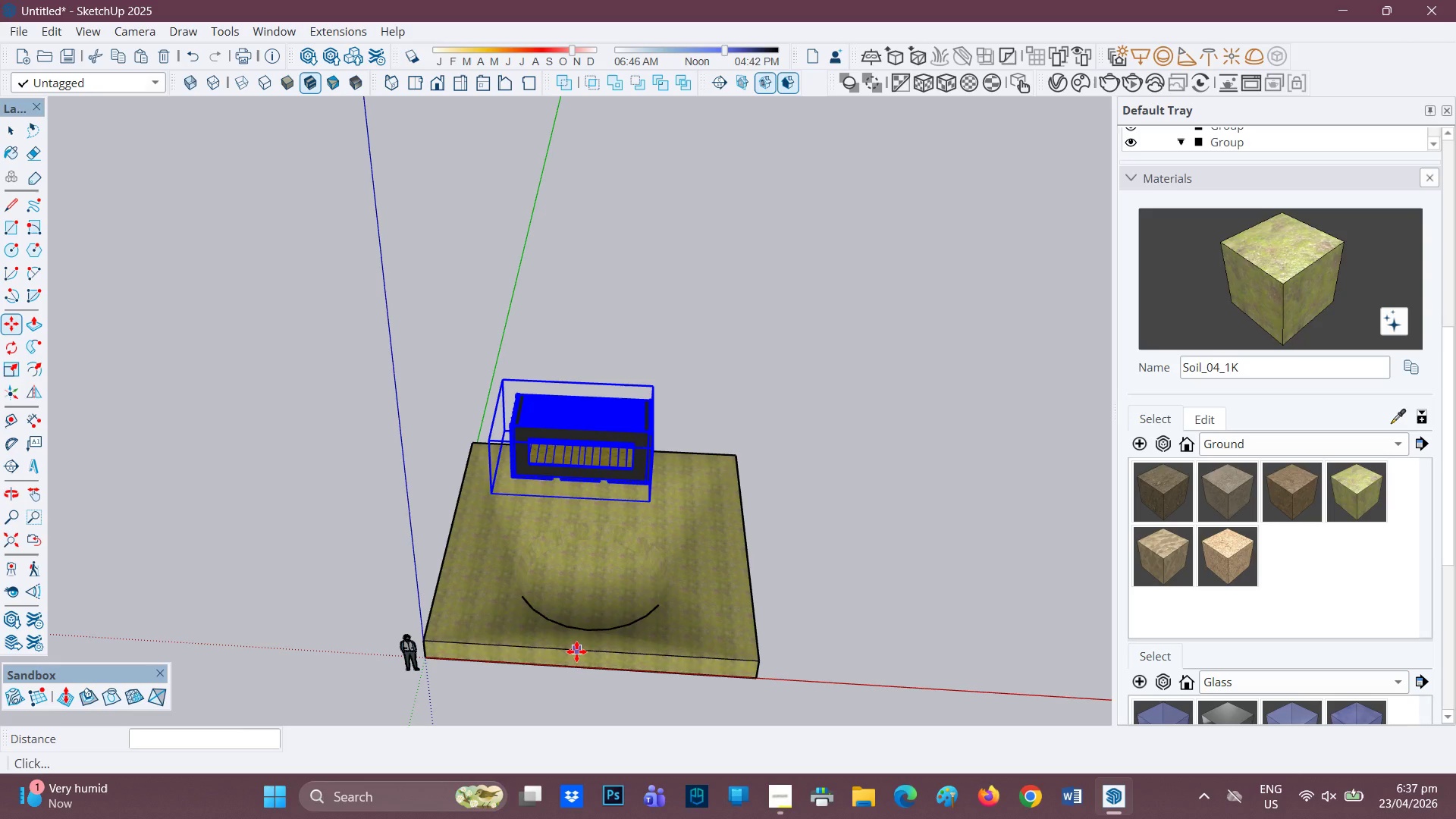 
wait(20.97)
 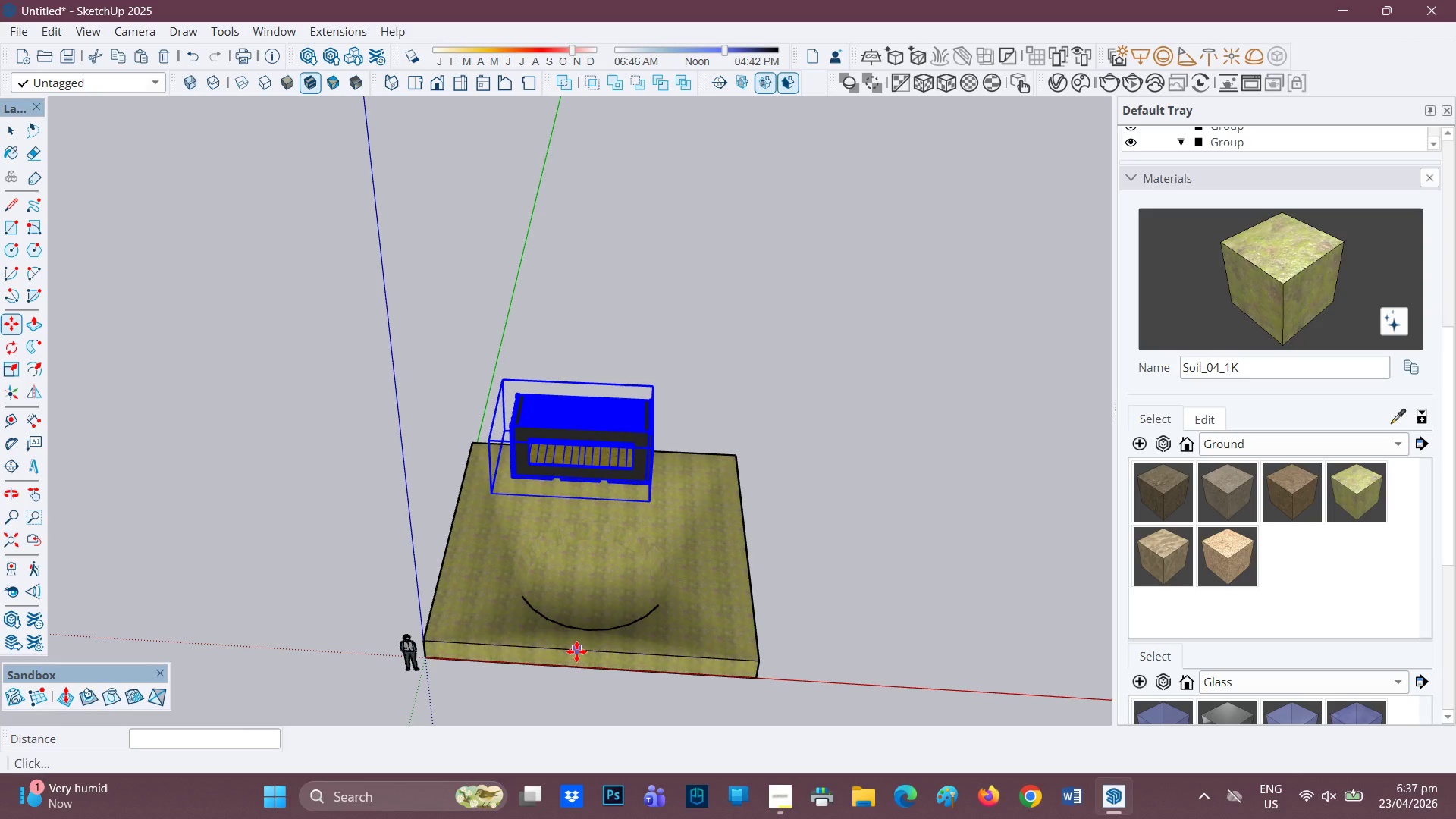 
scroll: coordinate [696, 555], scroll_direction: up, amount: 5.0
 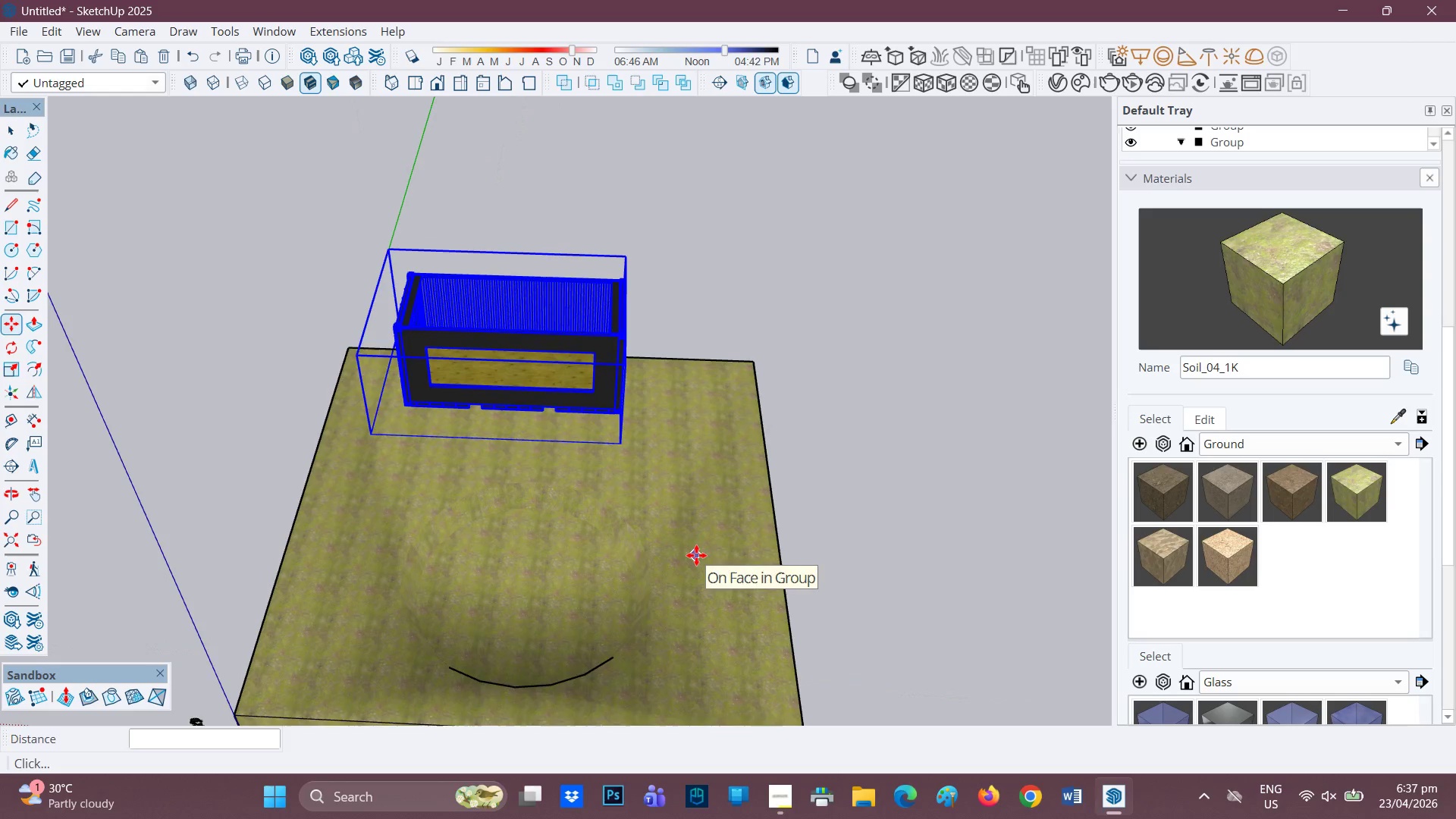 
key(Space)
 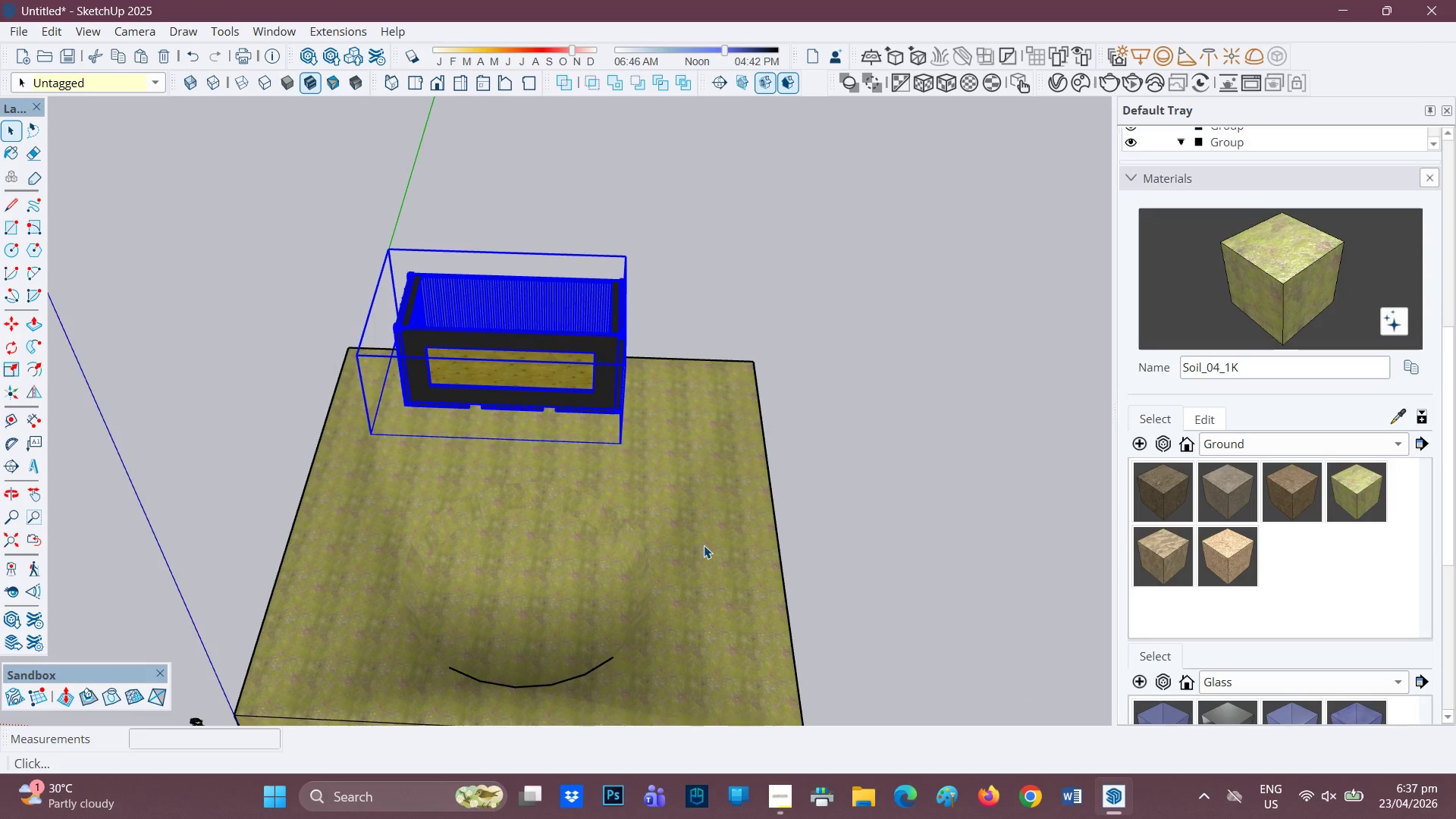 
left_click([704, 545])
 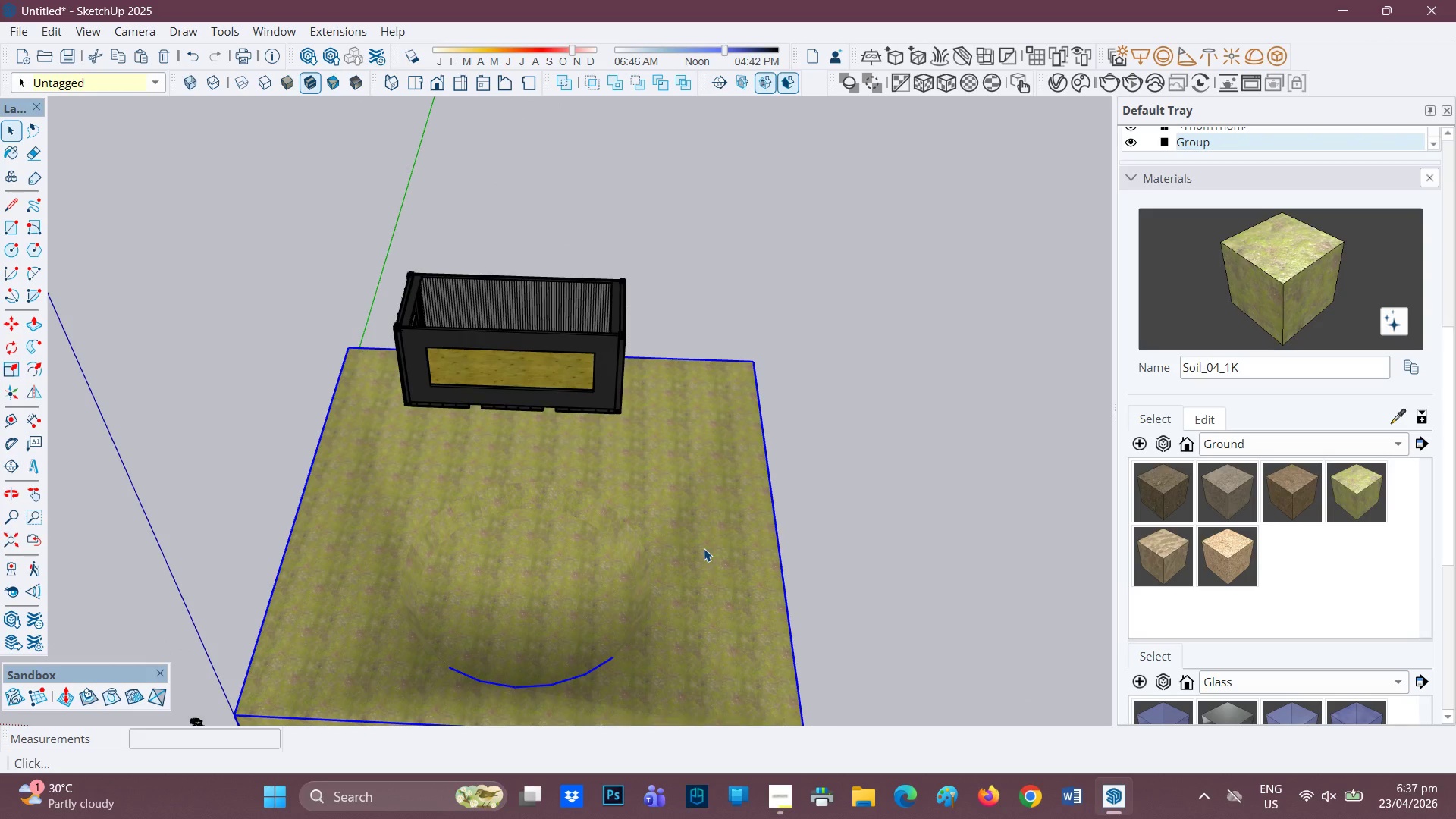 
double_click([704, 548])
 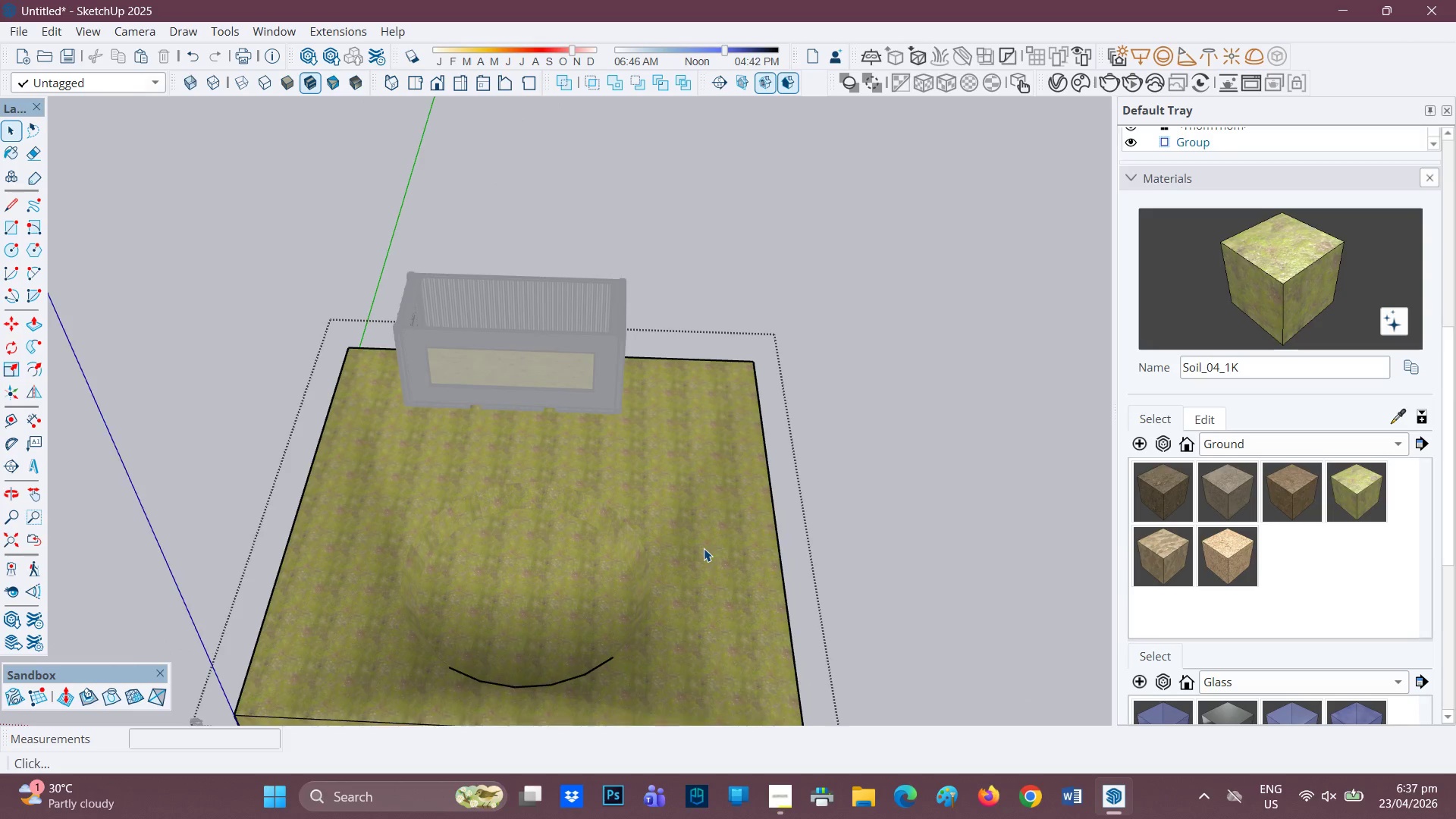 
scroll: coordinate [704, 548], scroll_direction: down, amount: 1.0
 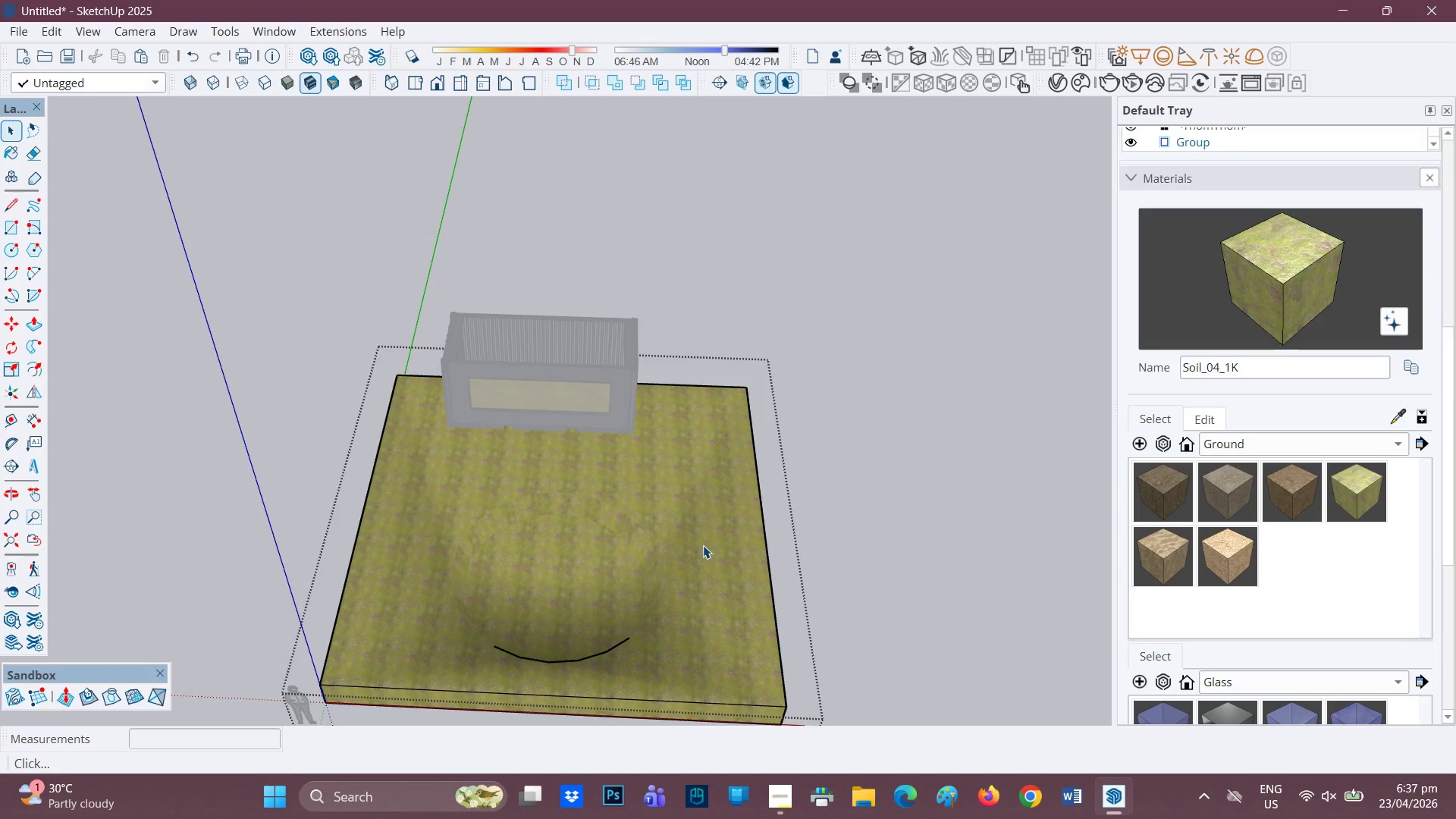 
key(F)
 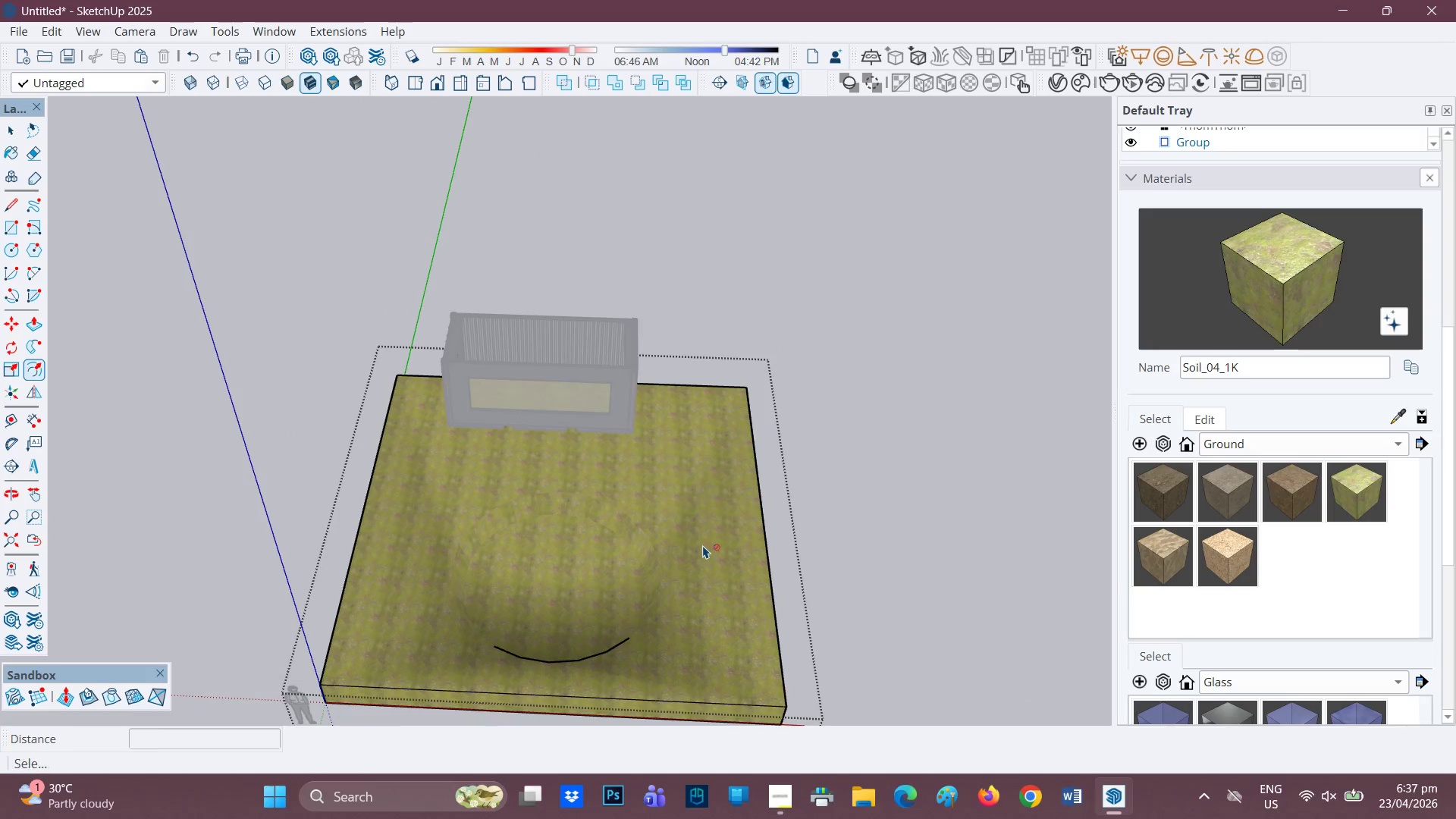 
left_click([703, 545])
 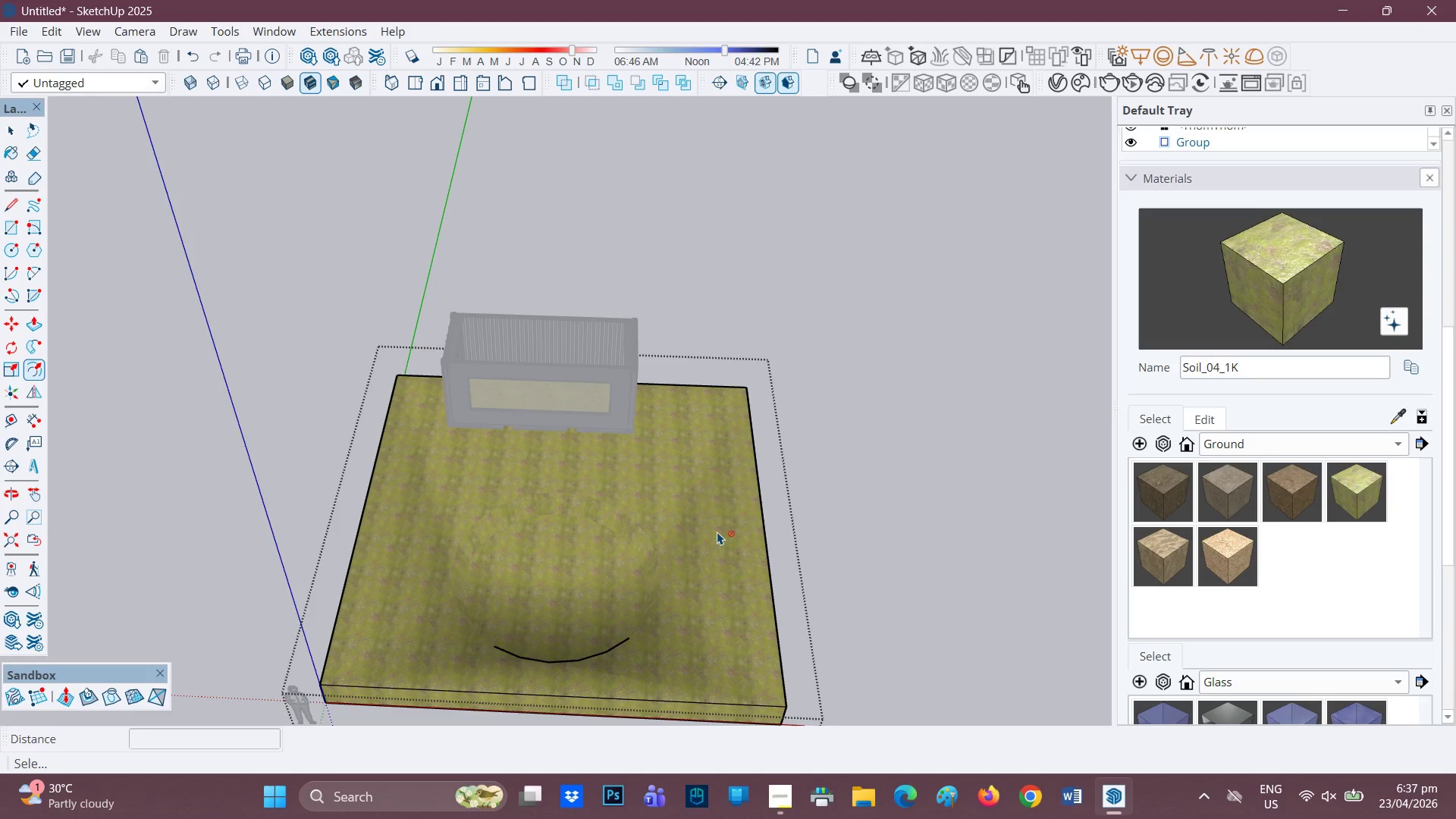 
key(Space)
 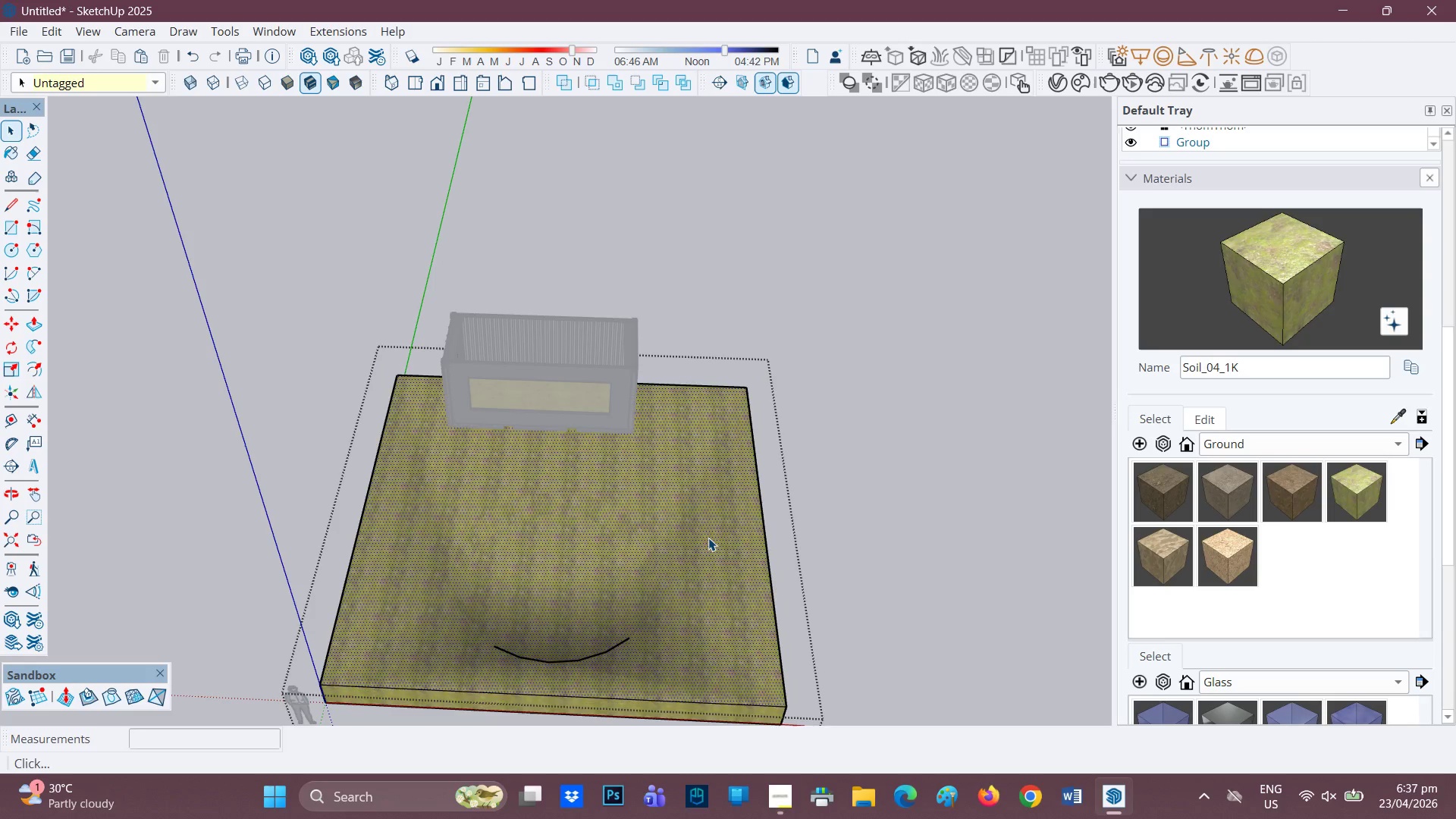 
double_click([708, 538])
 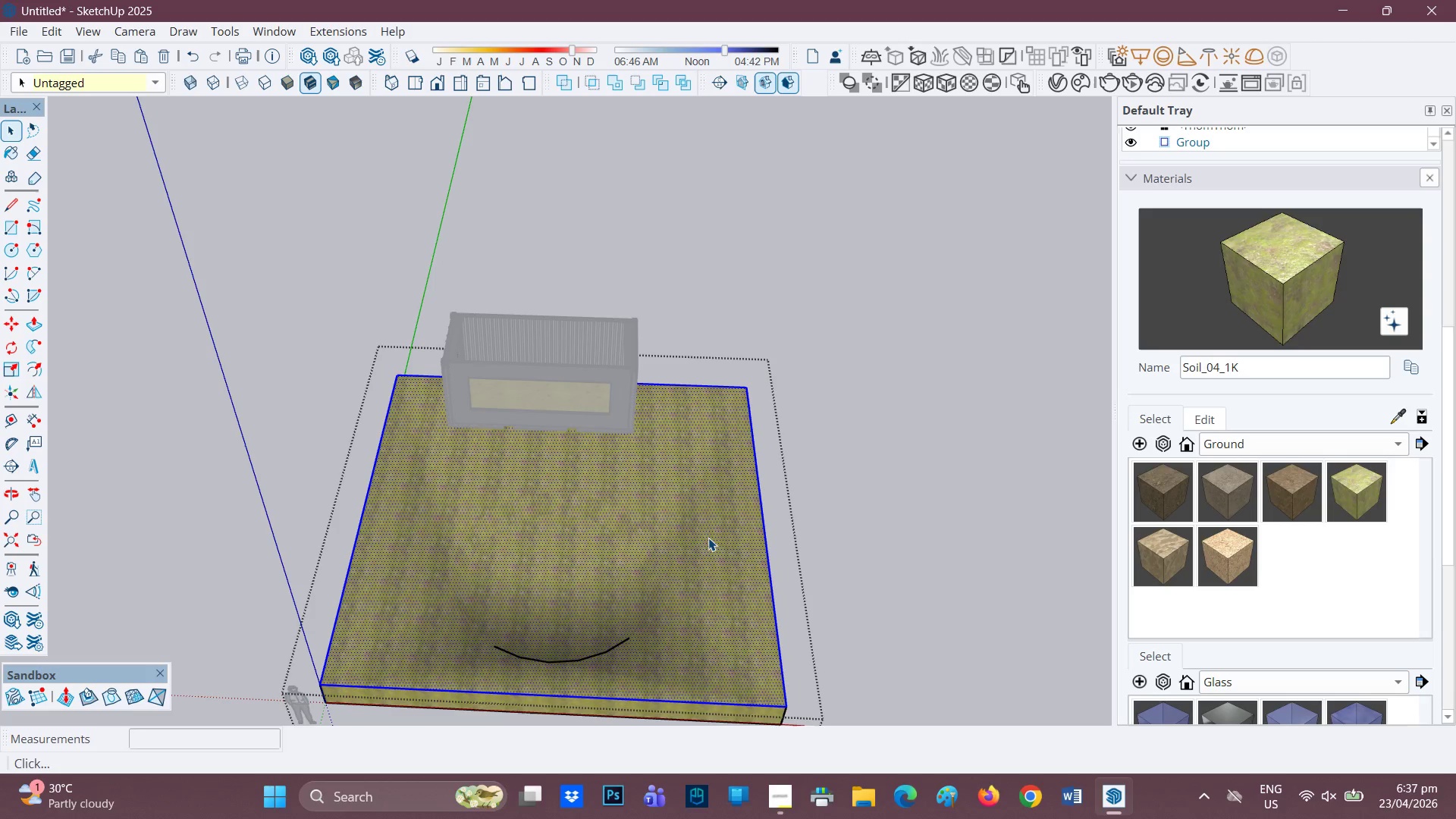 
key(F)
 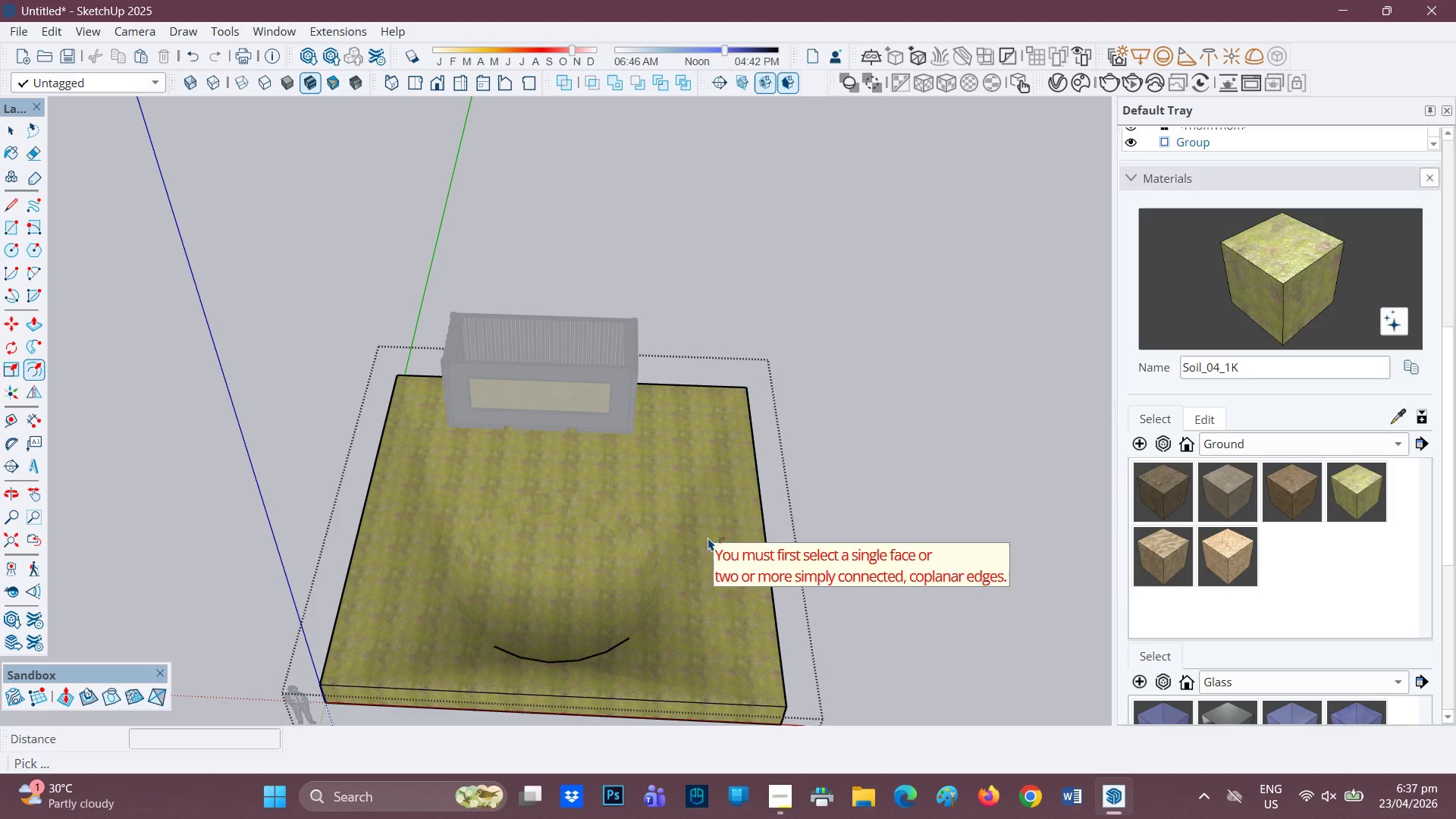 
left_click([708, 538])
 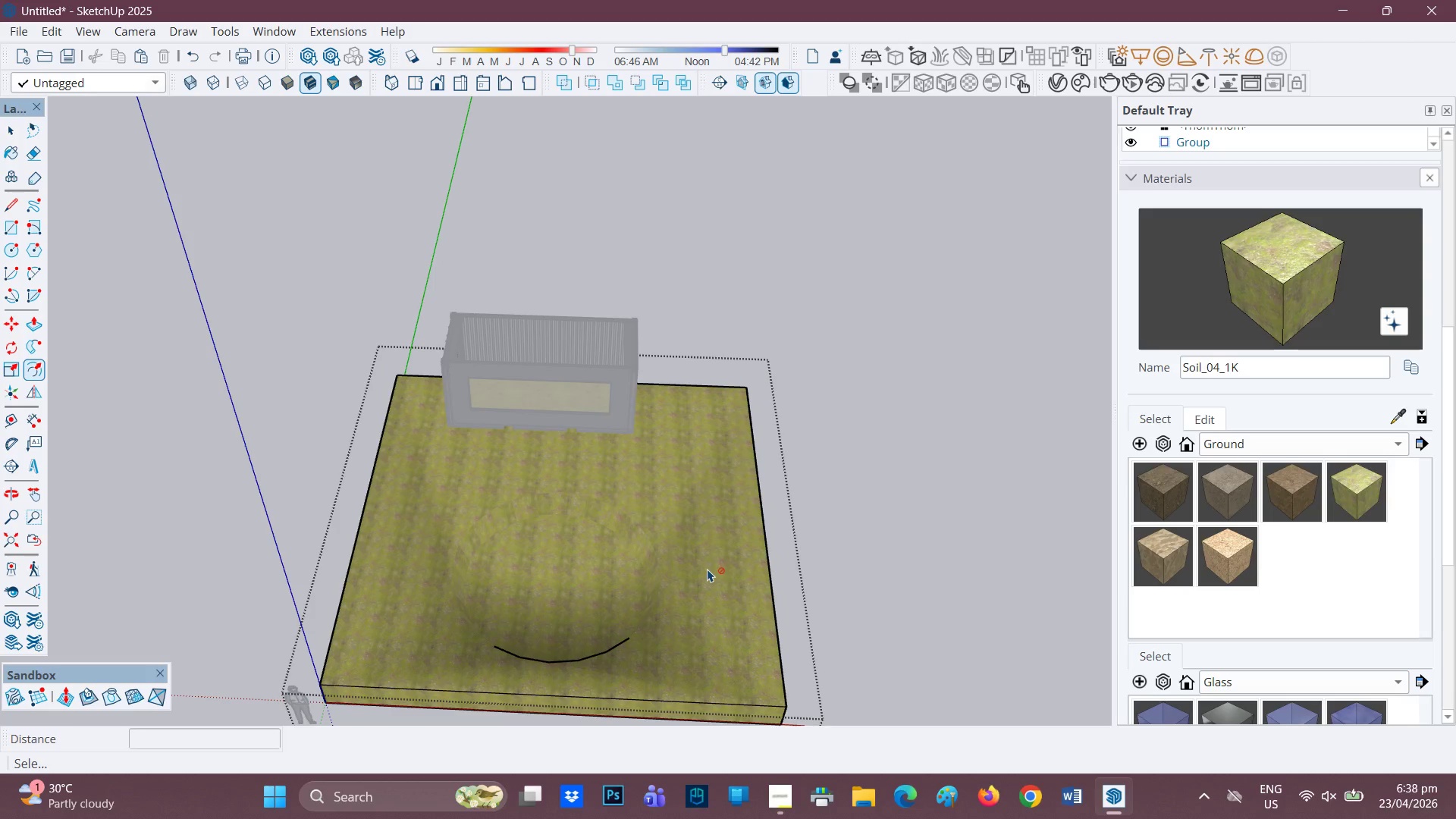 
key(Space)
 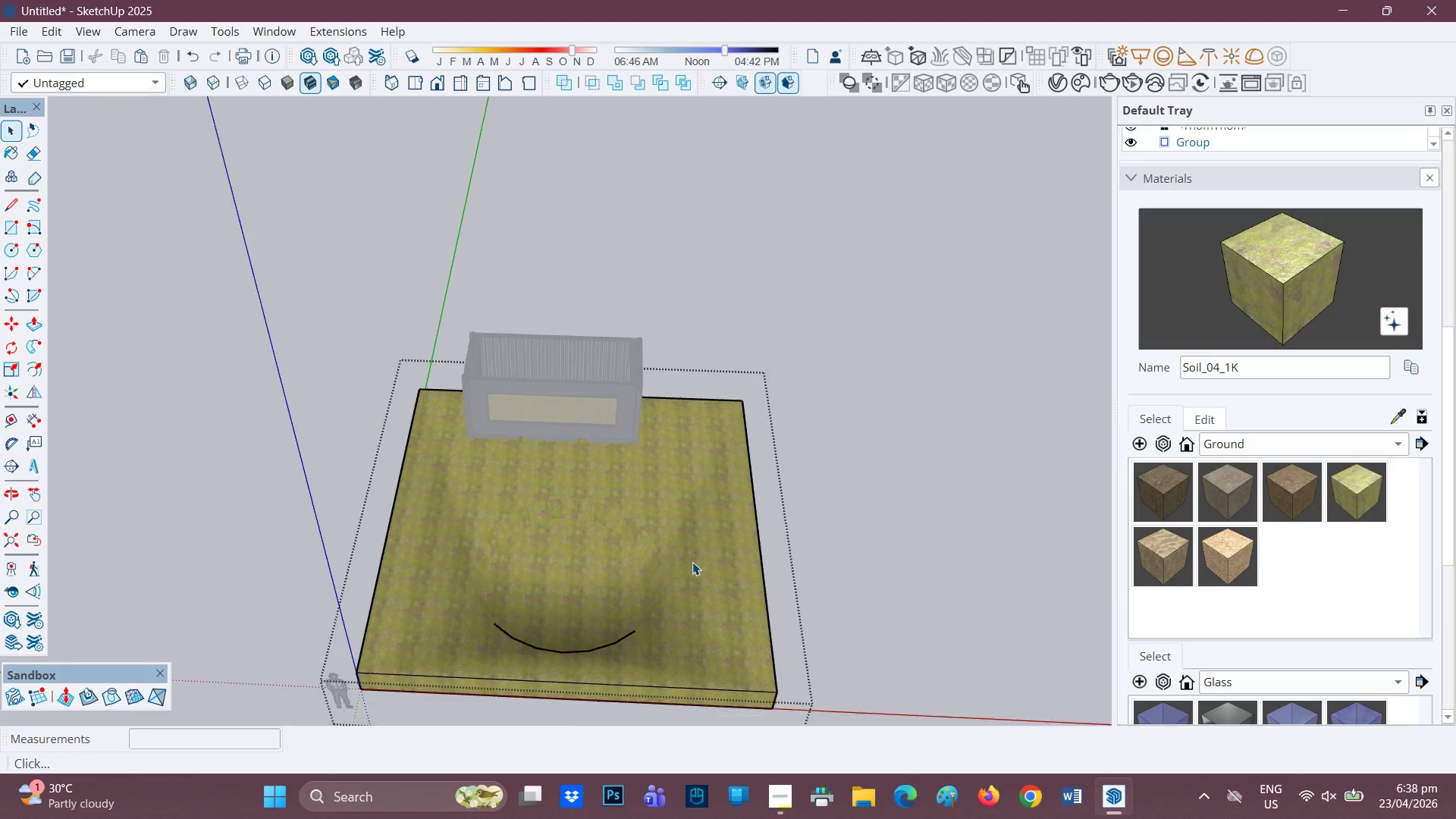 
scroll: coordinate [692, 562], scroll_direction: down, amount: 2.0
 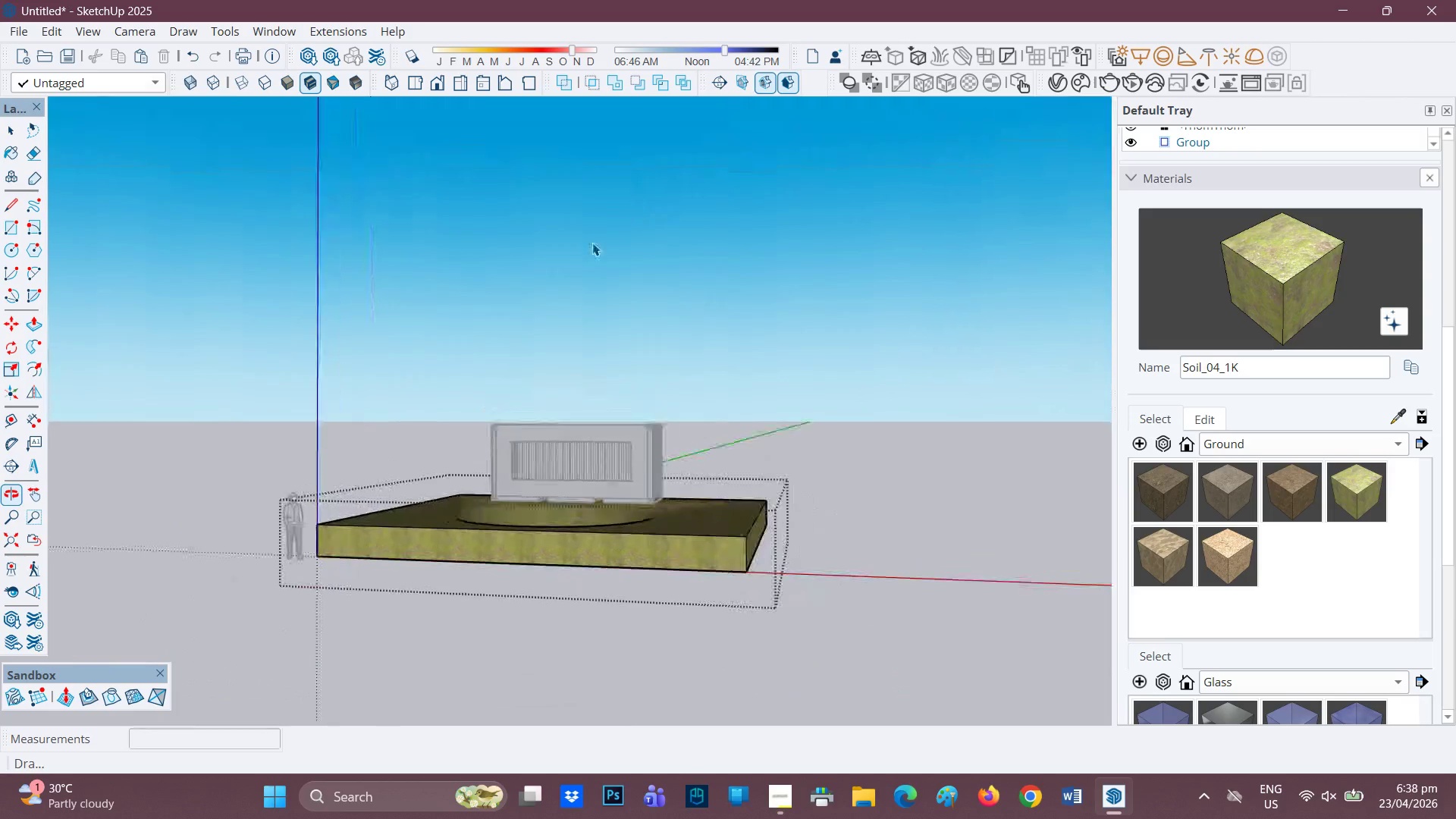 
scroll: coordinate [601, 522], scroll_direction: up, amount: 2.0
 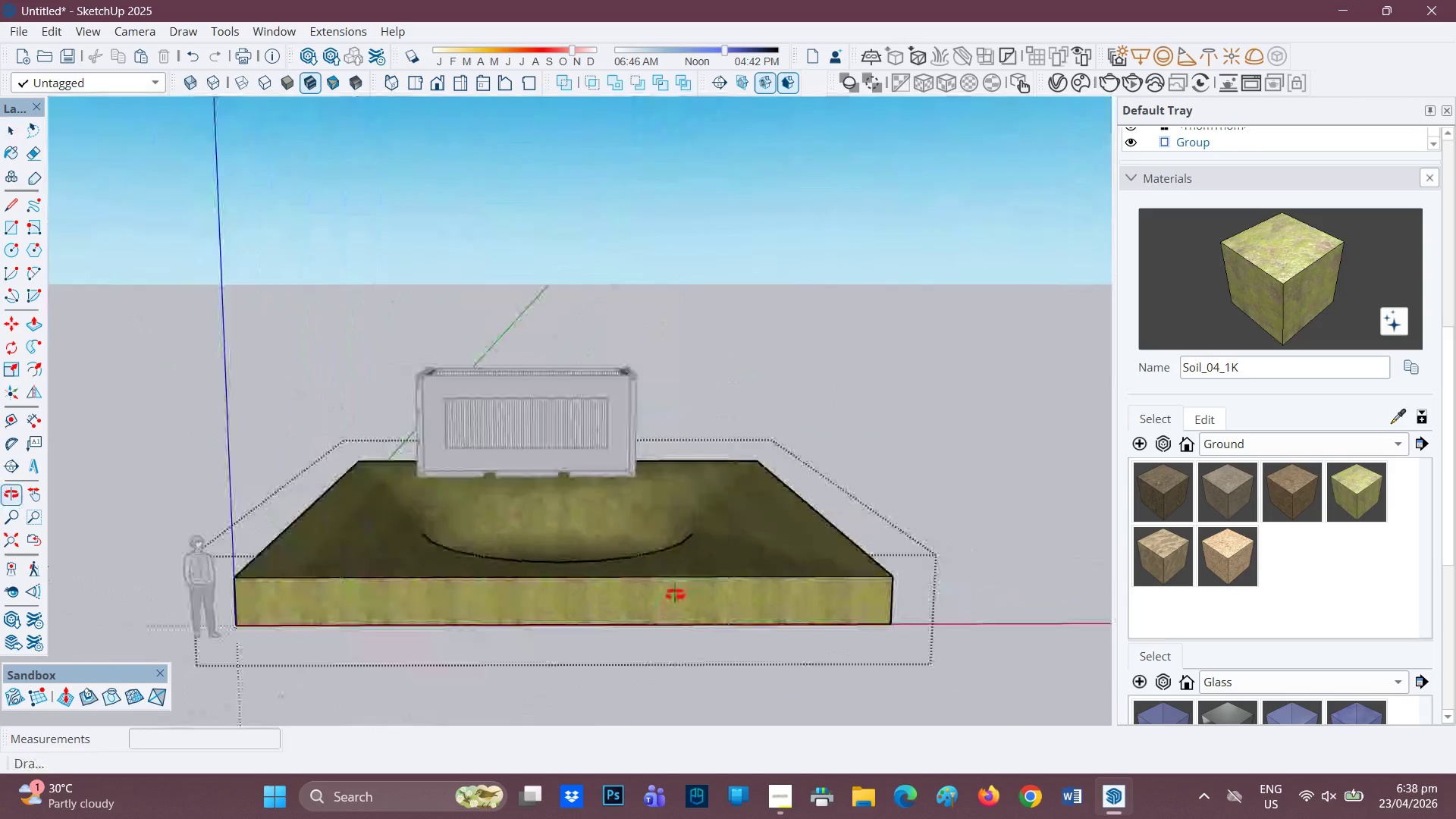 
key(Space)
 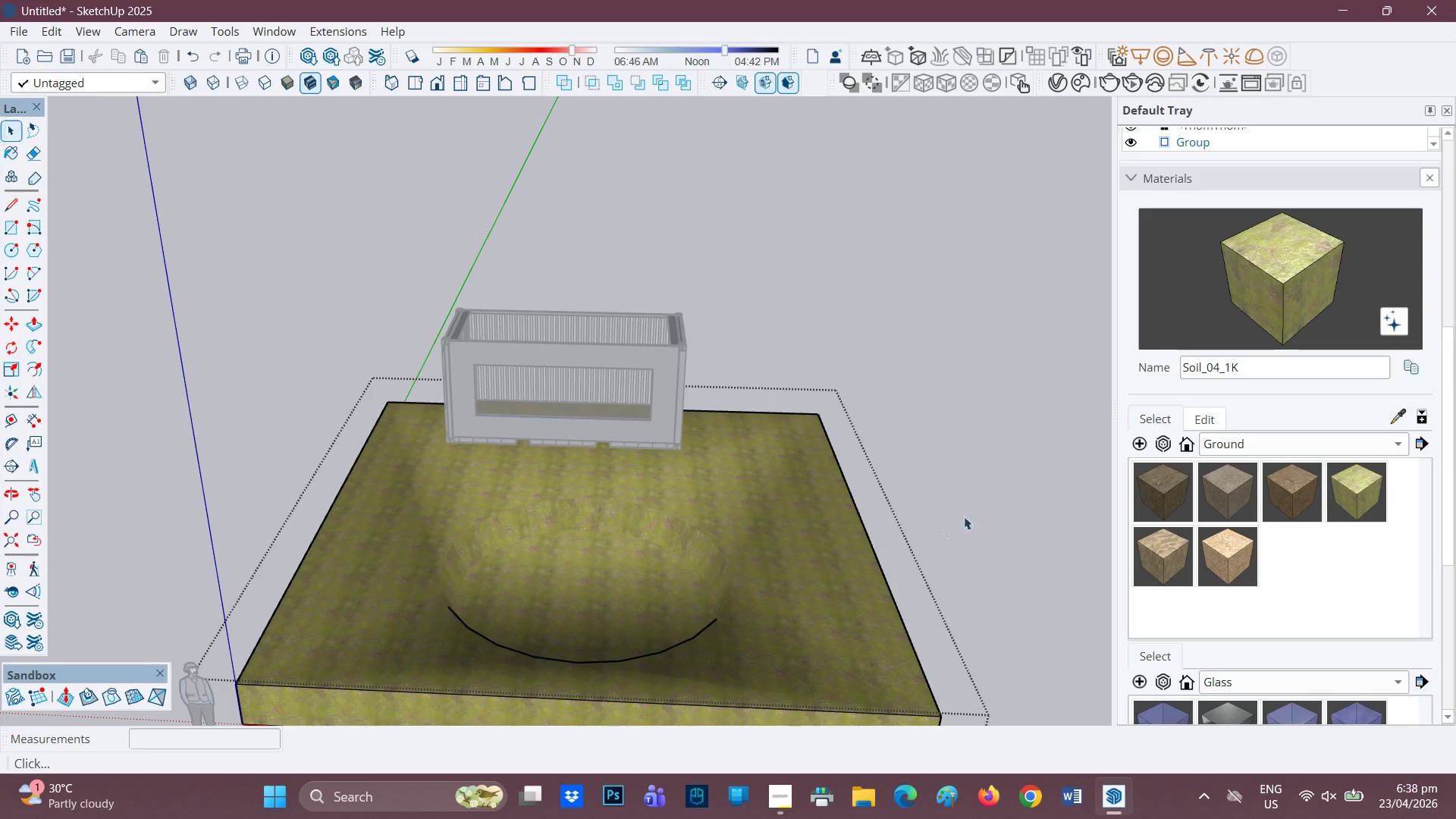 
scroll: coordinate [553, 566], scroll_direction: none, amount: 0.0
 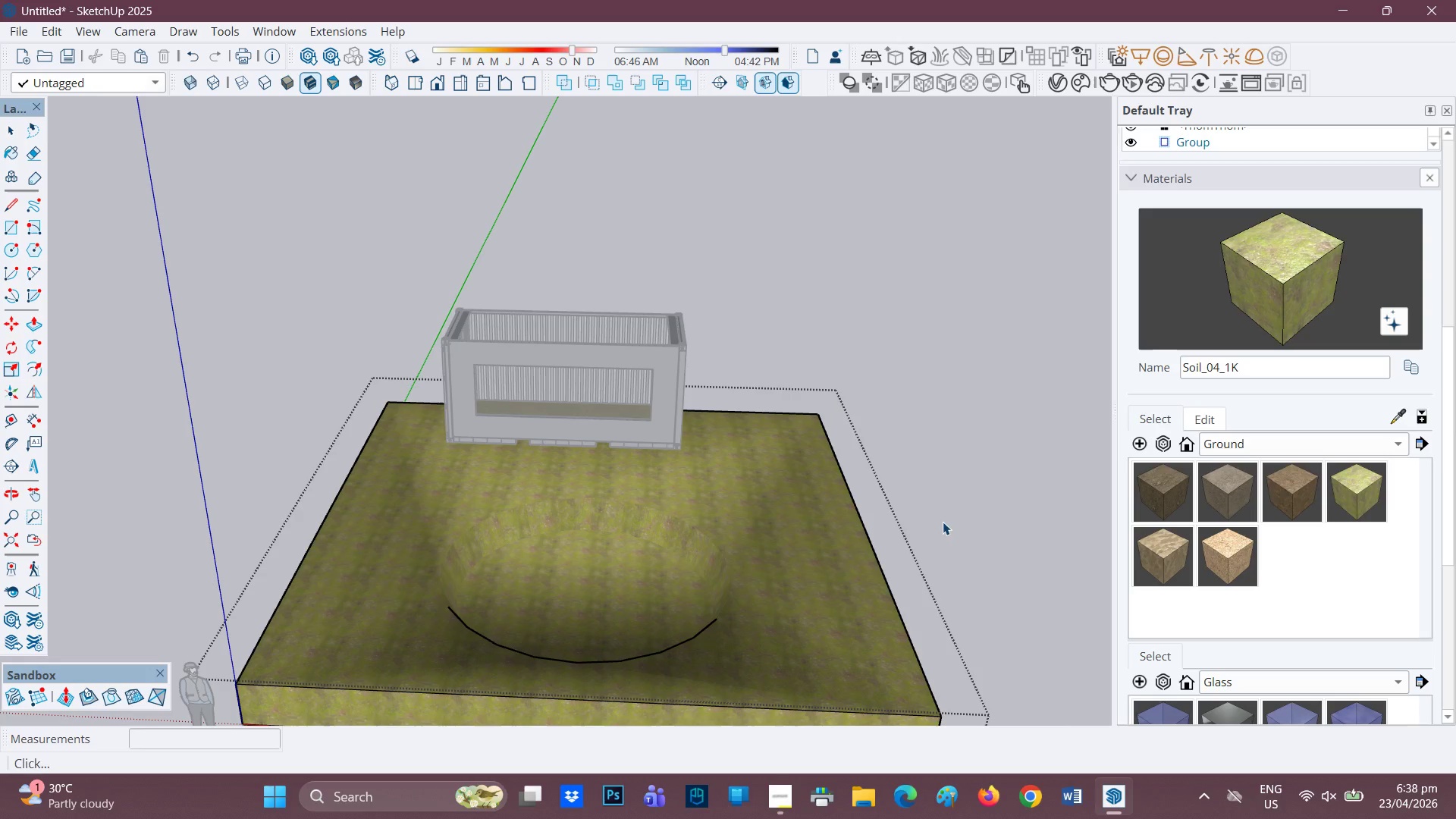 
left_click([964, 516])
 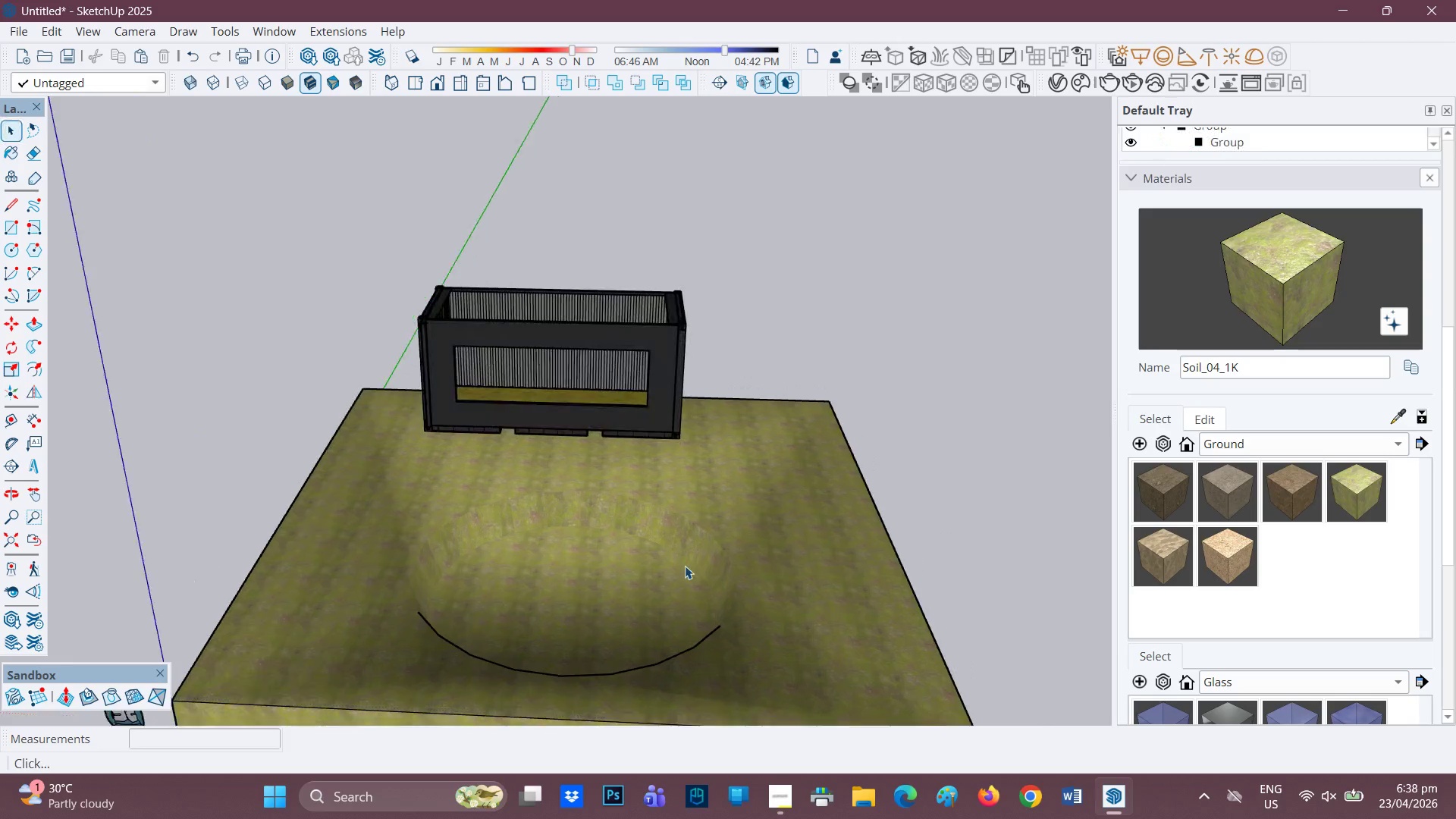 
key(H)
 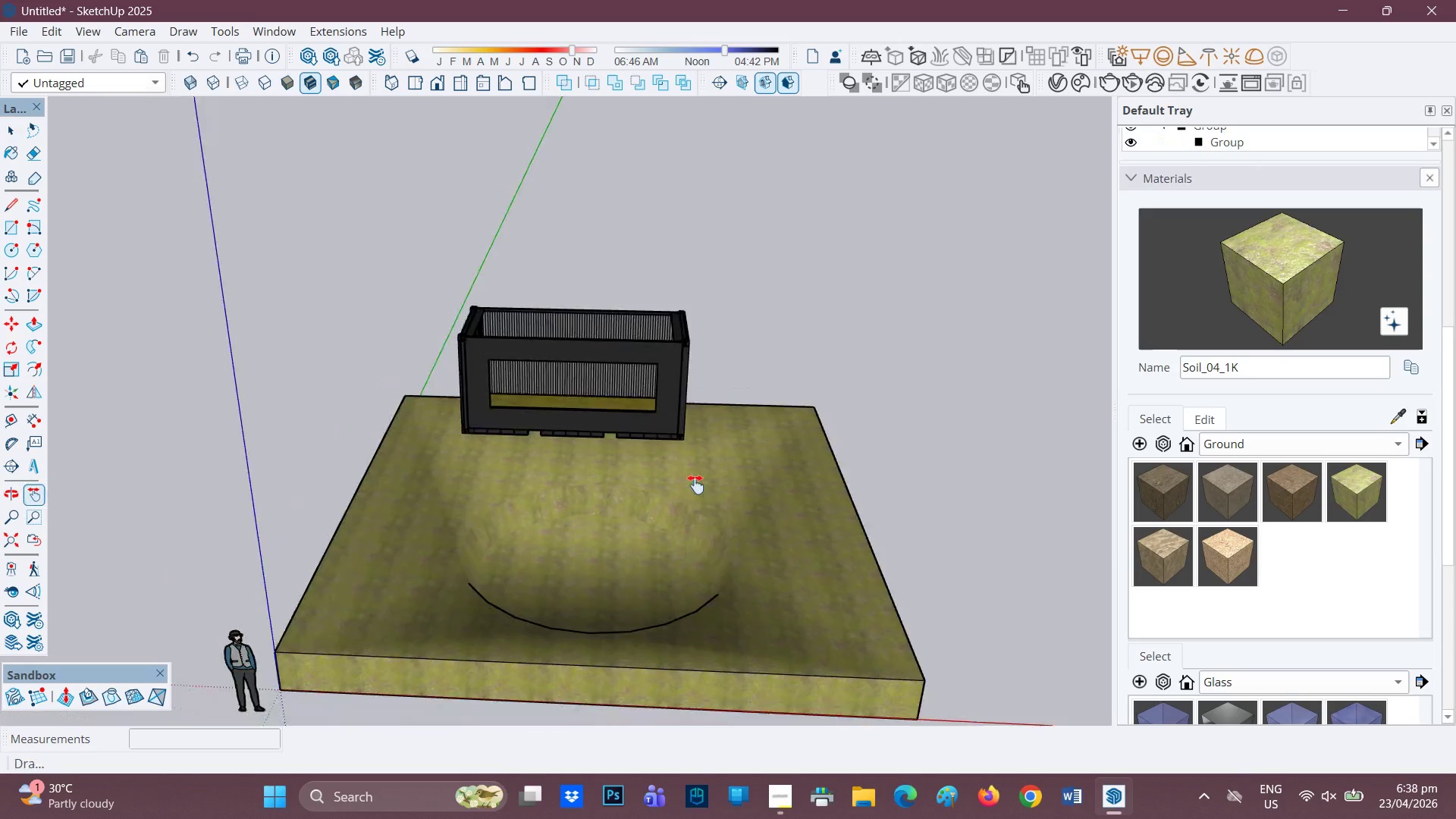 
left_click_drag(start_coordinate=[679, 553], to_coordinate=[692, 396])
 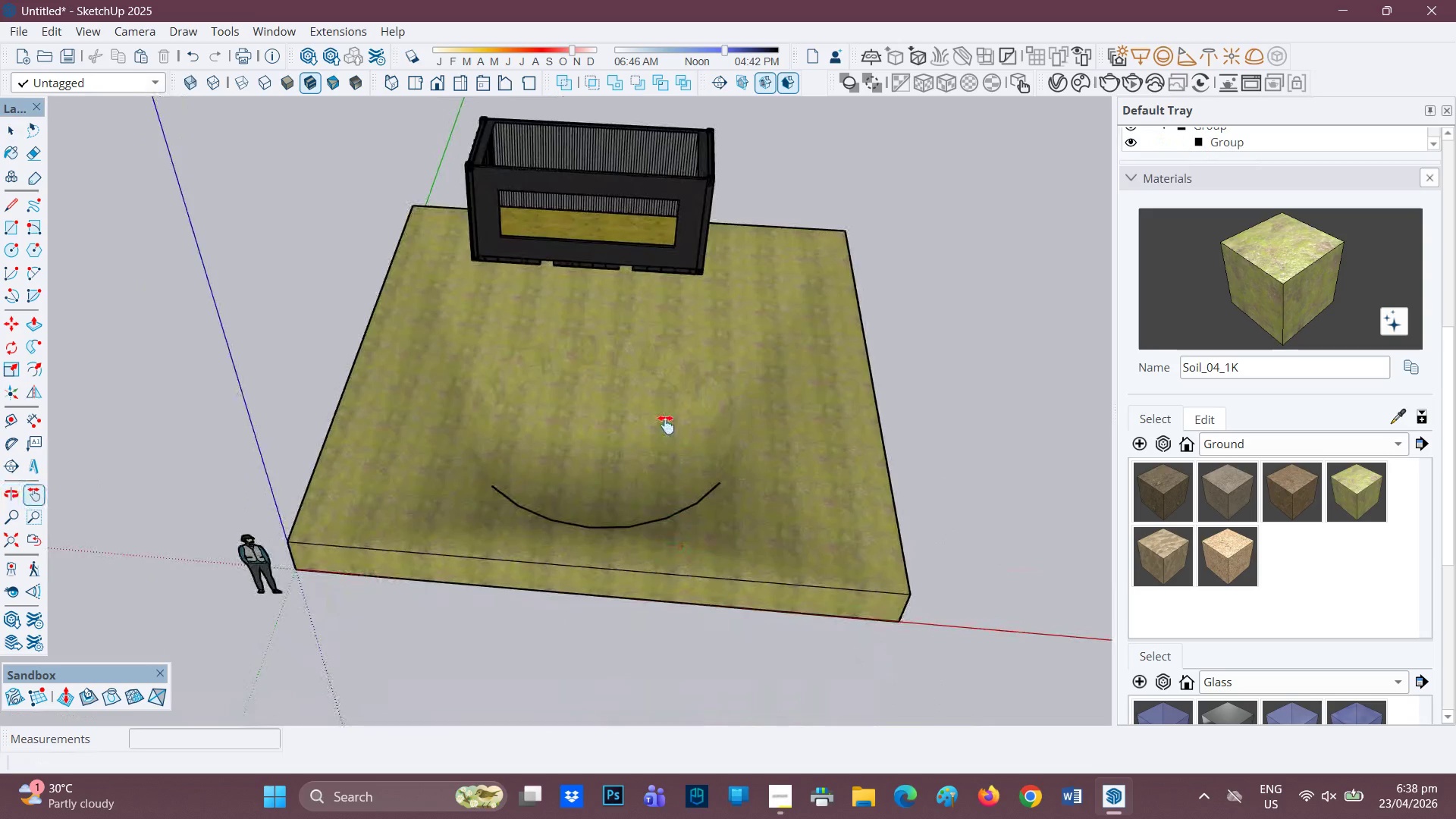 
scroll: coordinate [682, 566], scroll_direction: none, amount: 0.0
 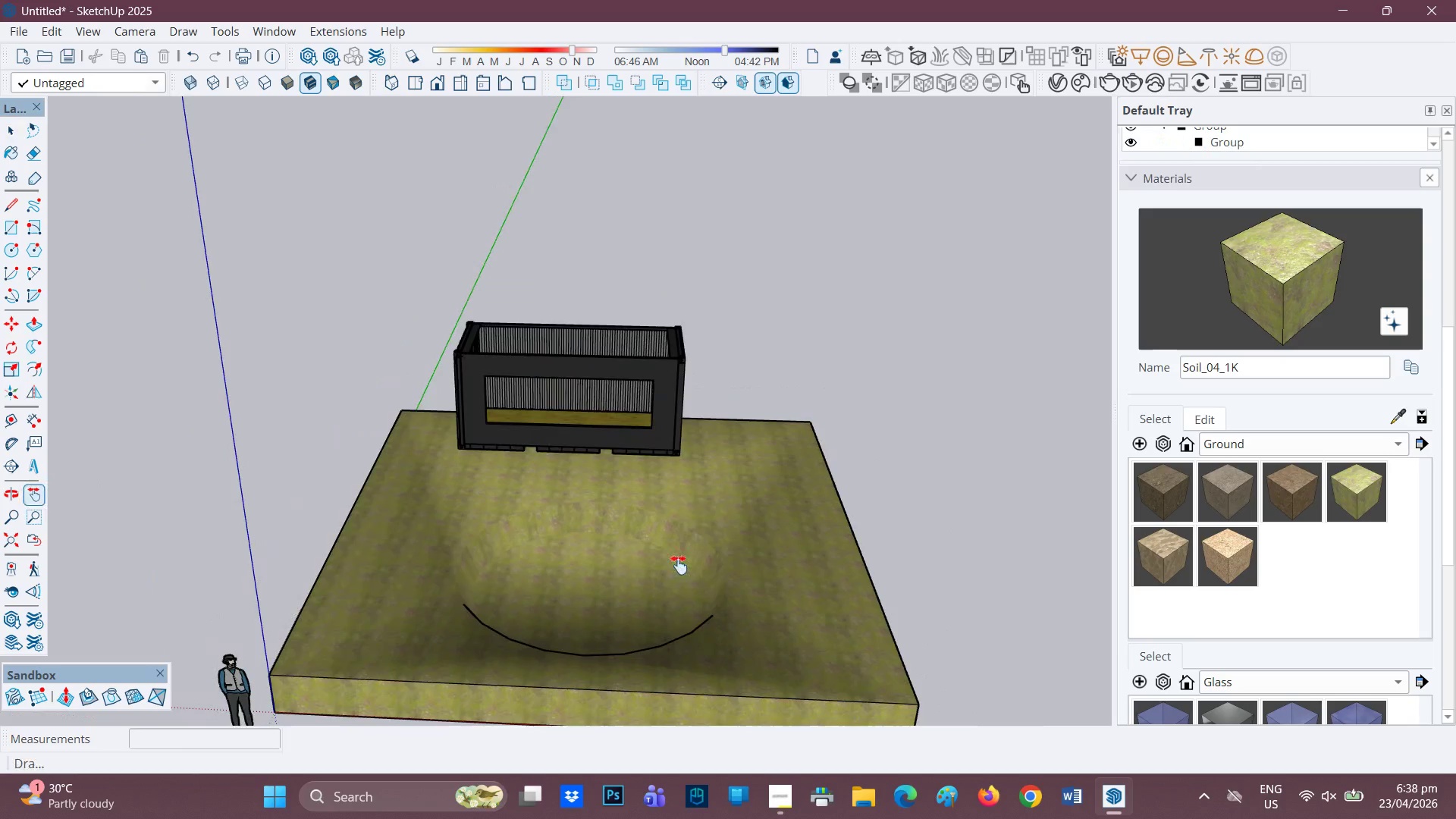 
key(H)
 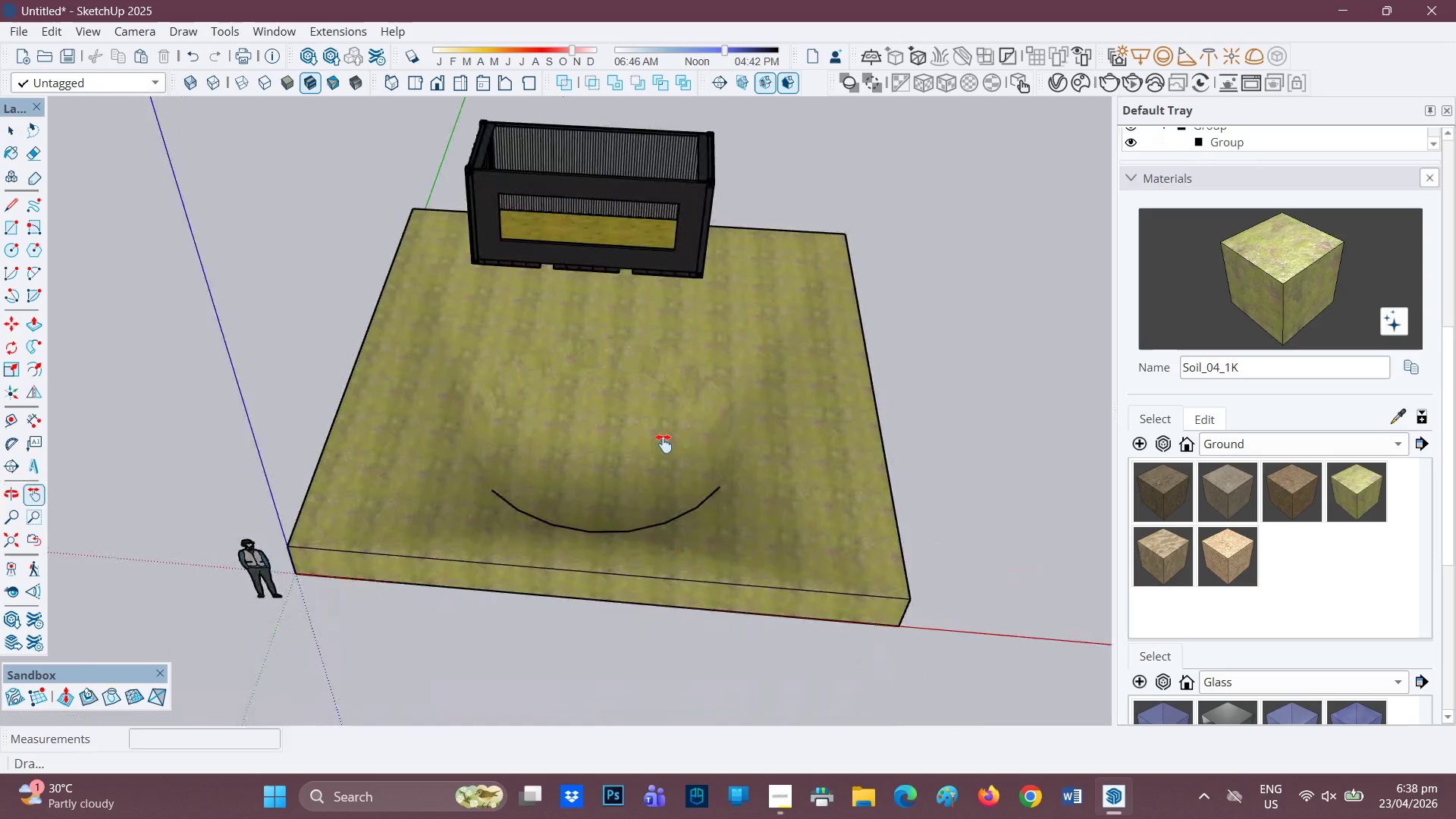 
left_click_drag(start_coordinate=[664, 425], to_coordinate=[635, 560])
 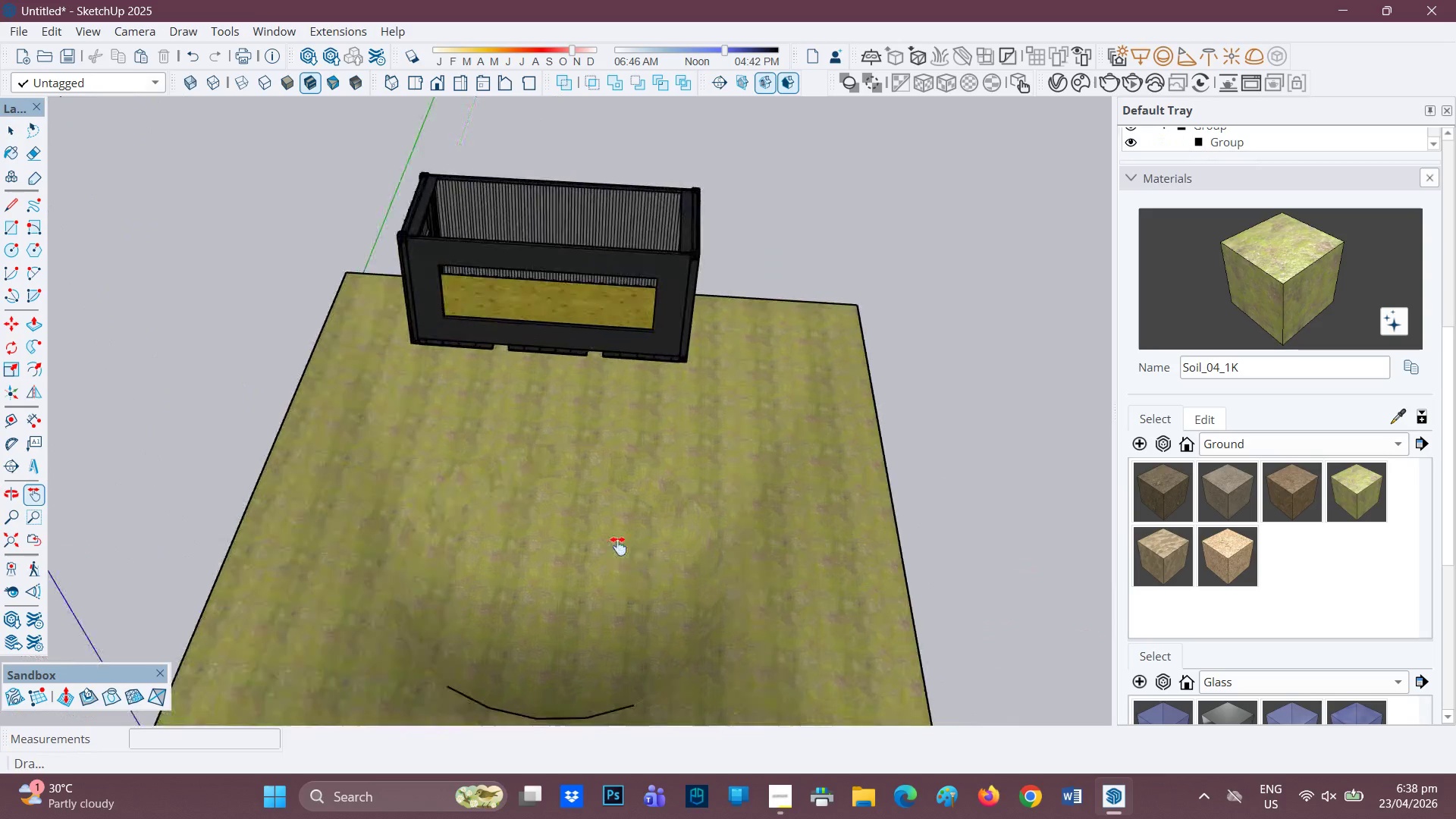 
scroll: coordinate [623, 558], scroll_direction: up, amount: 1.0
 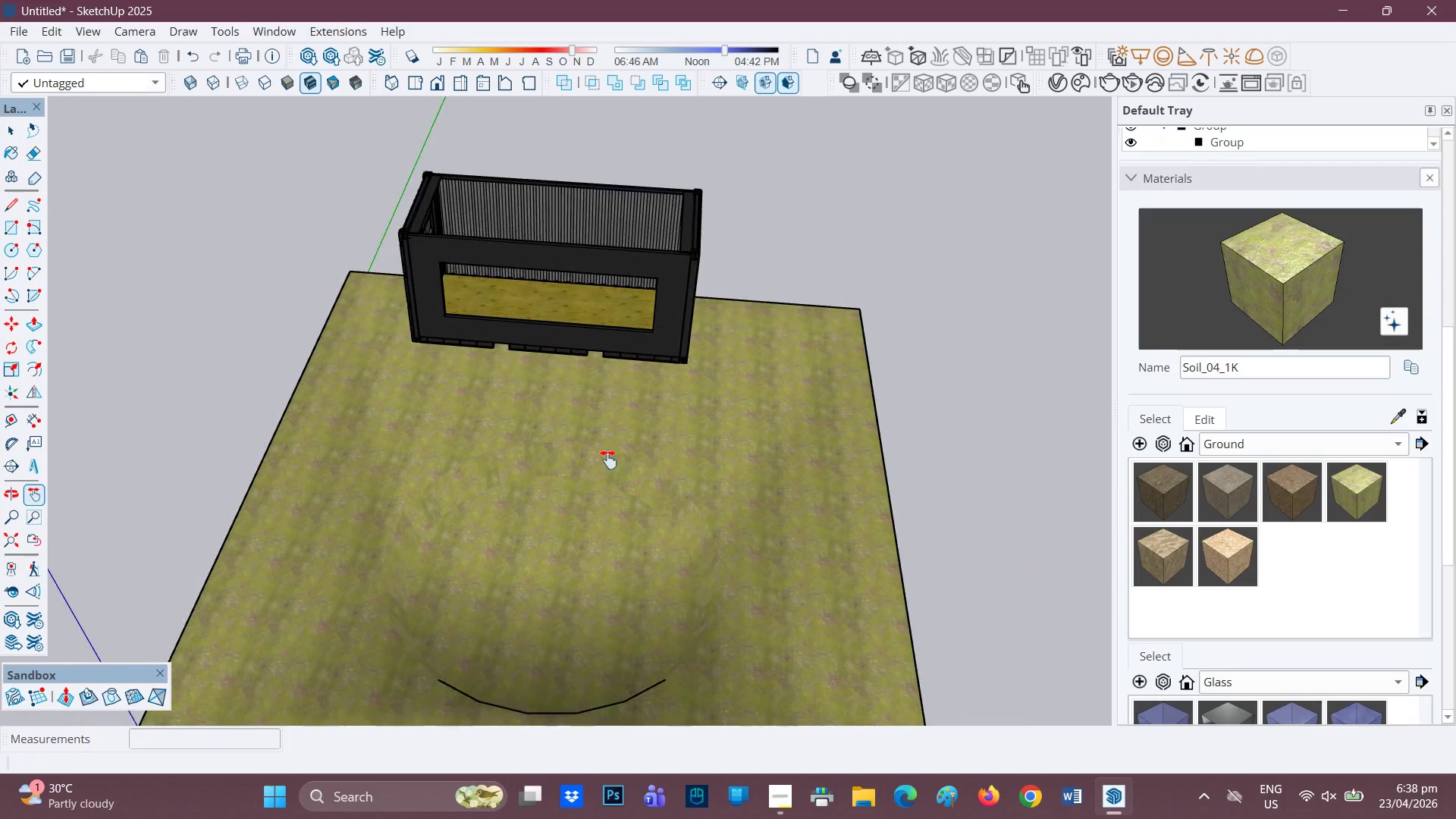 
key(H)
 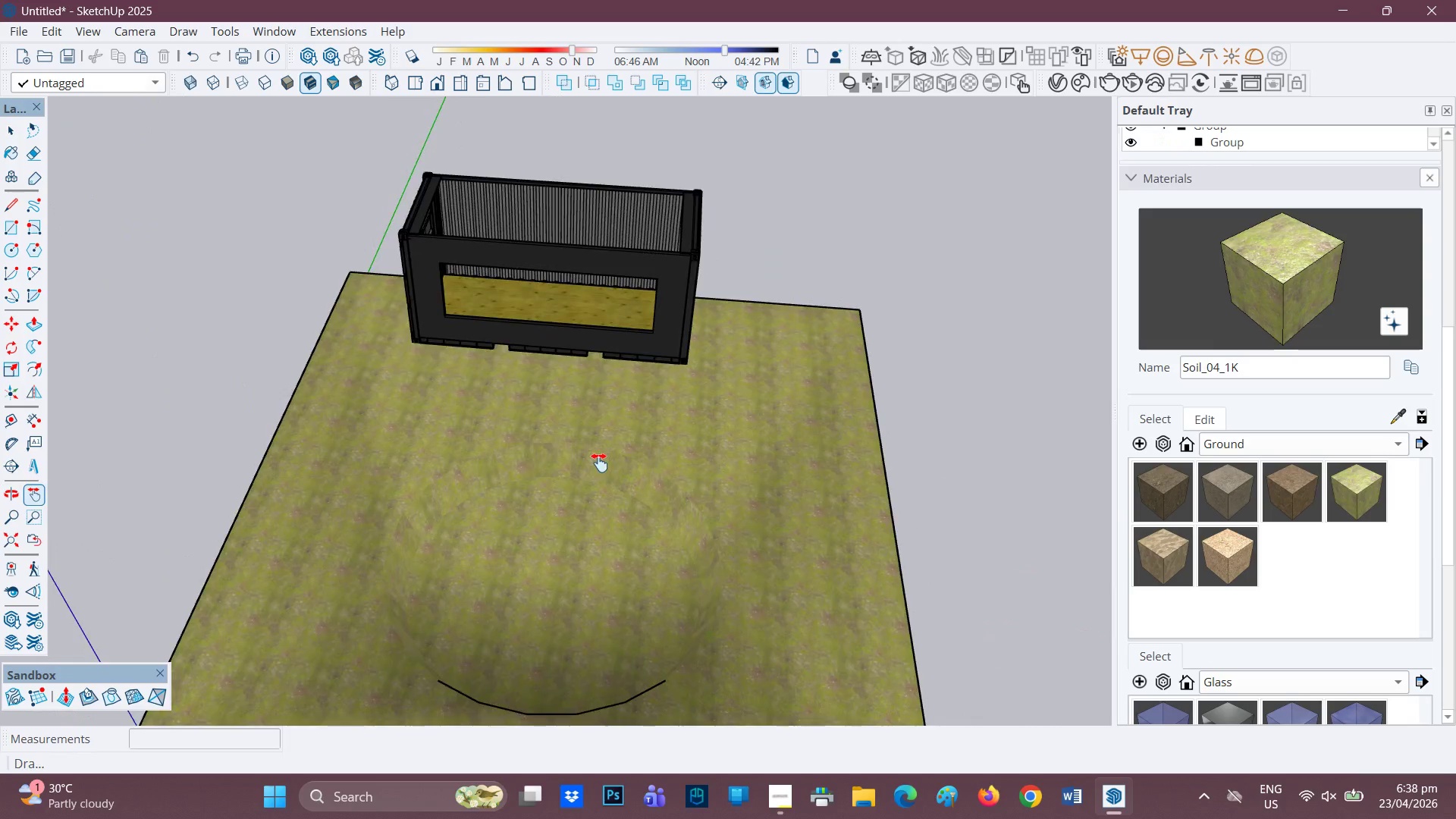 
left_click_drag(start_coordinate=[599, 442], to_coordinate=[551, 658])
 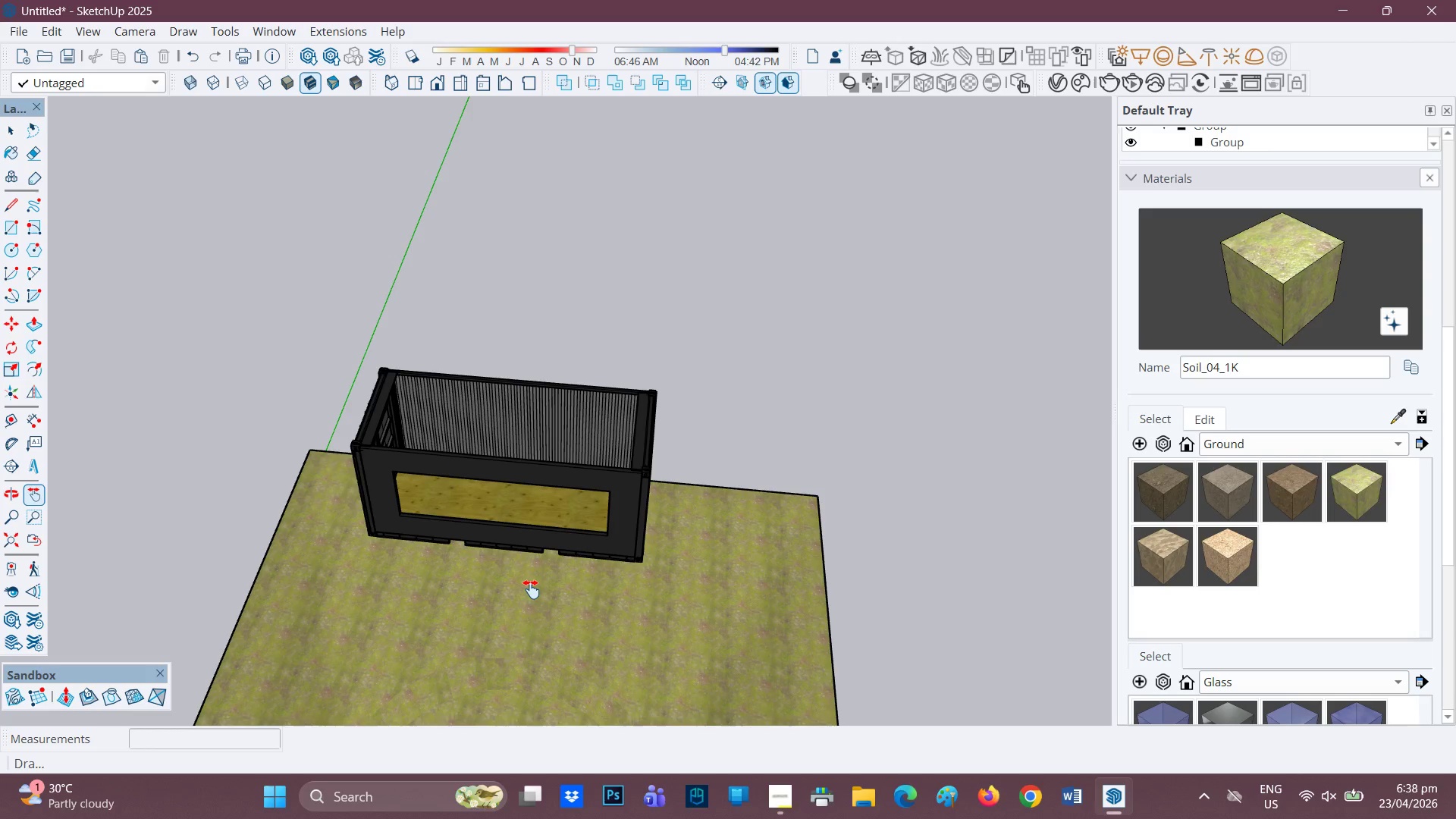 
wait(16.91)
 